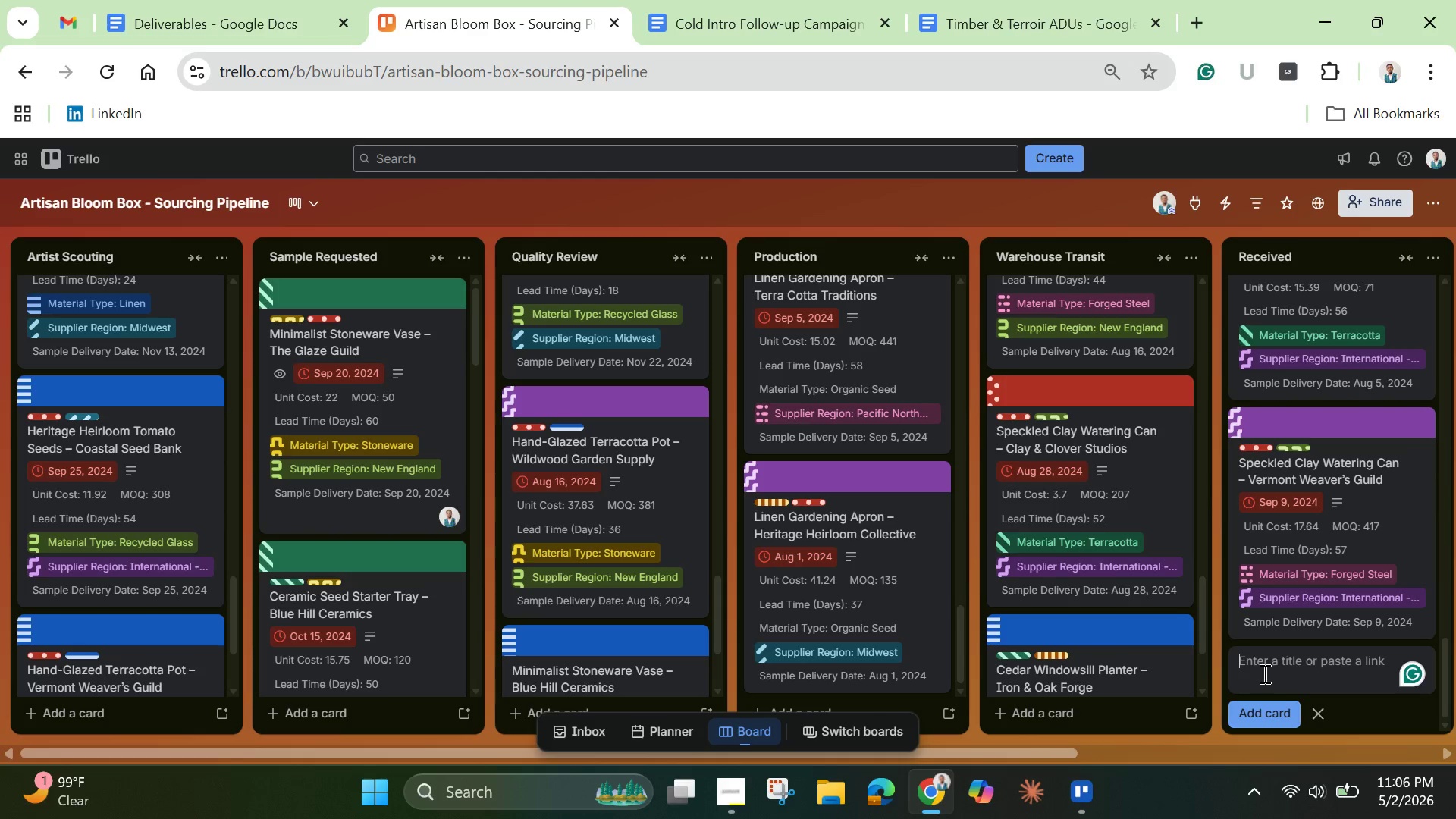 
key(Control+V)
 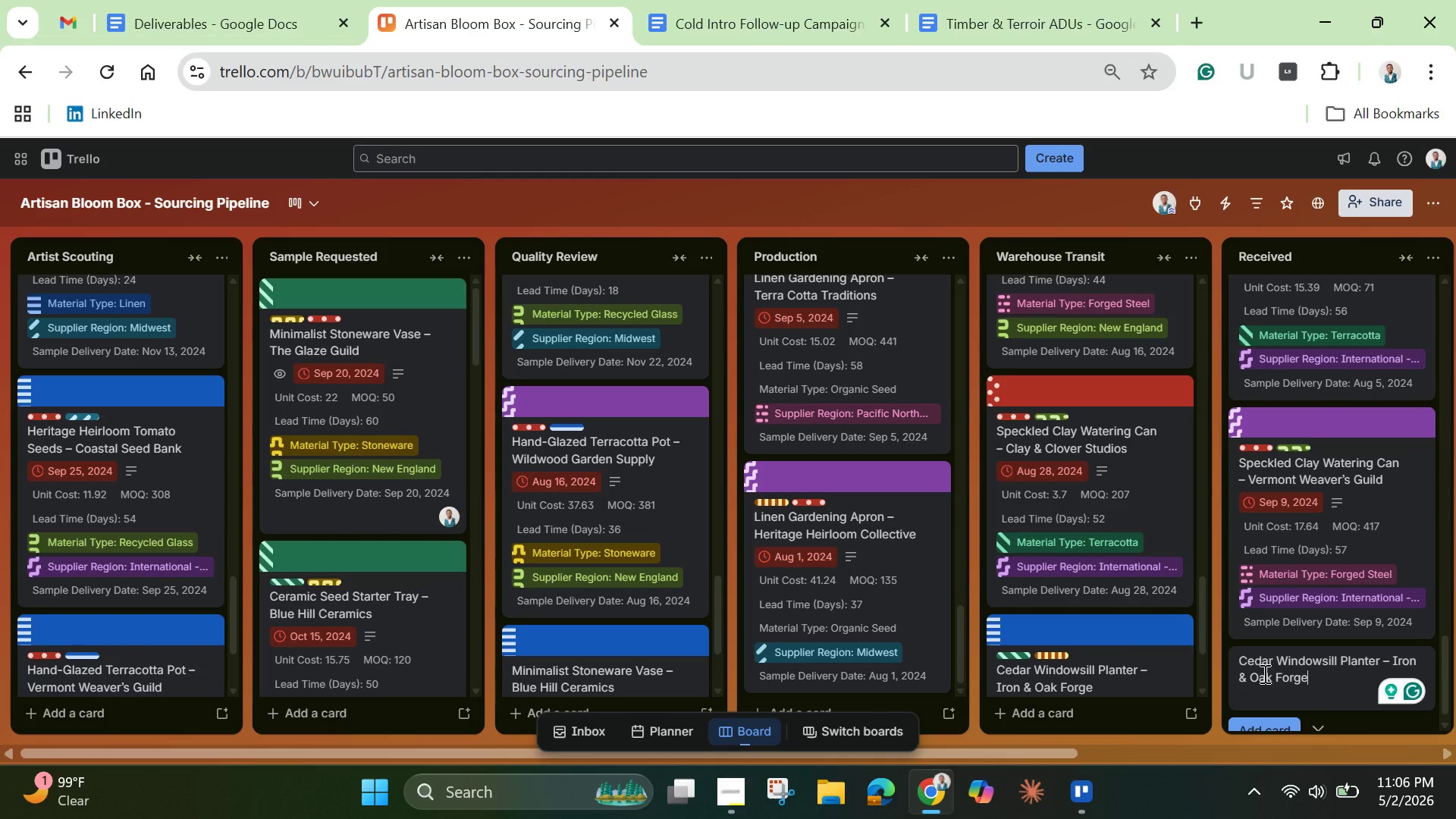 
key(Enter)
 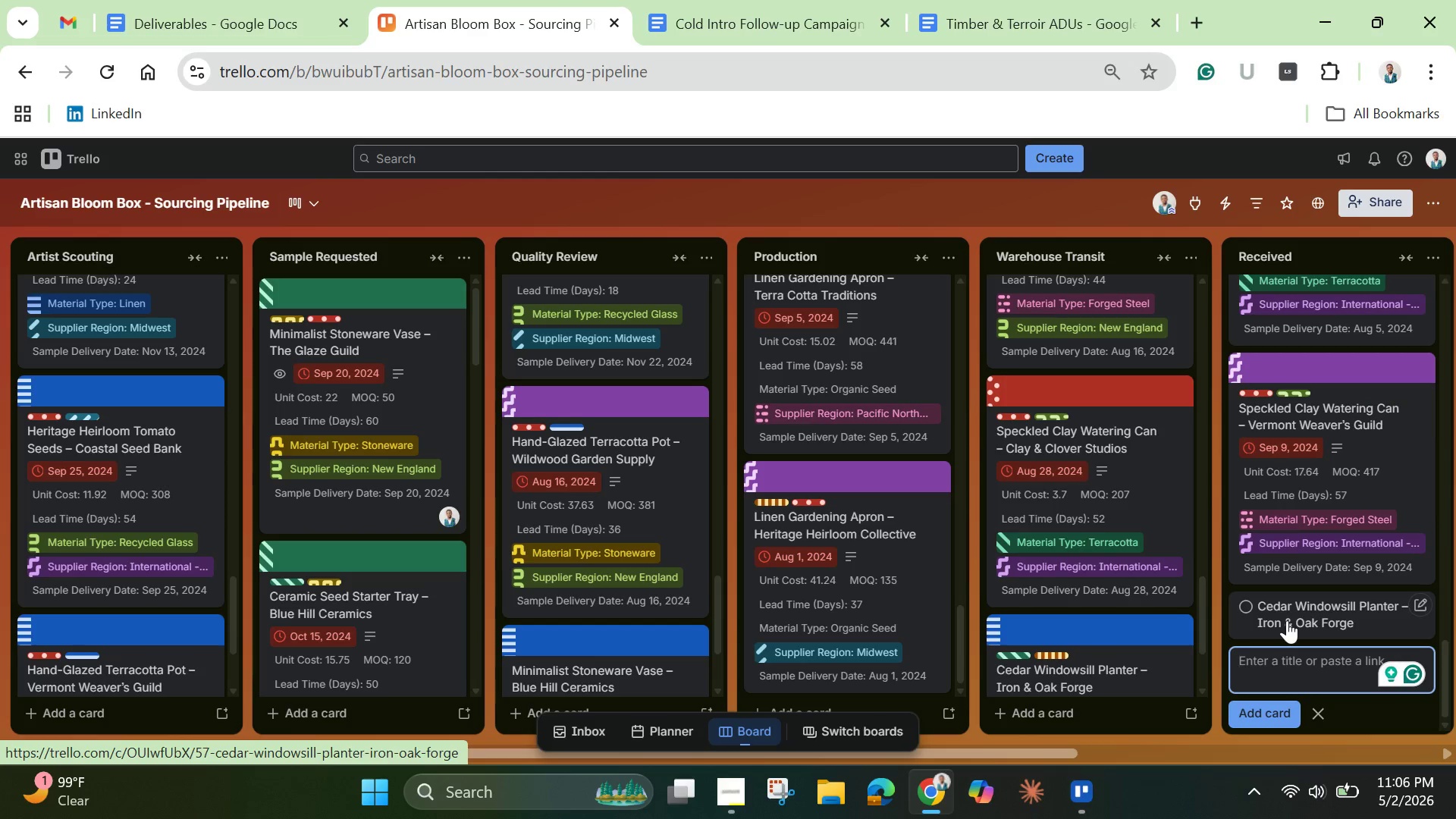 
wait(11.16)
 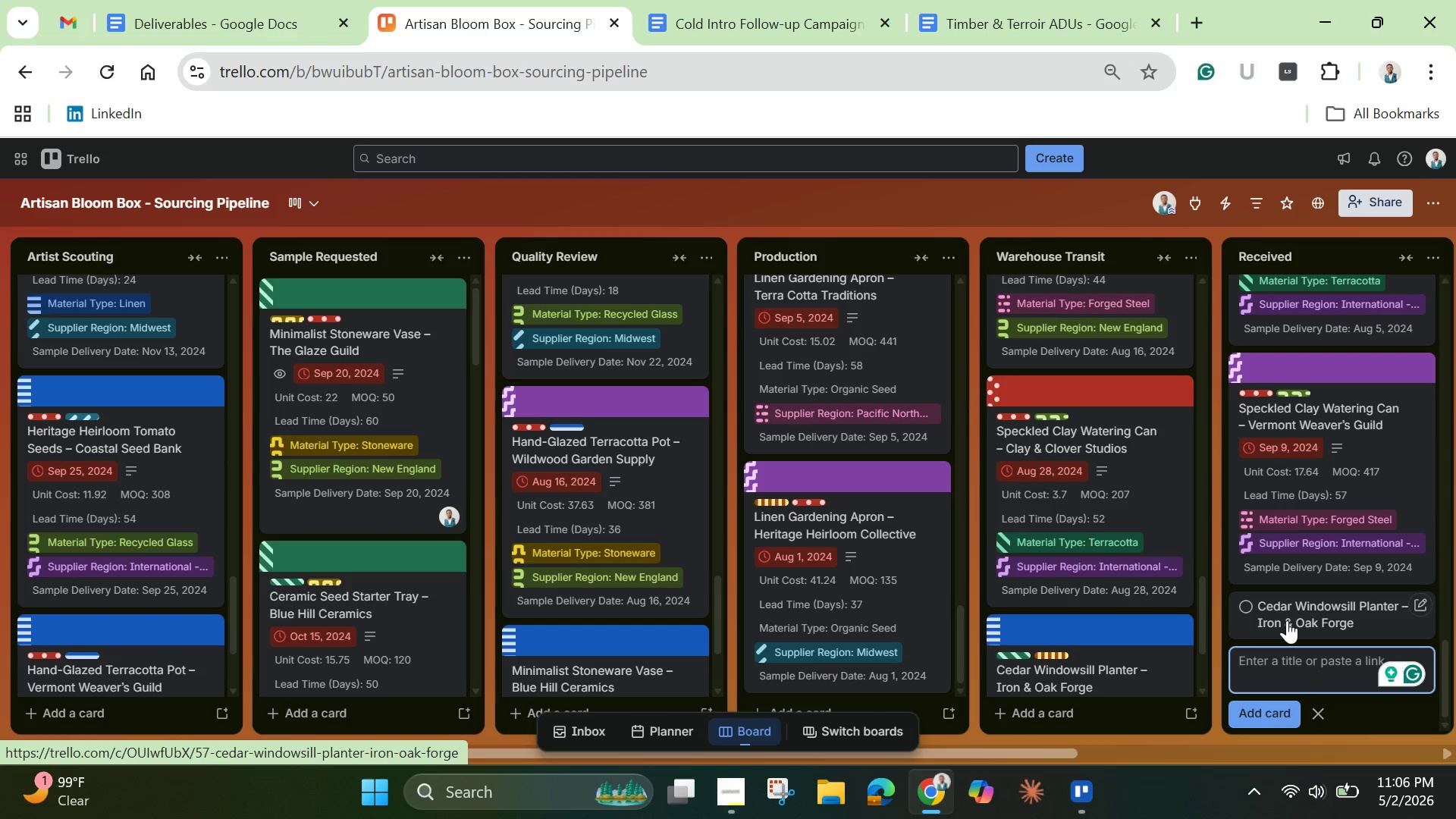 
left_click([1287, 620])
 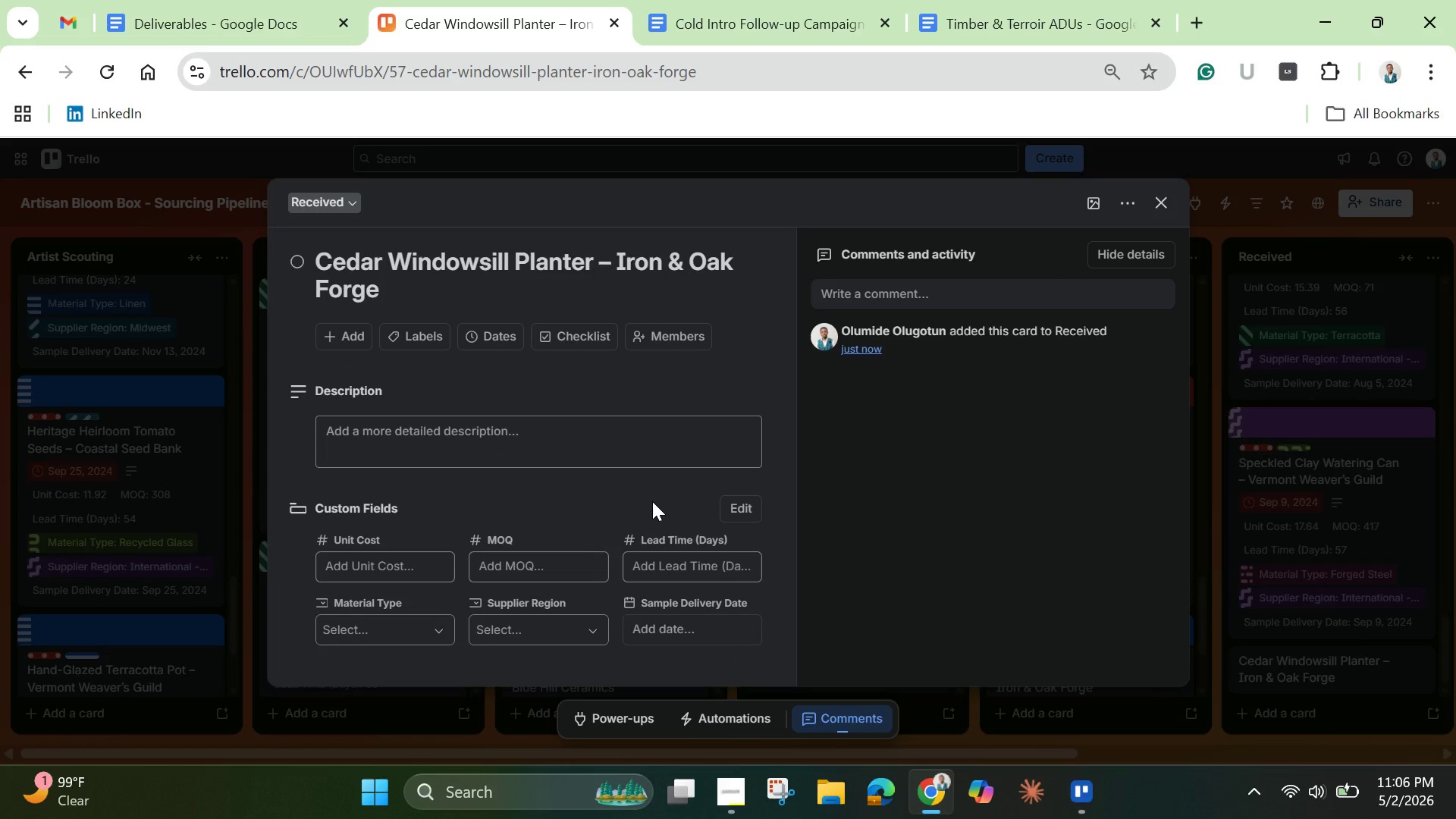 
wait(9.19)
 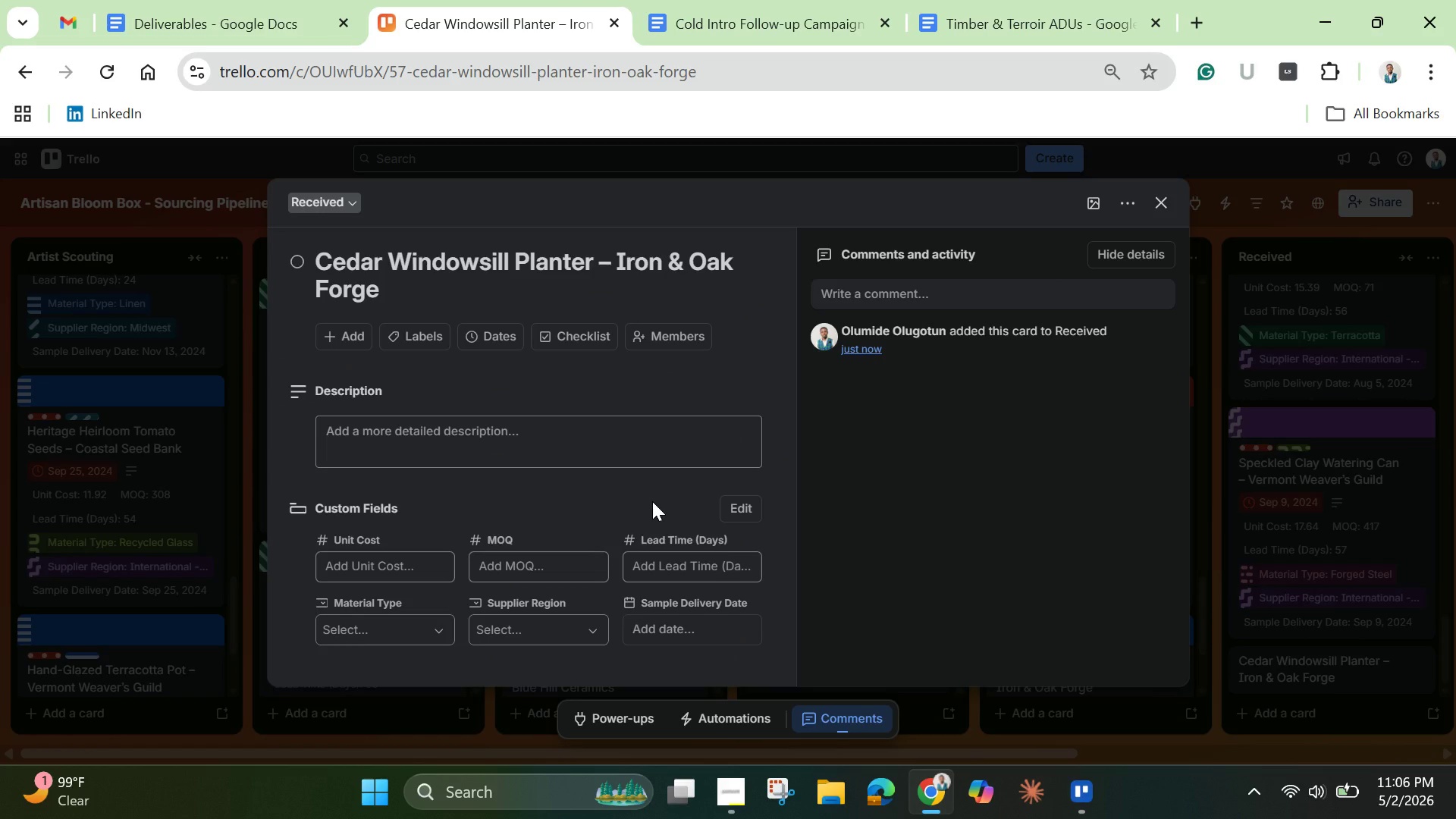 
mouse_move([439, 337])
 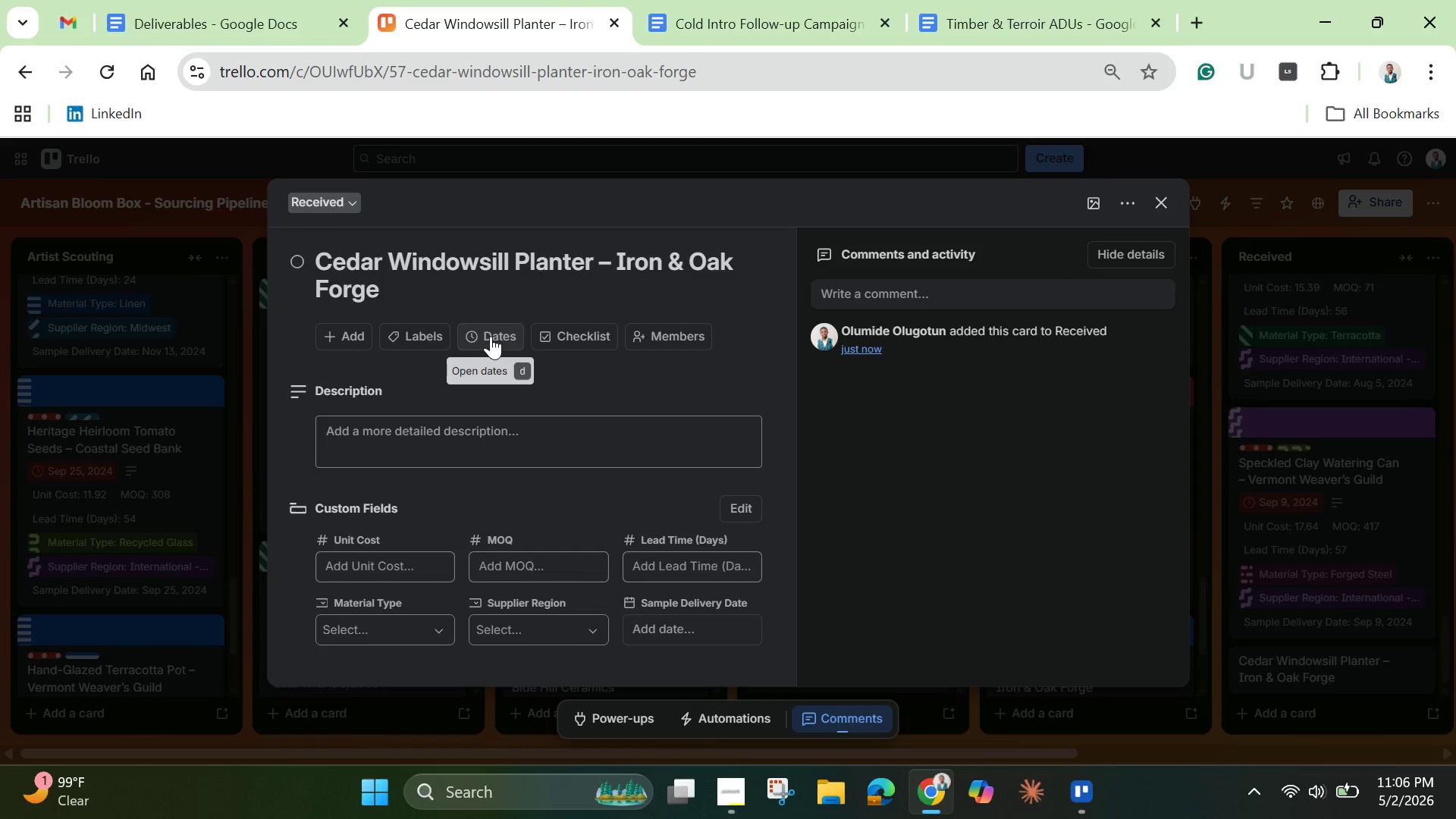 
left_click([491, 336])
 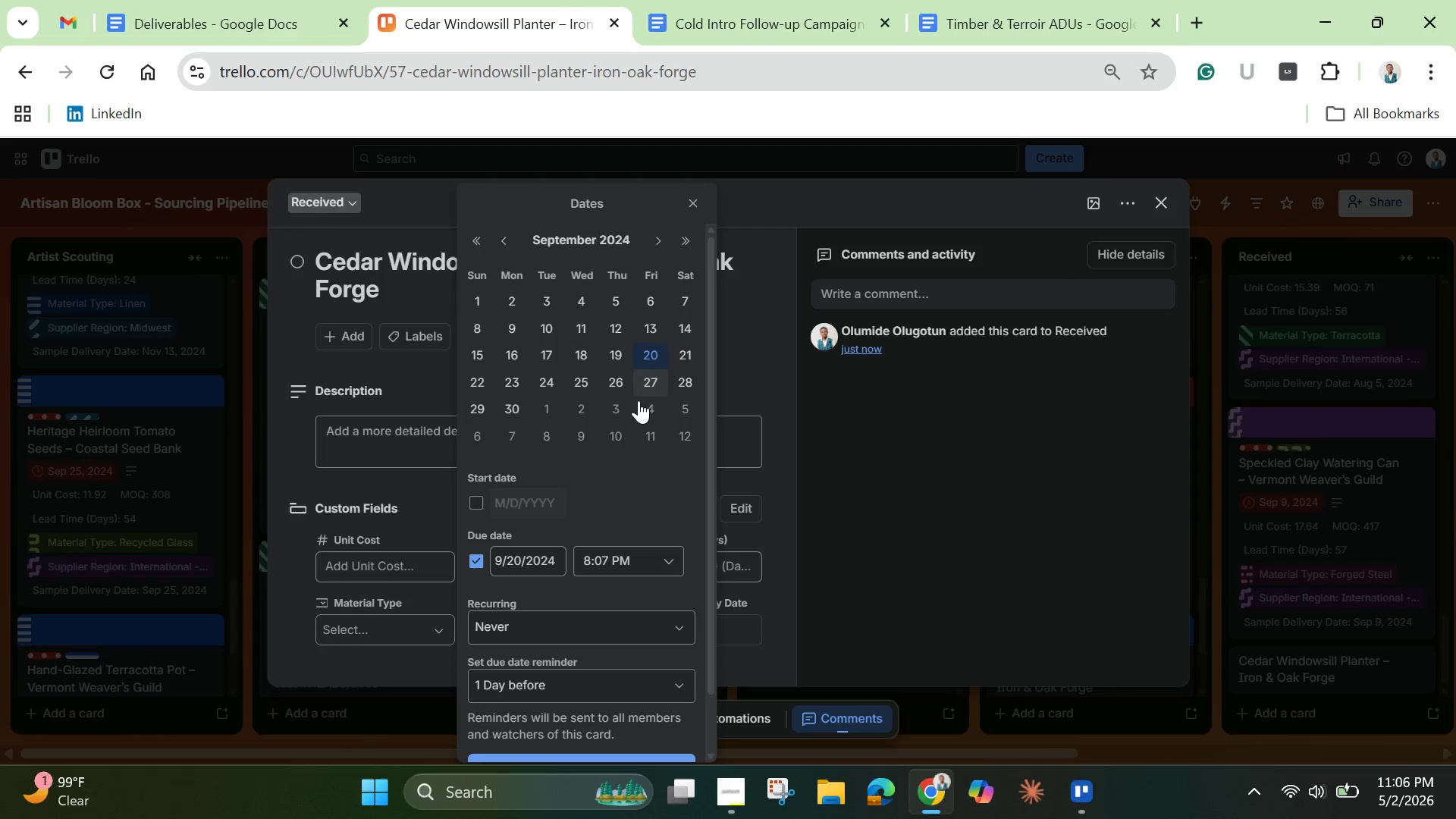 
left_click([482, 381])
 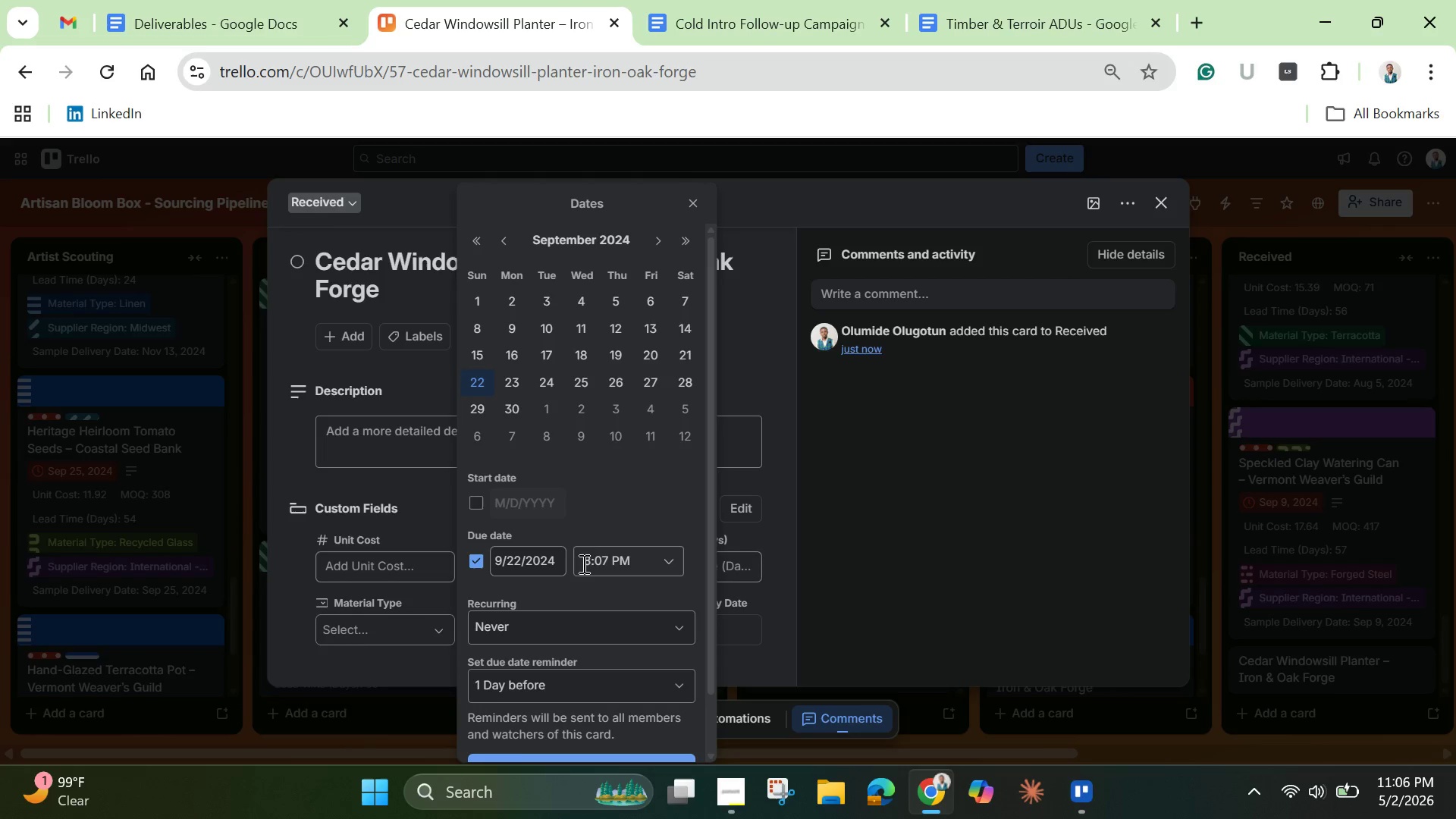 
left_click([538, 571])
 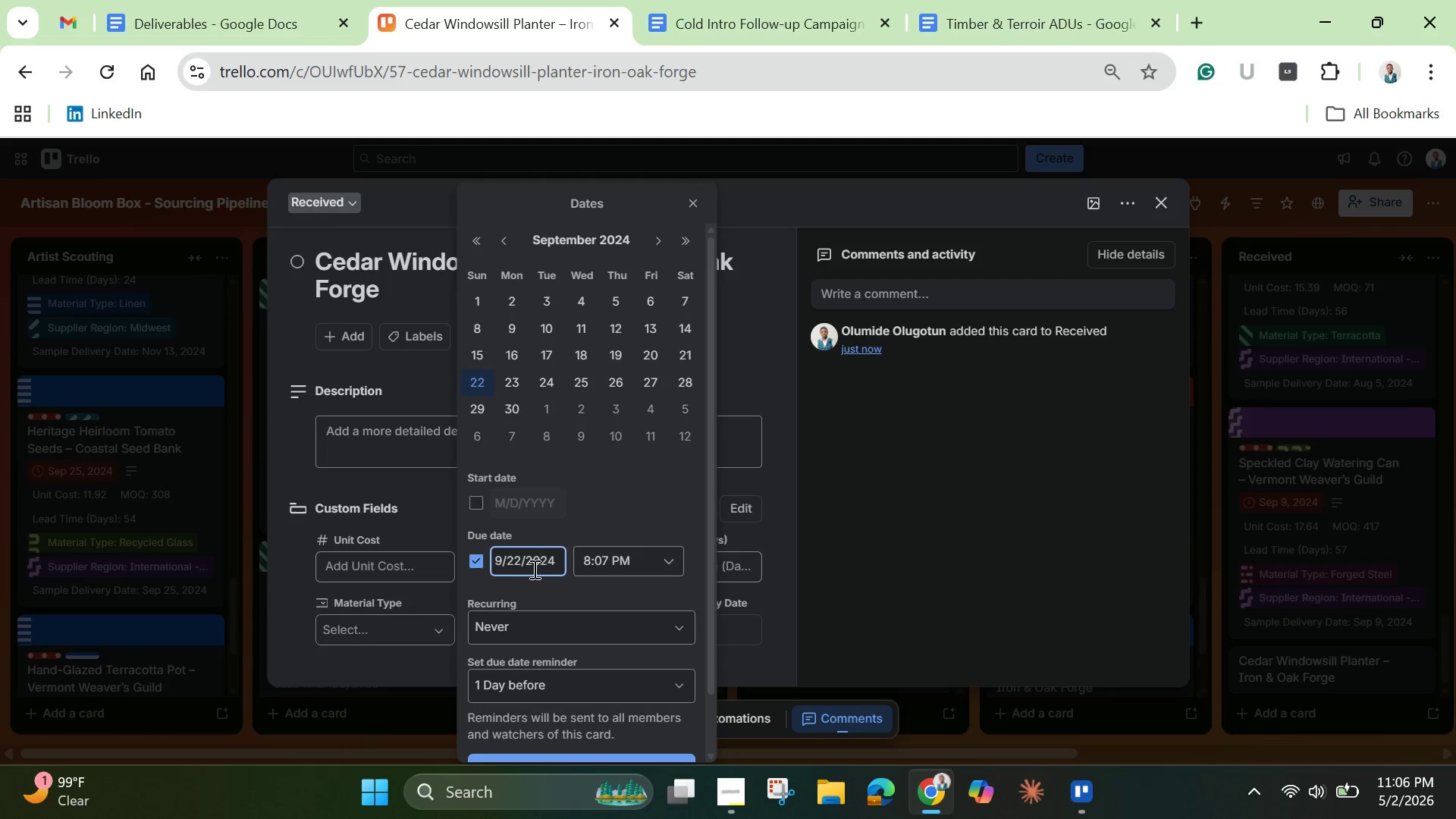 
key(Control+A)
 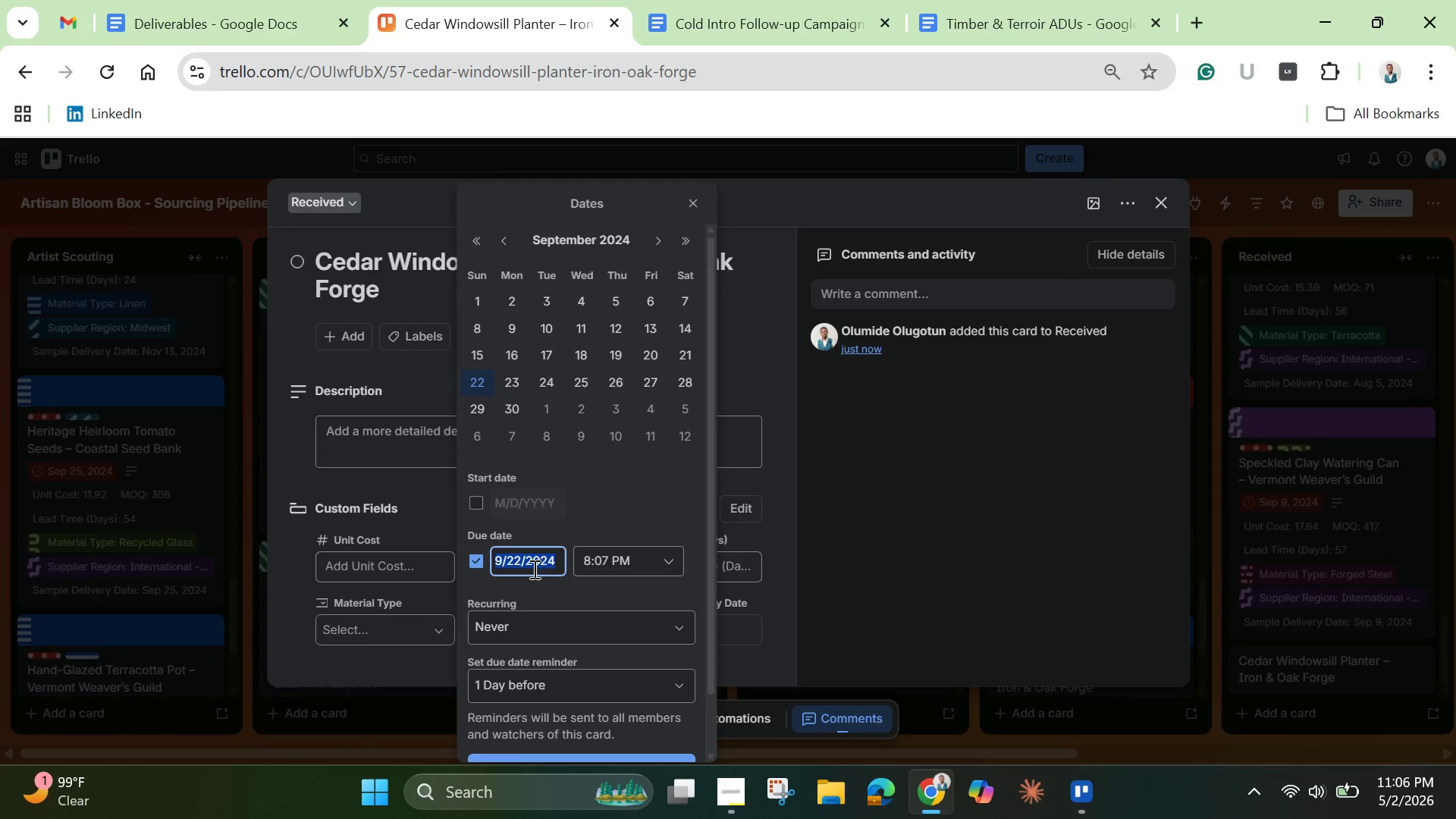 
key(Control+C)
 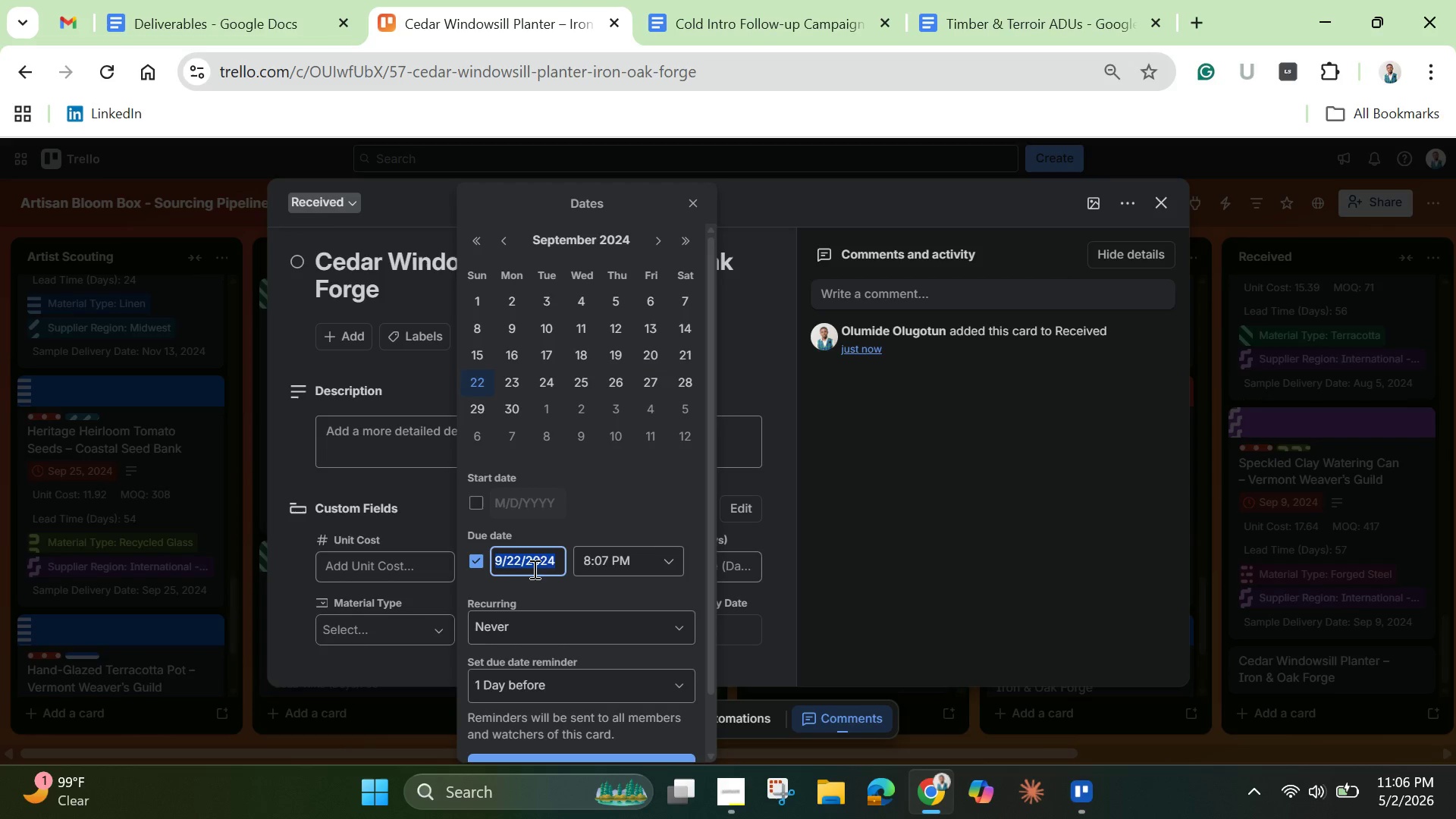 
scroll: coordinate [533, 569], scroll_direction: down, amount: 2.0
 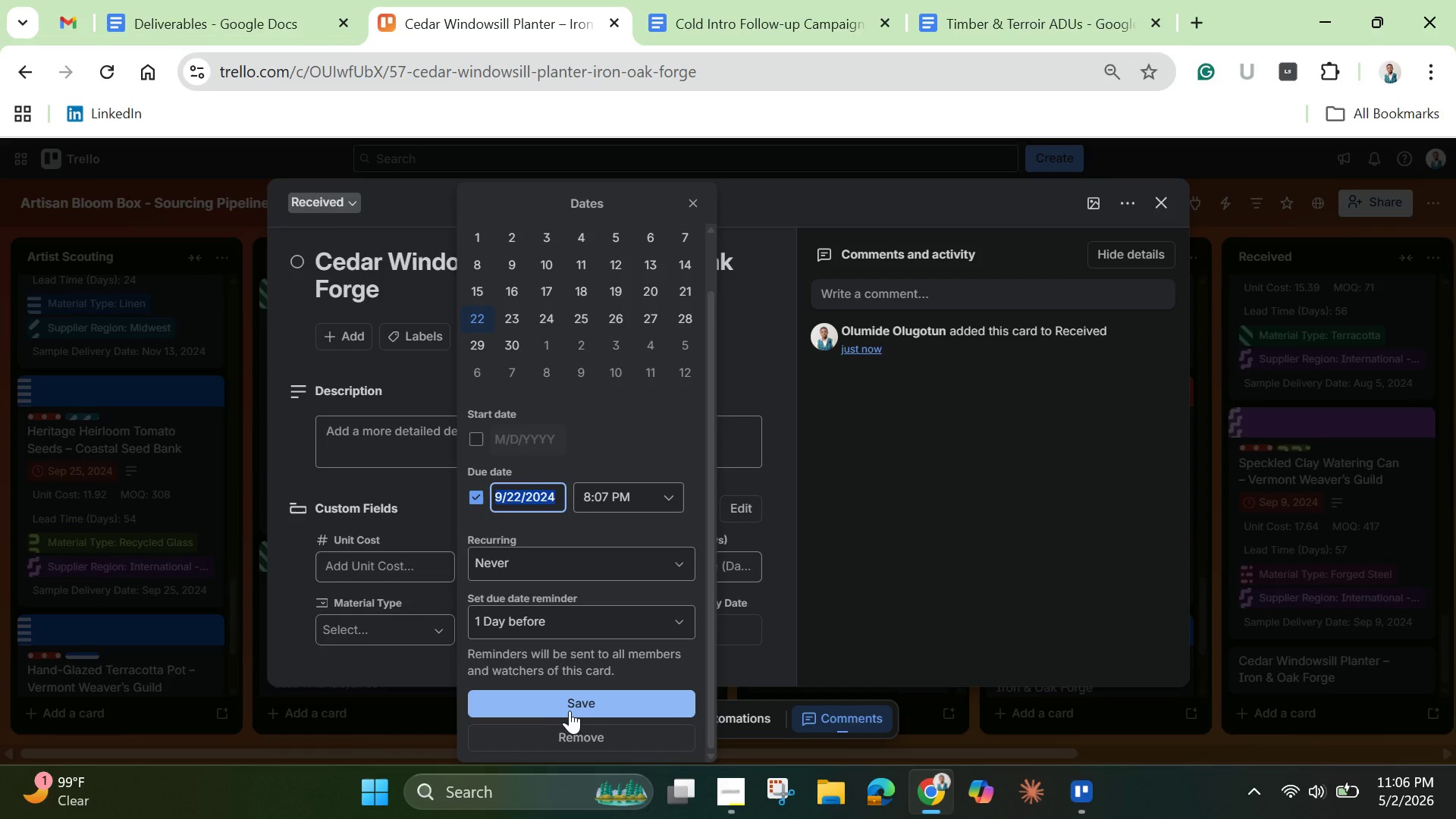 
left_click([573, 711])
 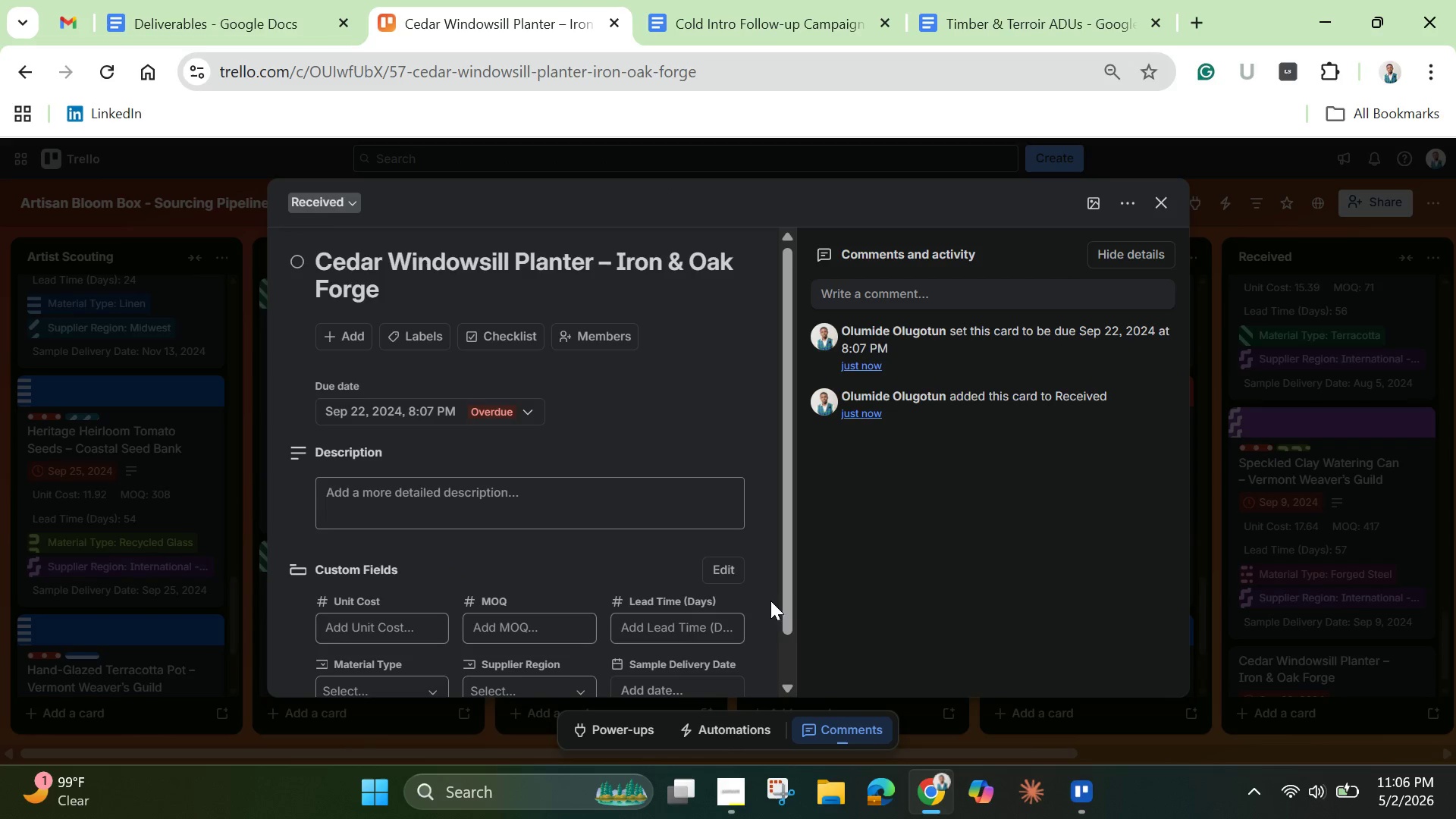 
left_click_drag(start_coordinate=[784, 607], to_coordinate=[784, 659])
 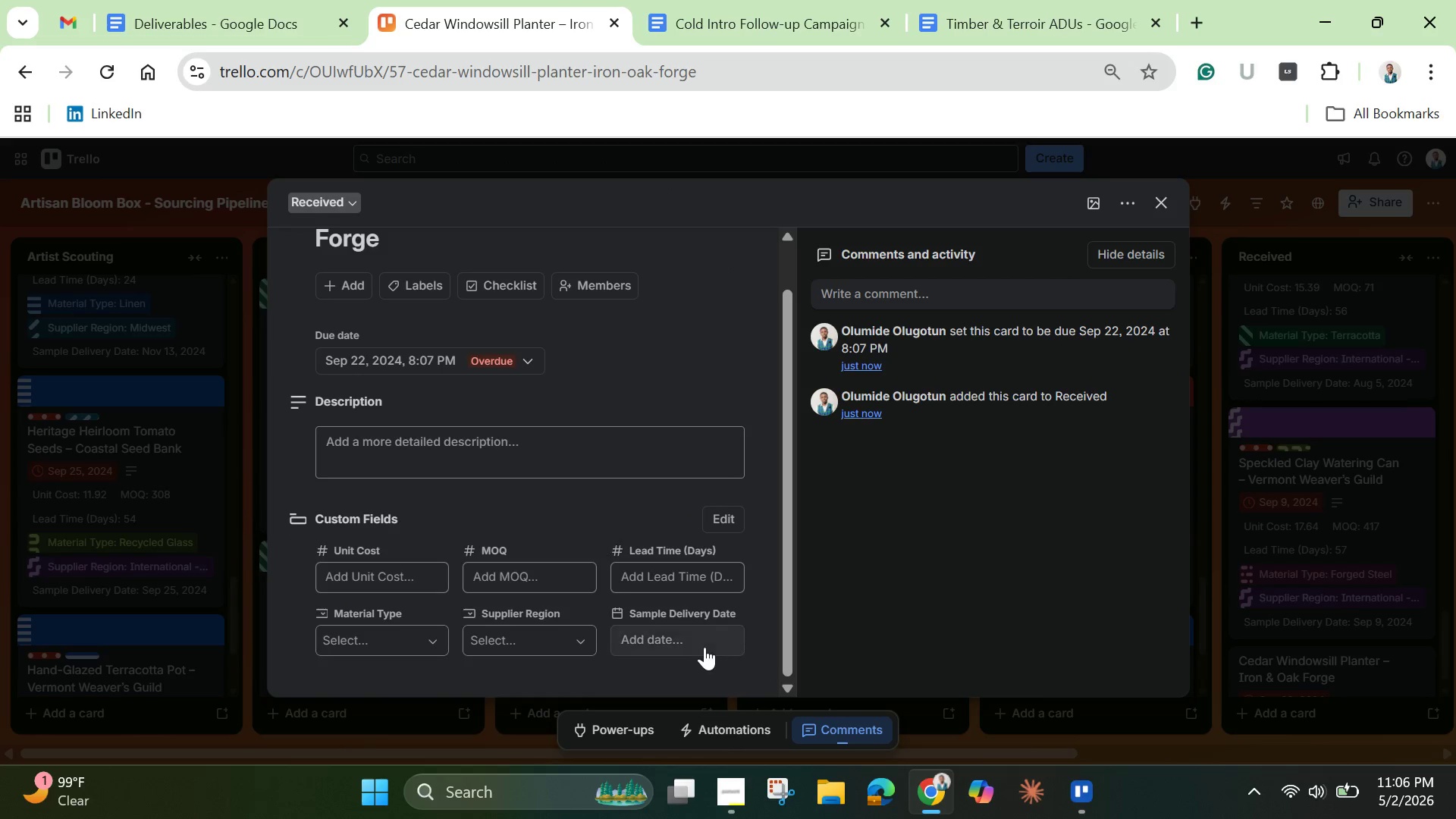 
left_click([704, 647])
 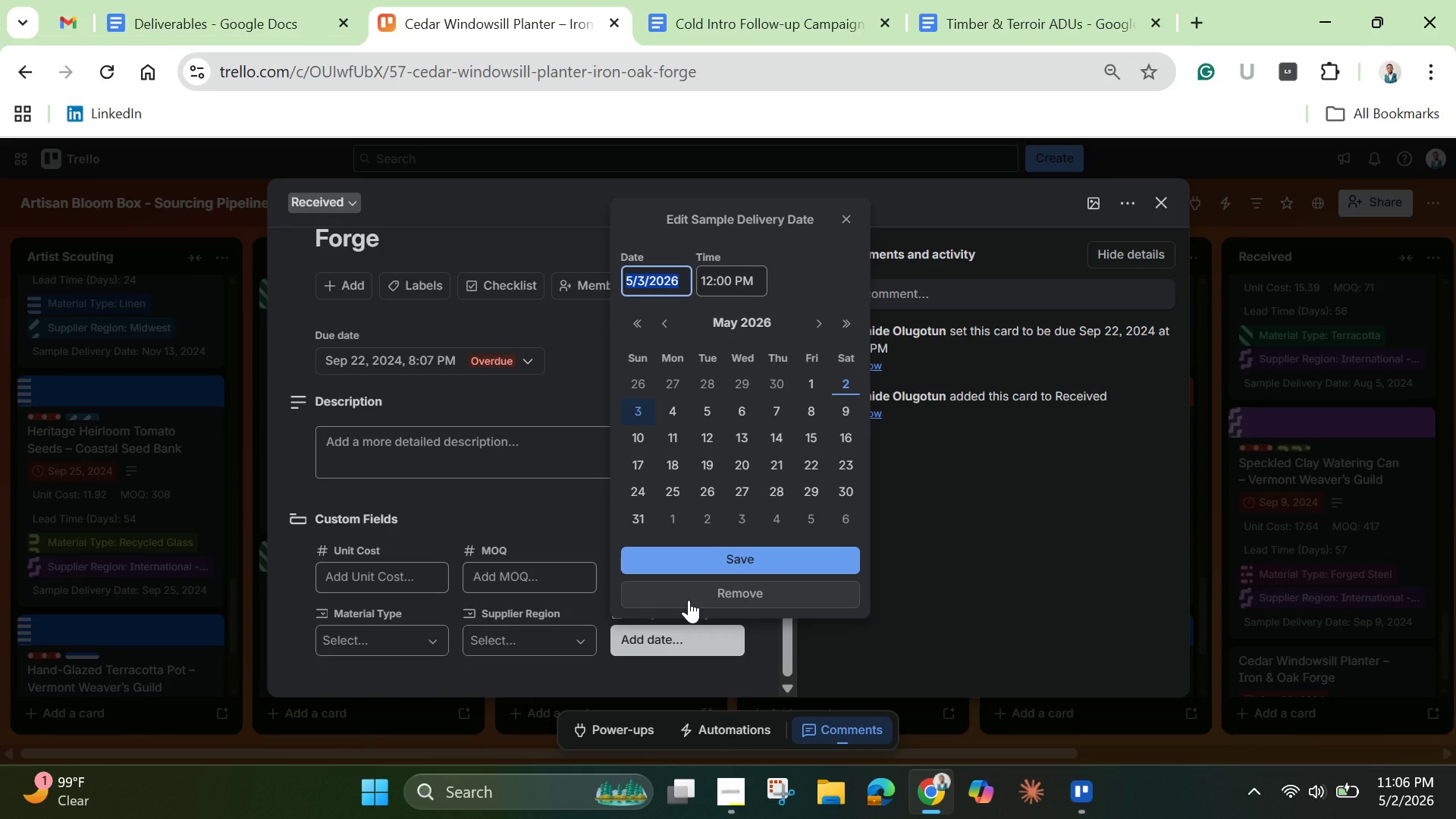 
key(Backspace)
 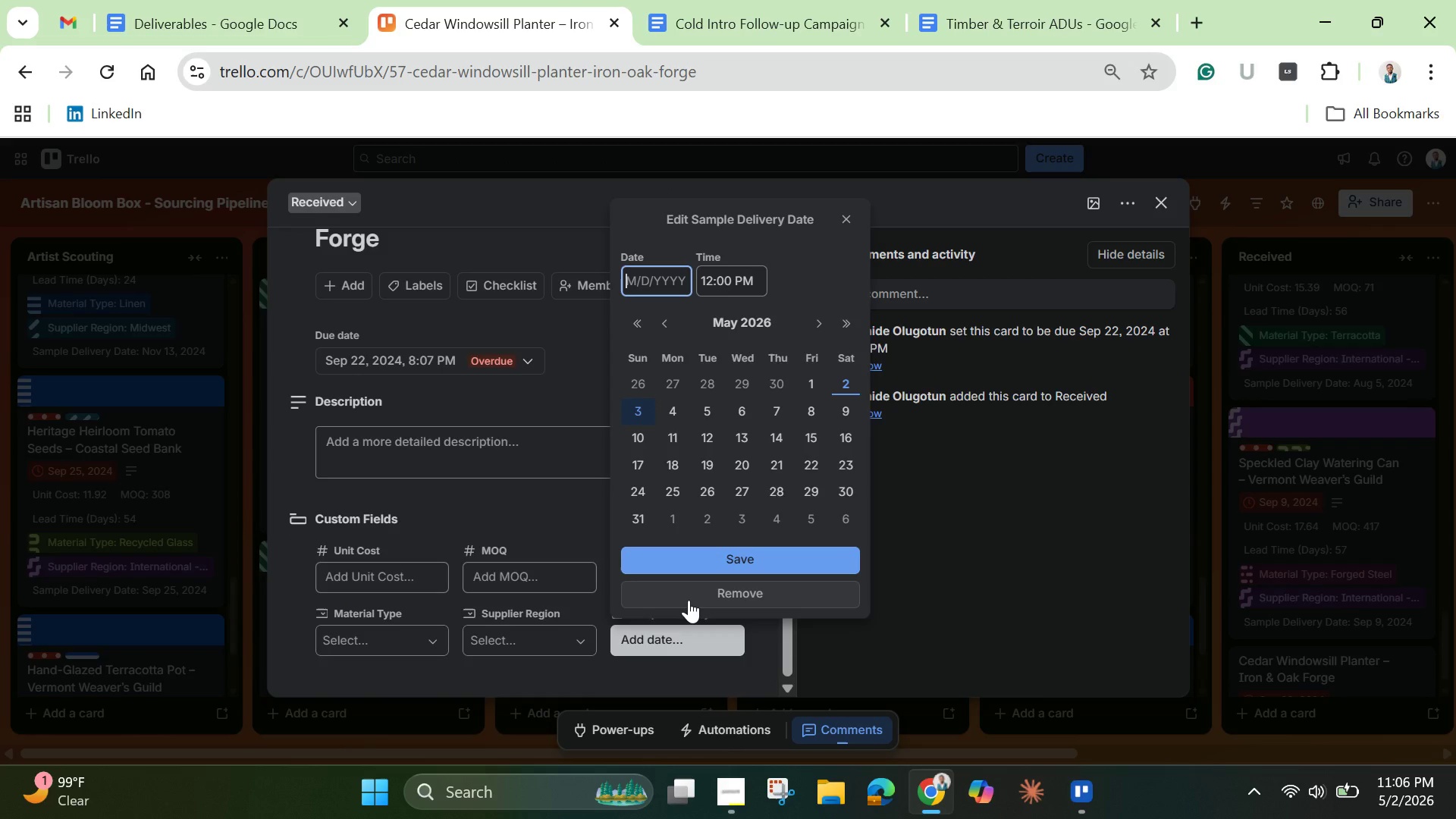 
key(Control+V)
 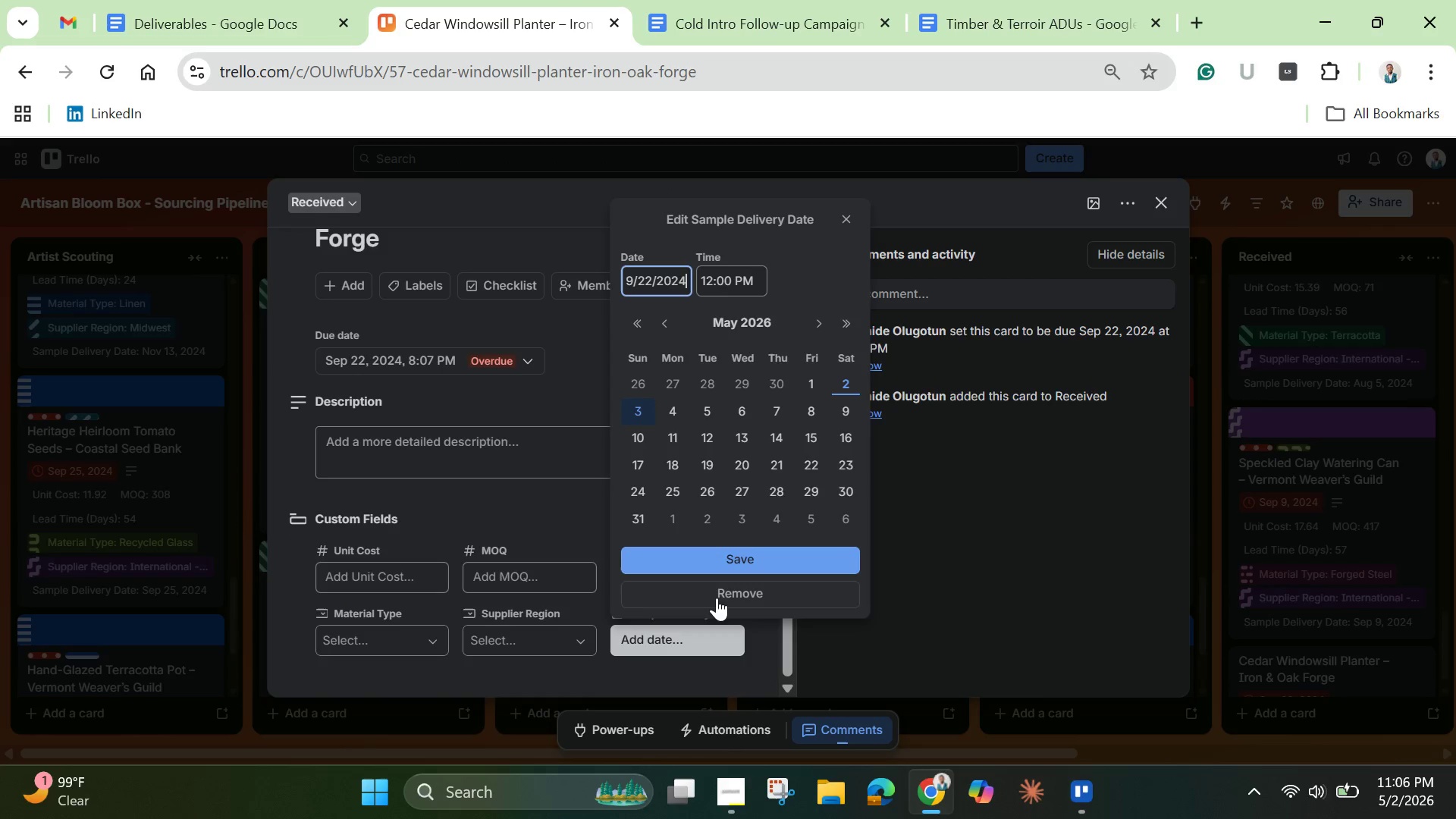 
left_click([716, 557])
 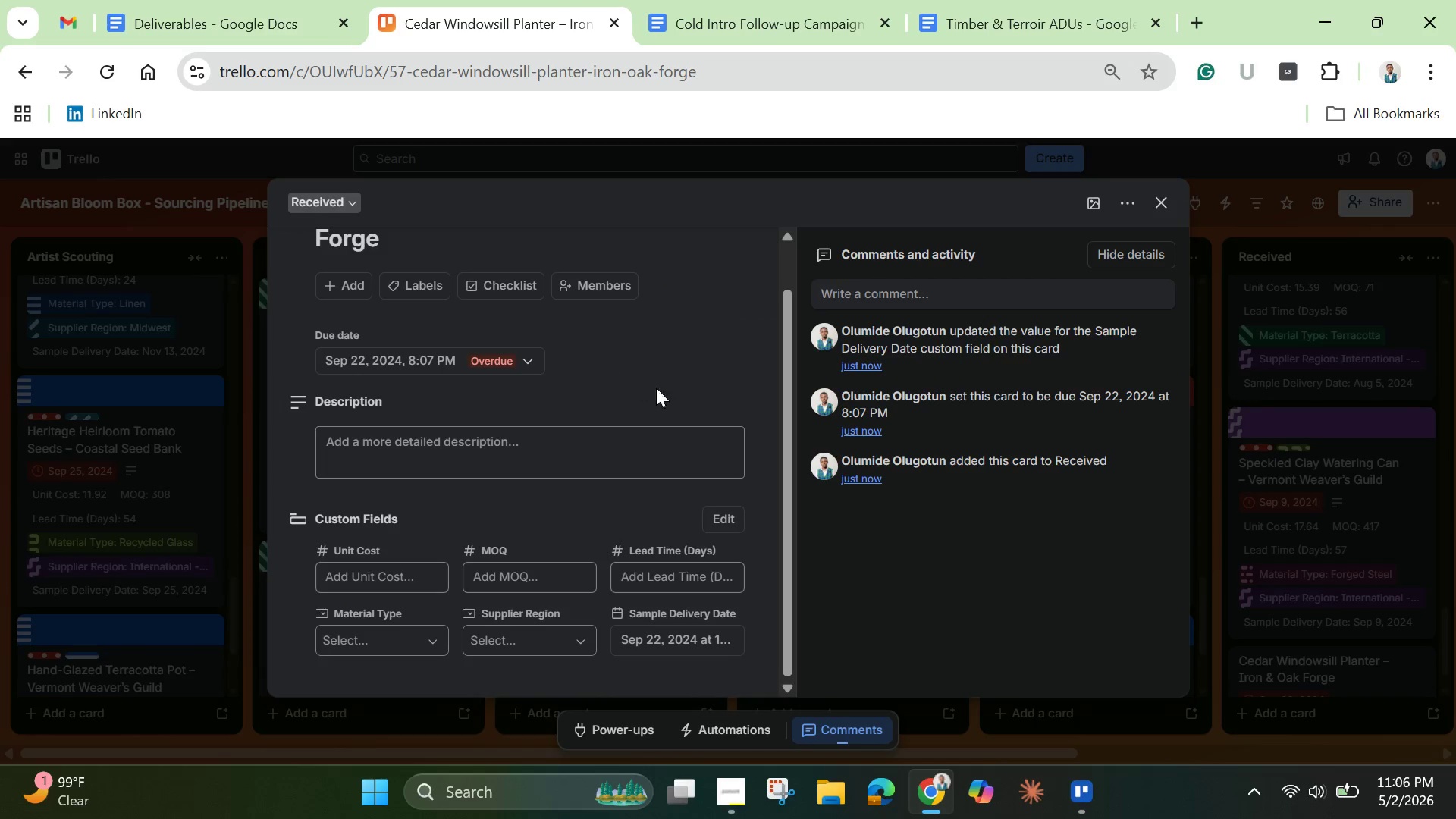 
left_click_drag(start_coordinate=[785, 453], to_coordinate=[776, 369])
 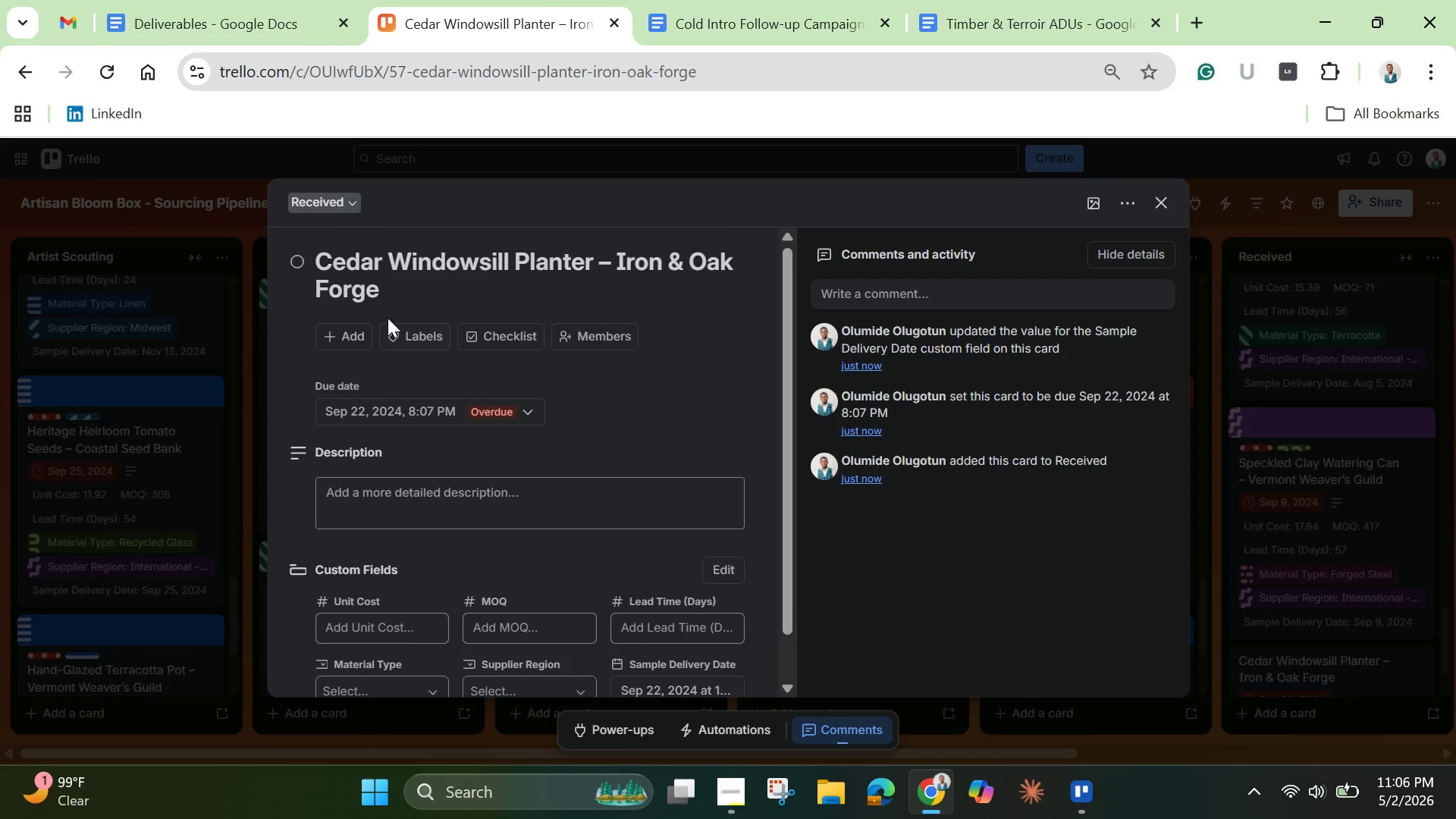 
mouse_move([418, 352])
 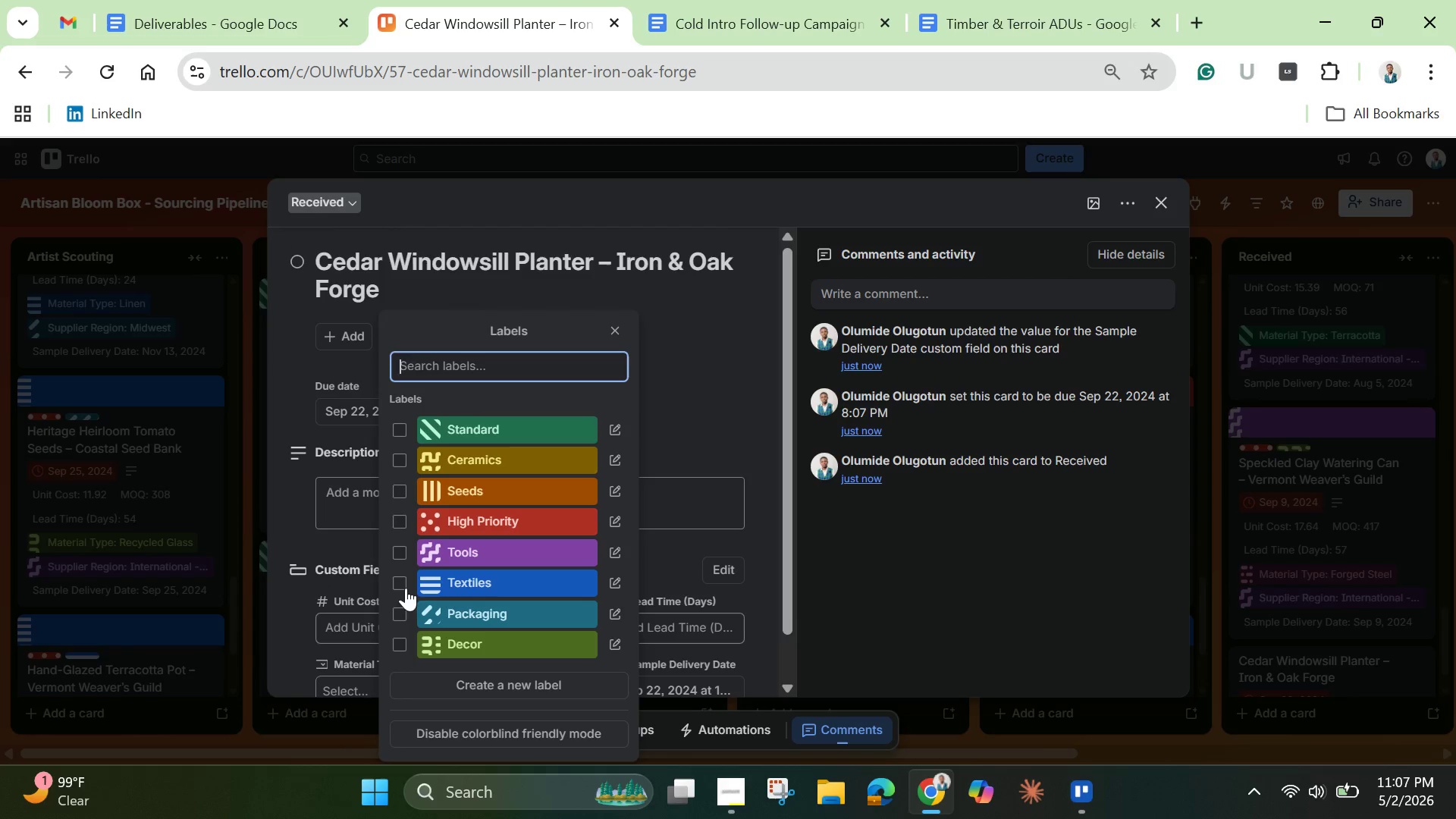 
left_click([403, 582])
 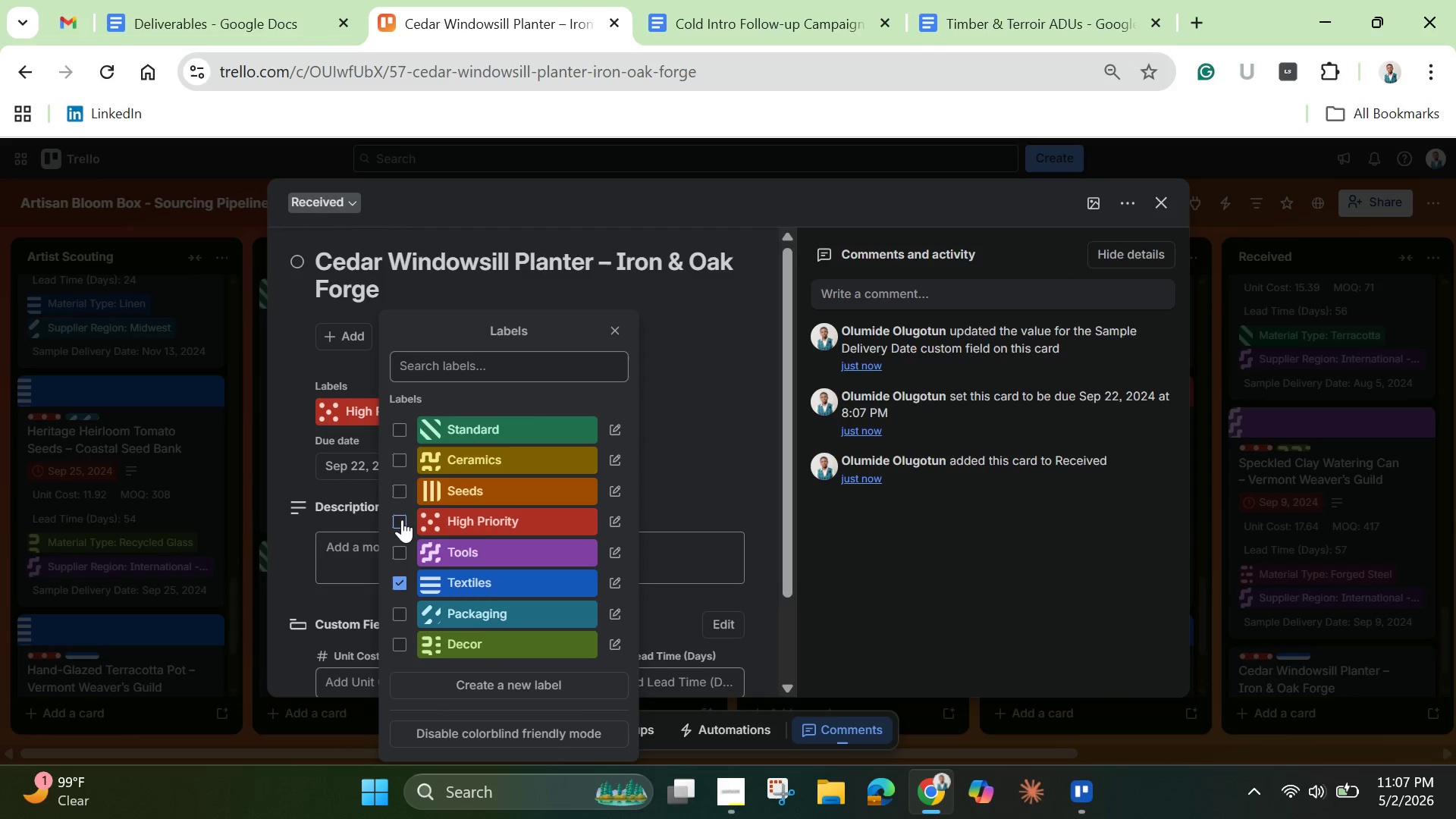 
left_click([714, 379])
 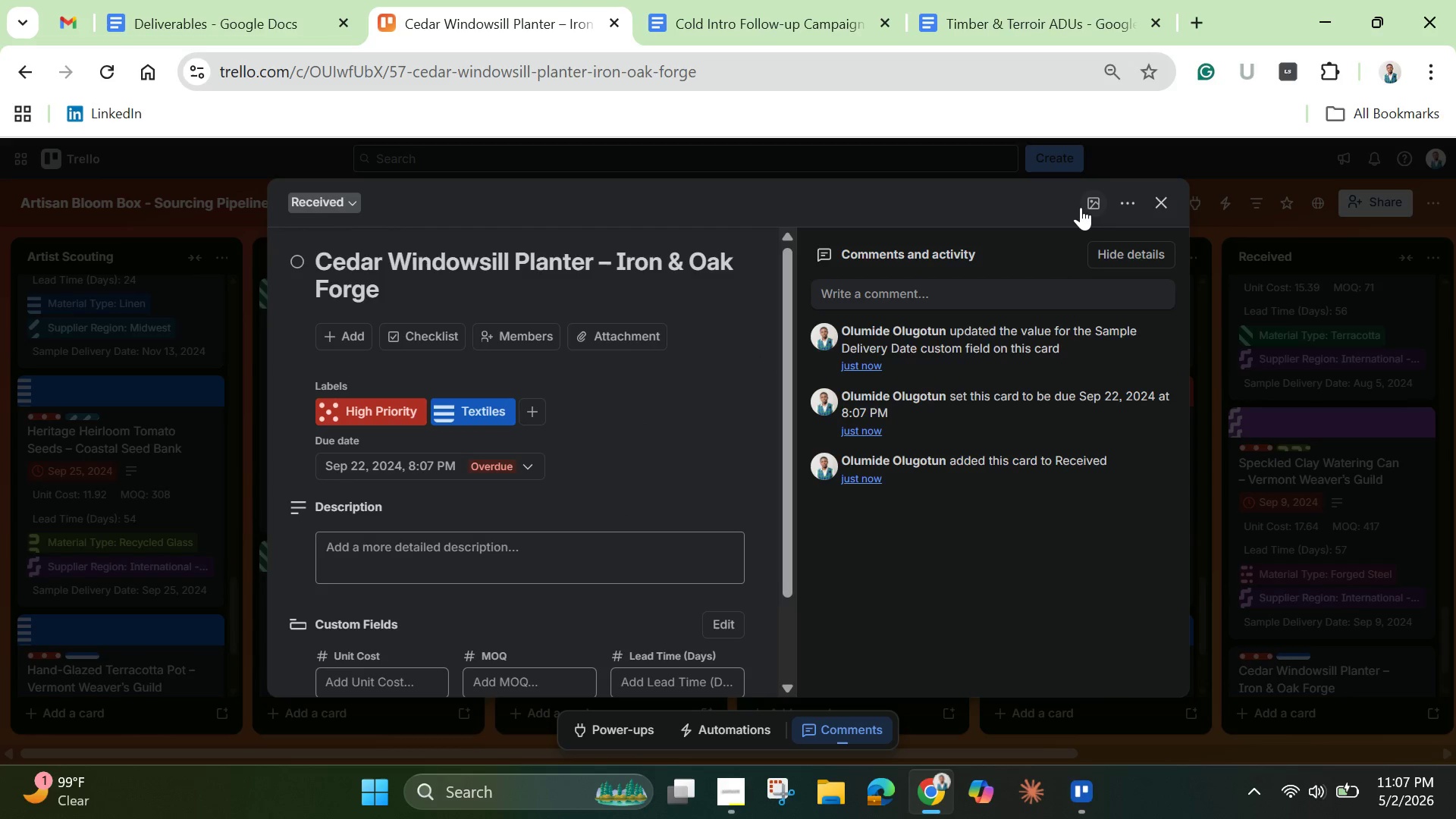 
left_click([1102, 204])
 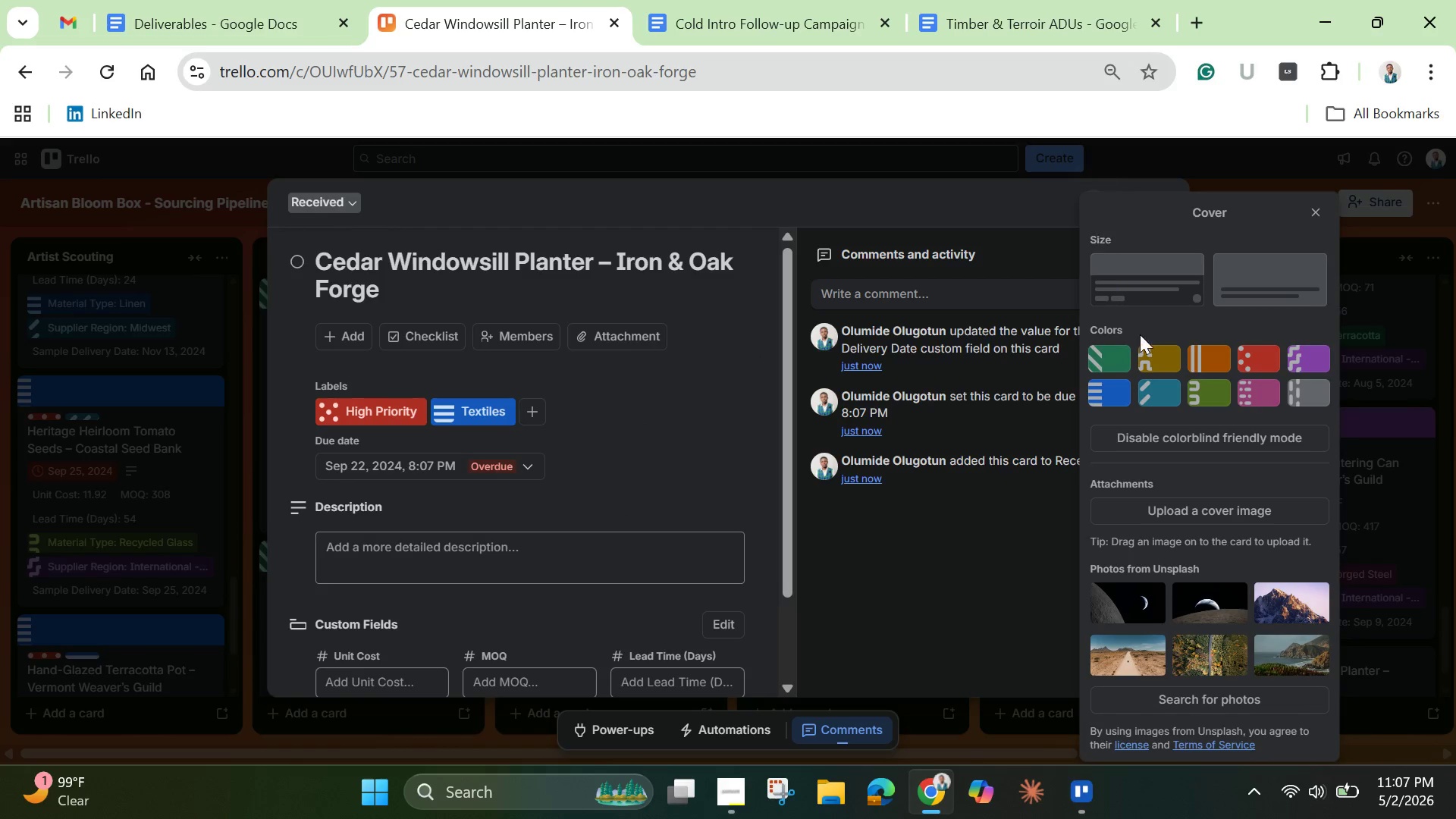 
mouse_move([1115, 387])
 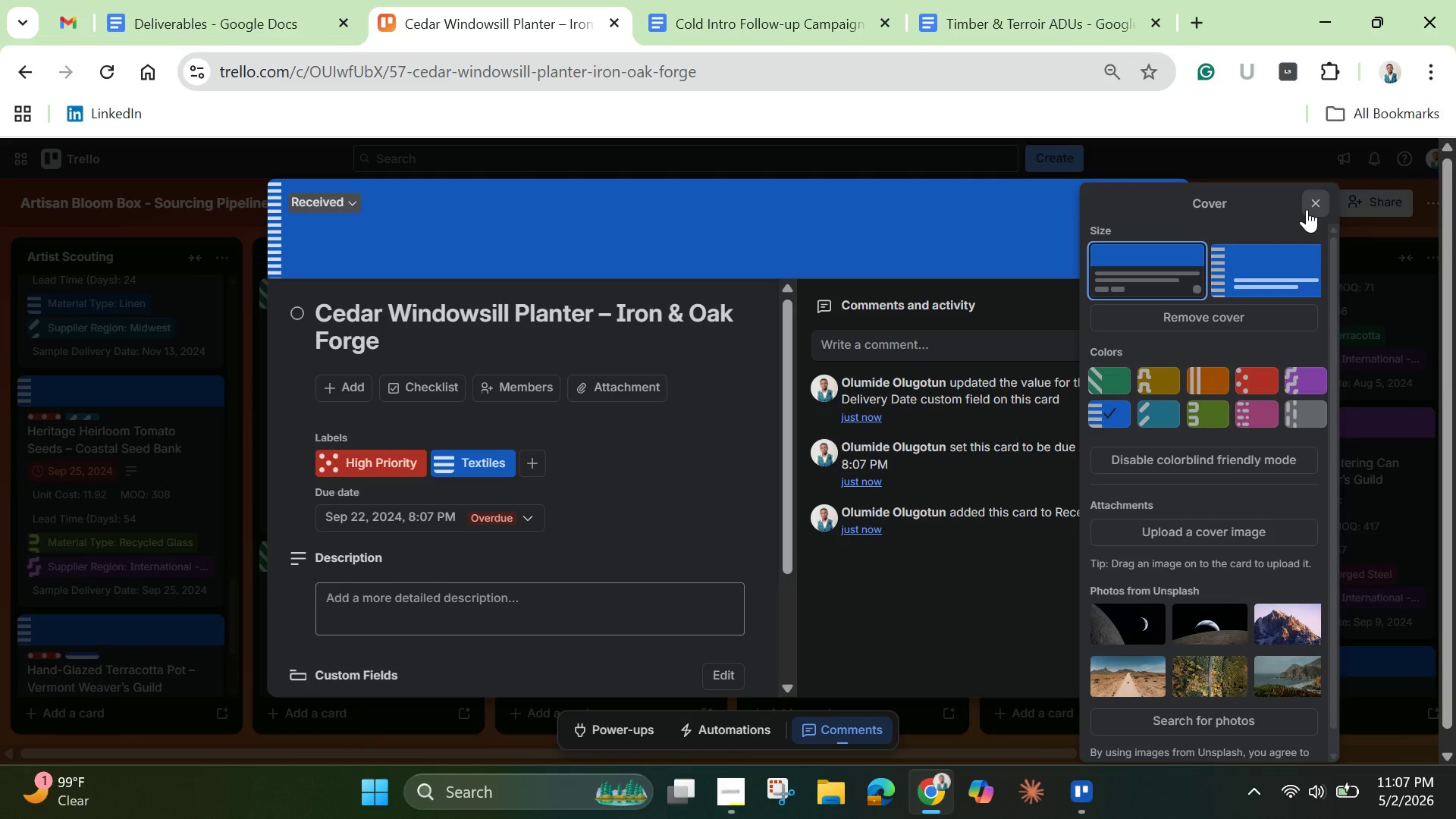 
left_click([1315, 205])
 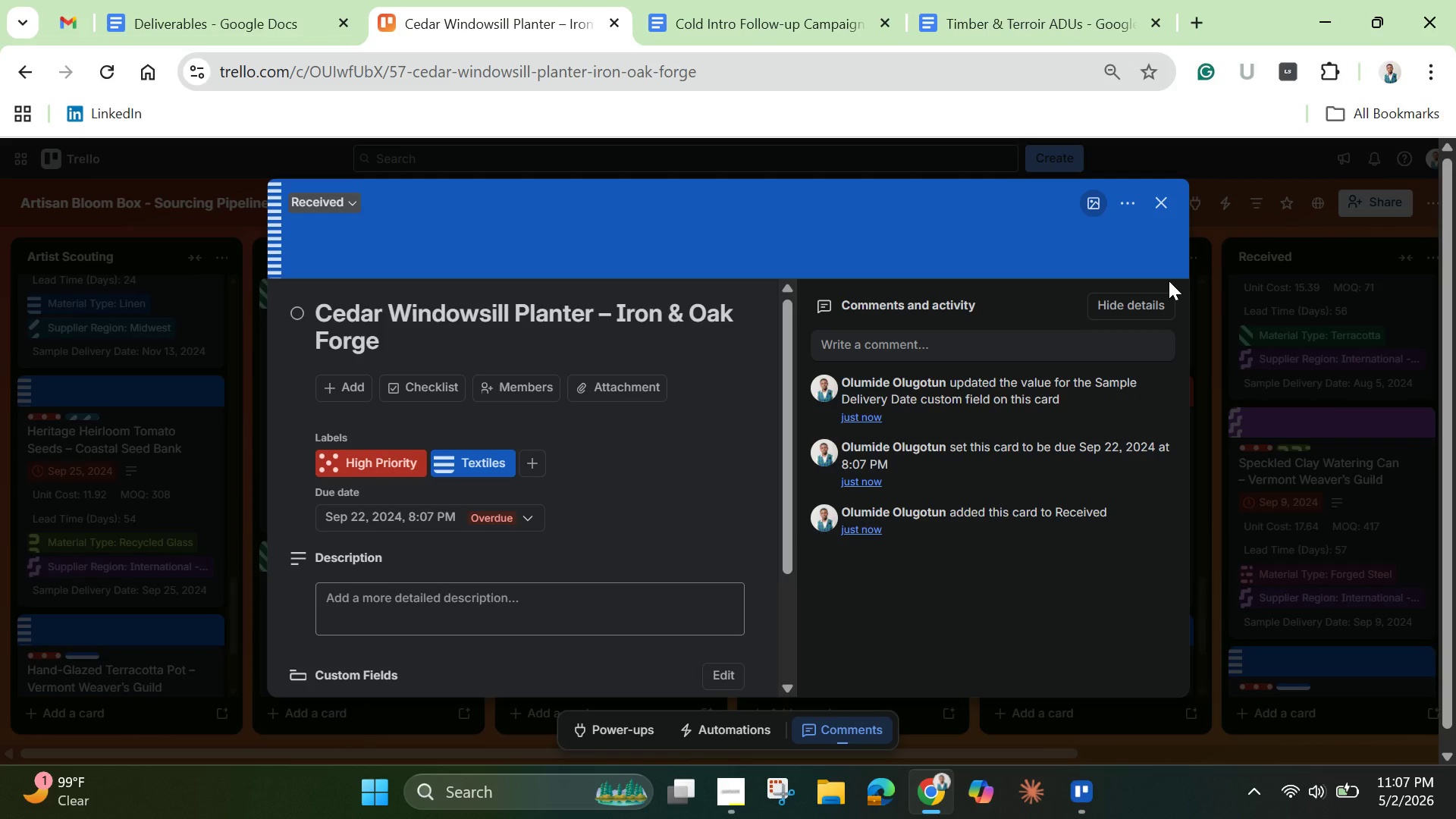 
wait(11.16)
 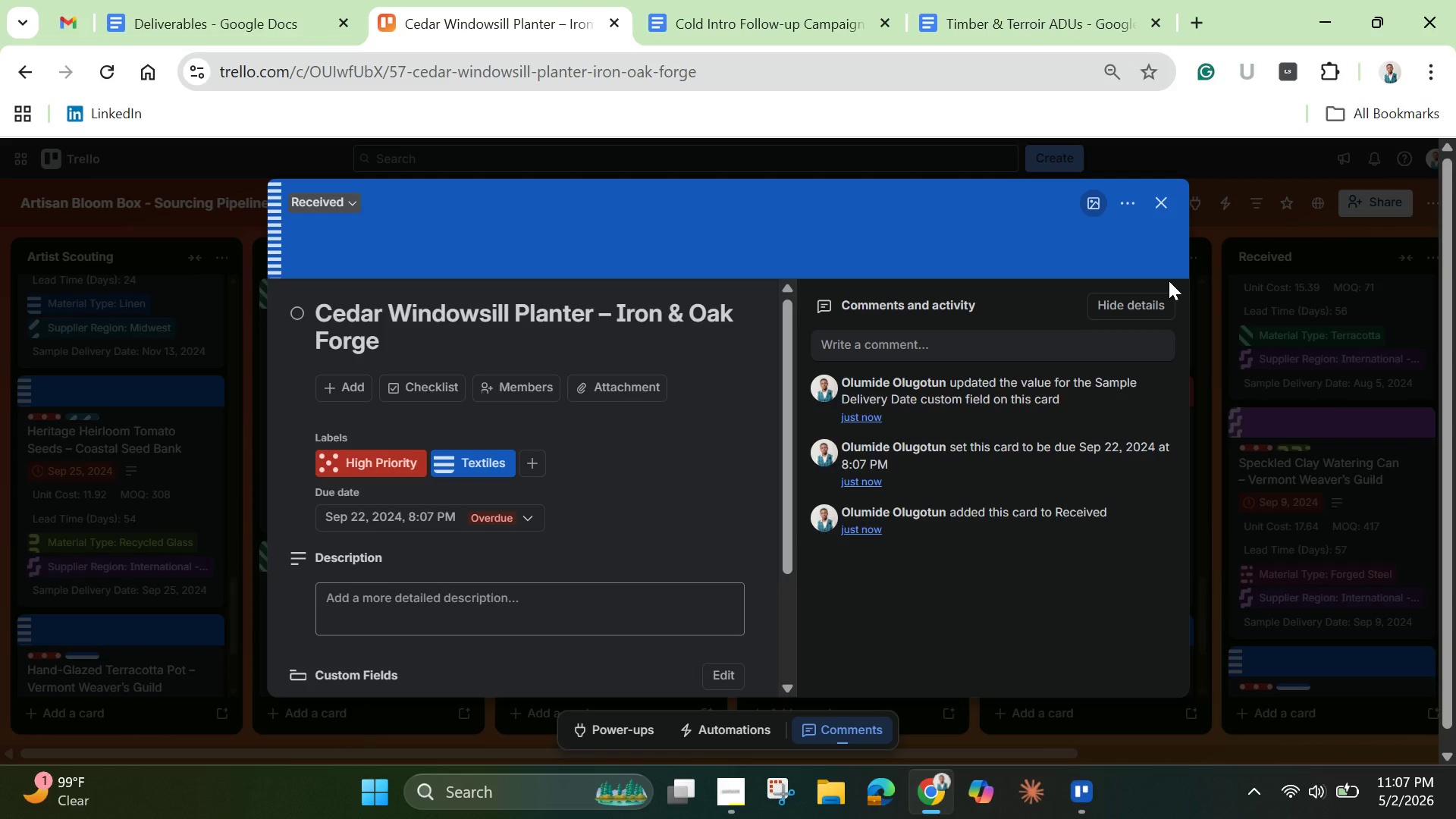 
left_click_drag(start_coordinate=[783, 513], to_coordinate=[773, 639])
 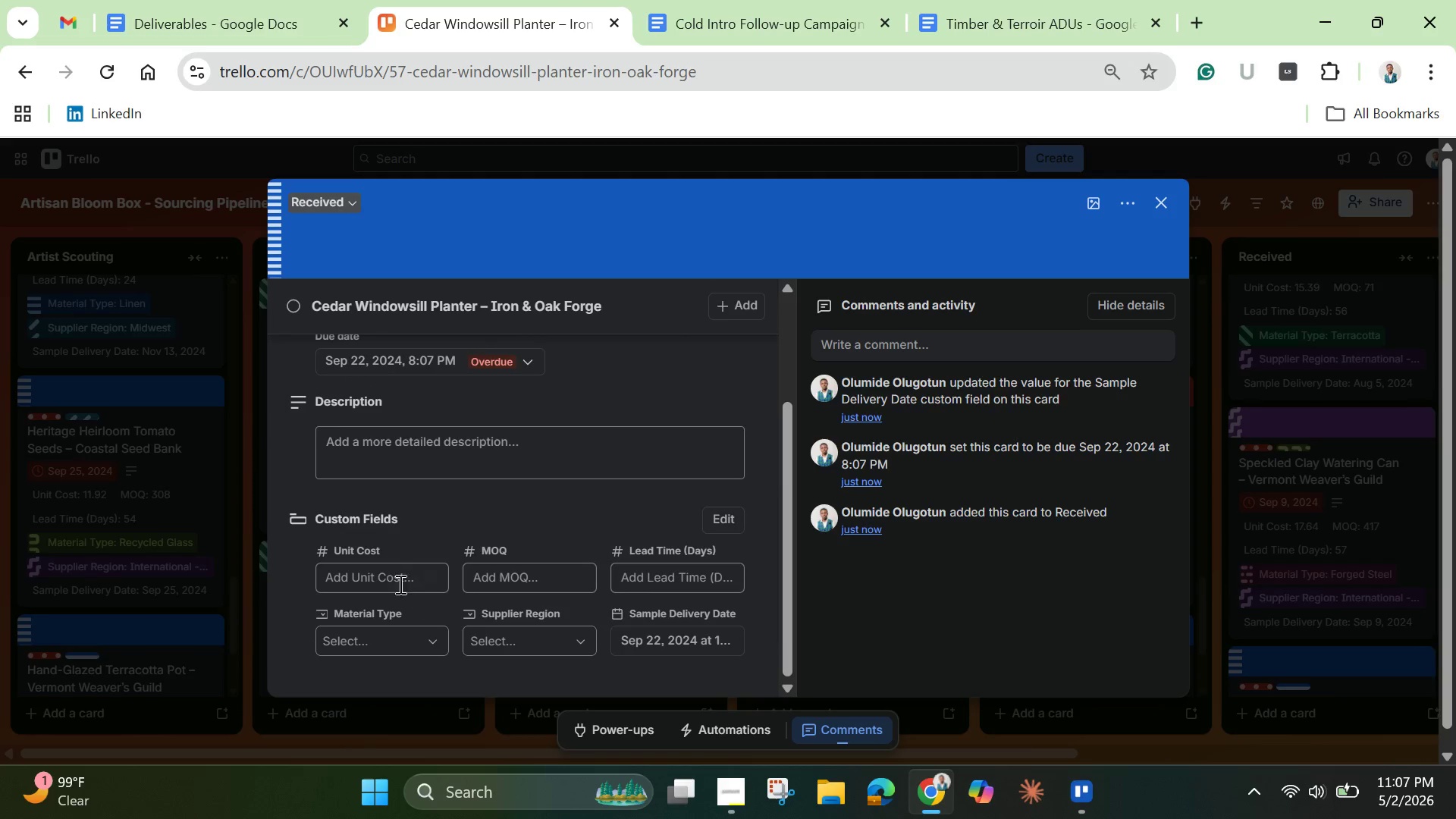 
left_click([388, 575])
 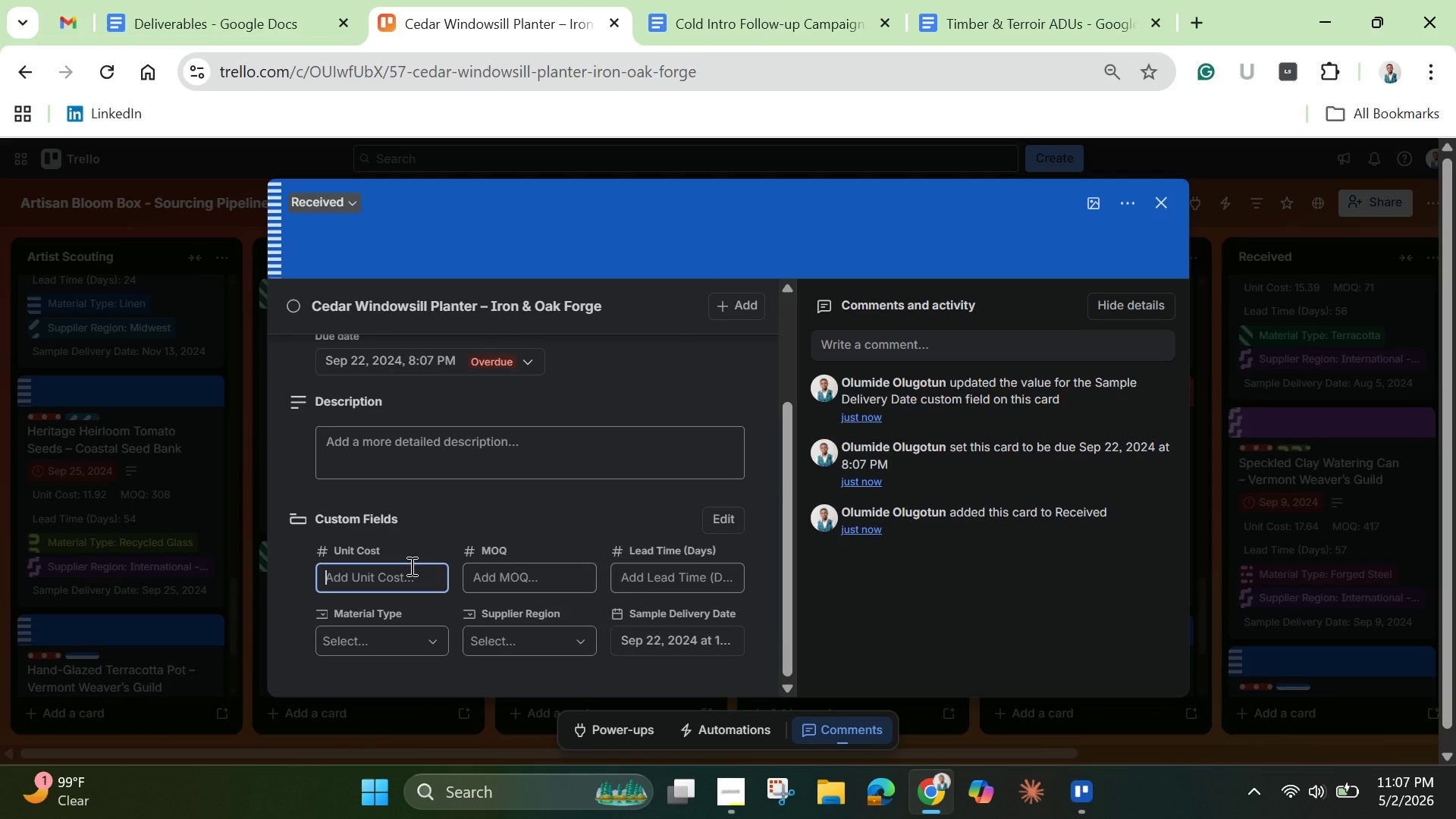 
type(3)
key(Backspace)
type(44.95)
 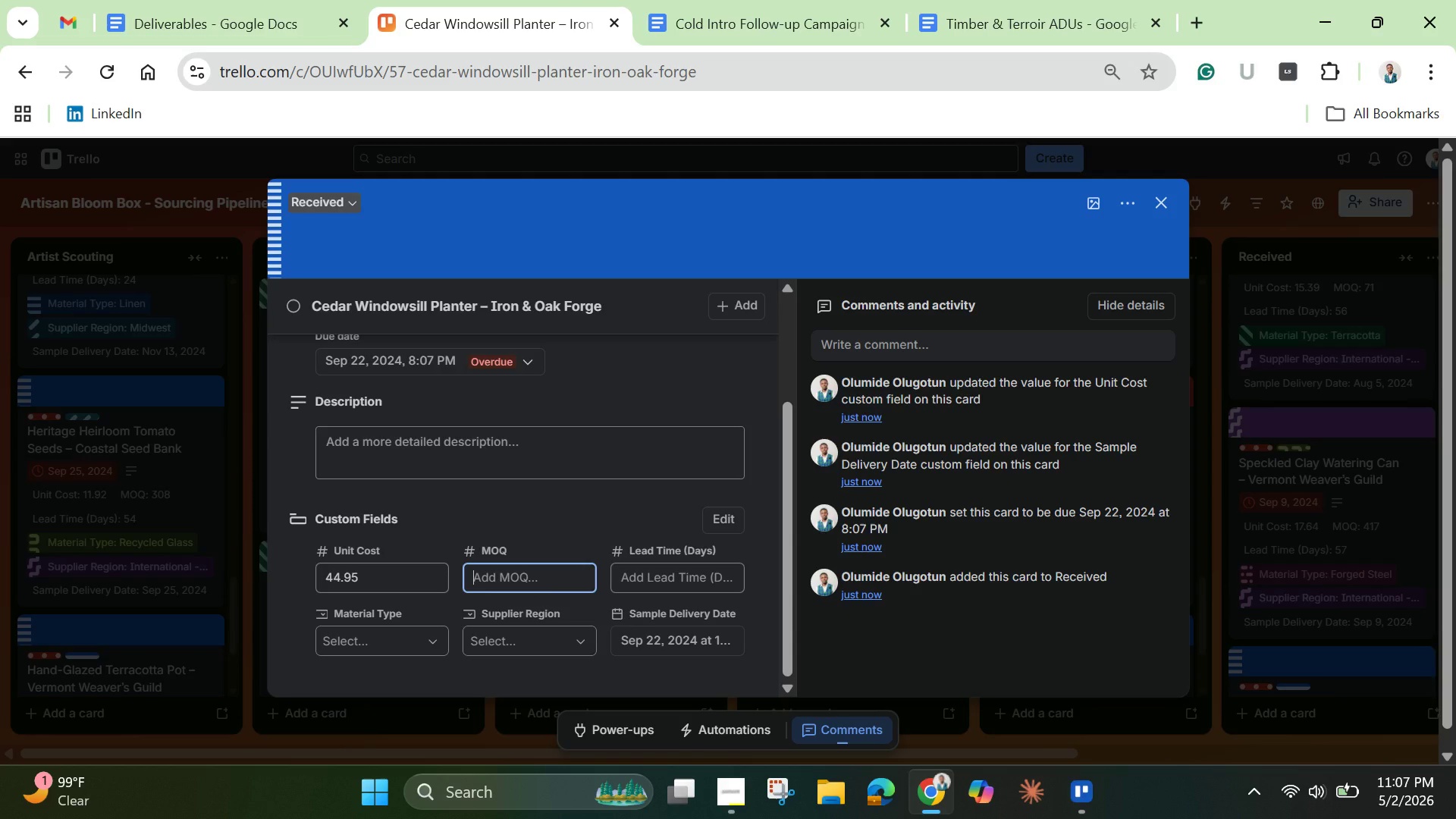 
type(141)
 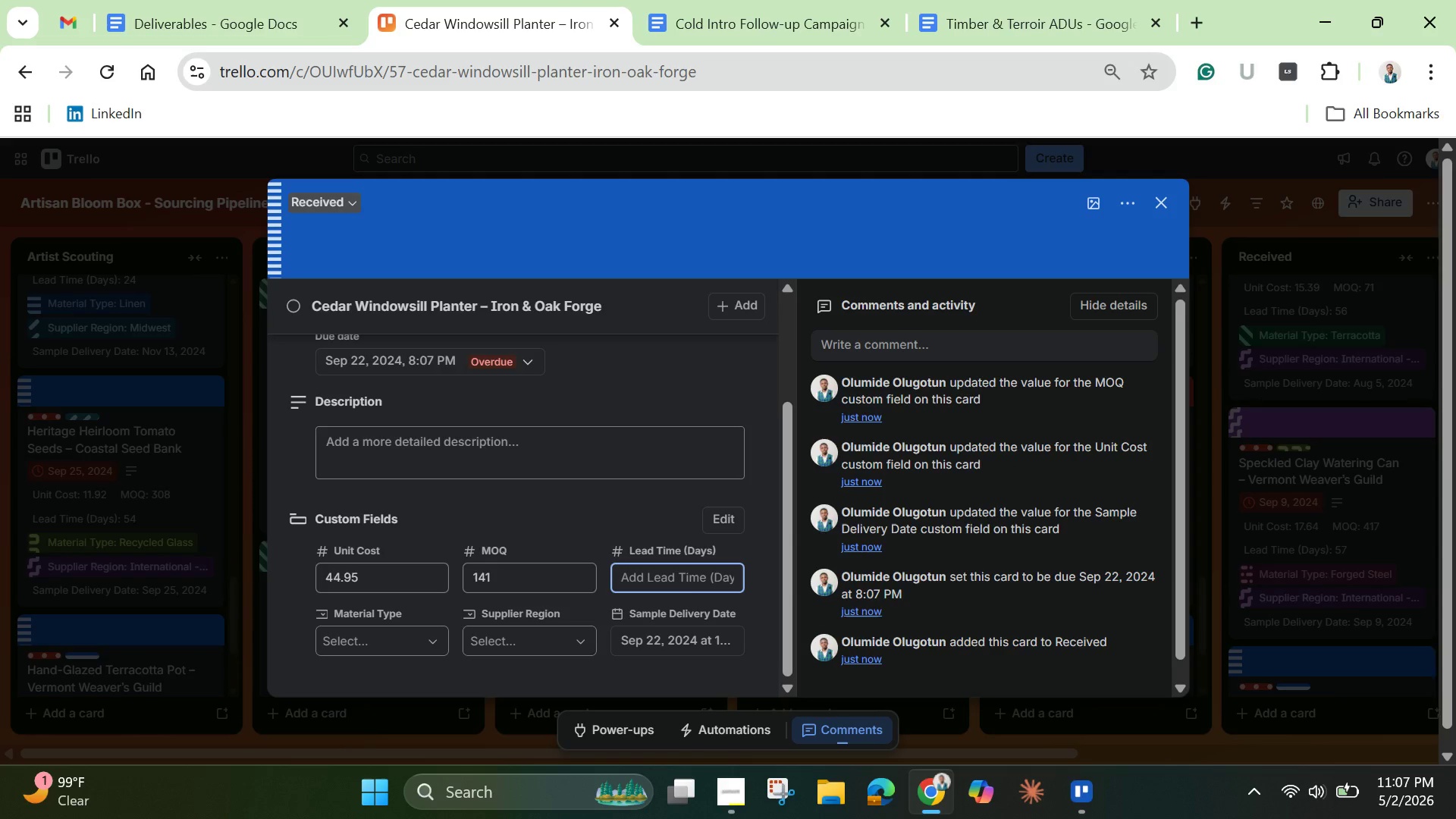 
type(57)
 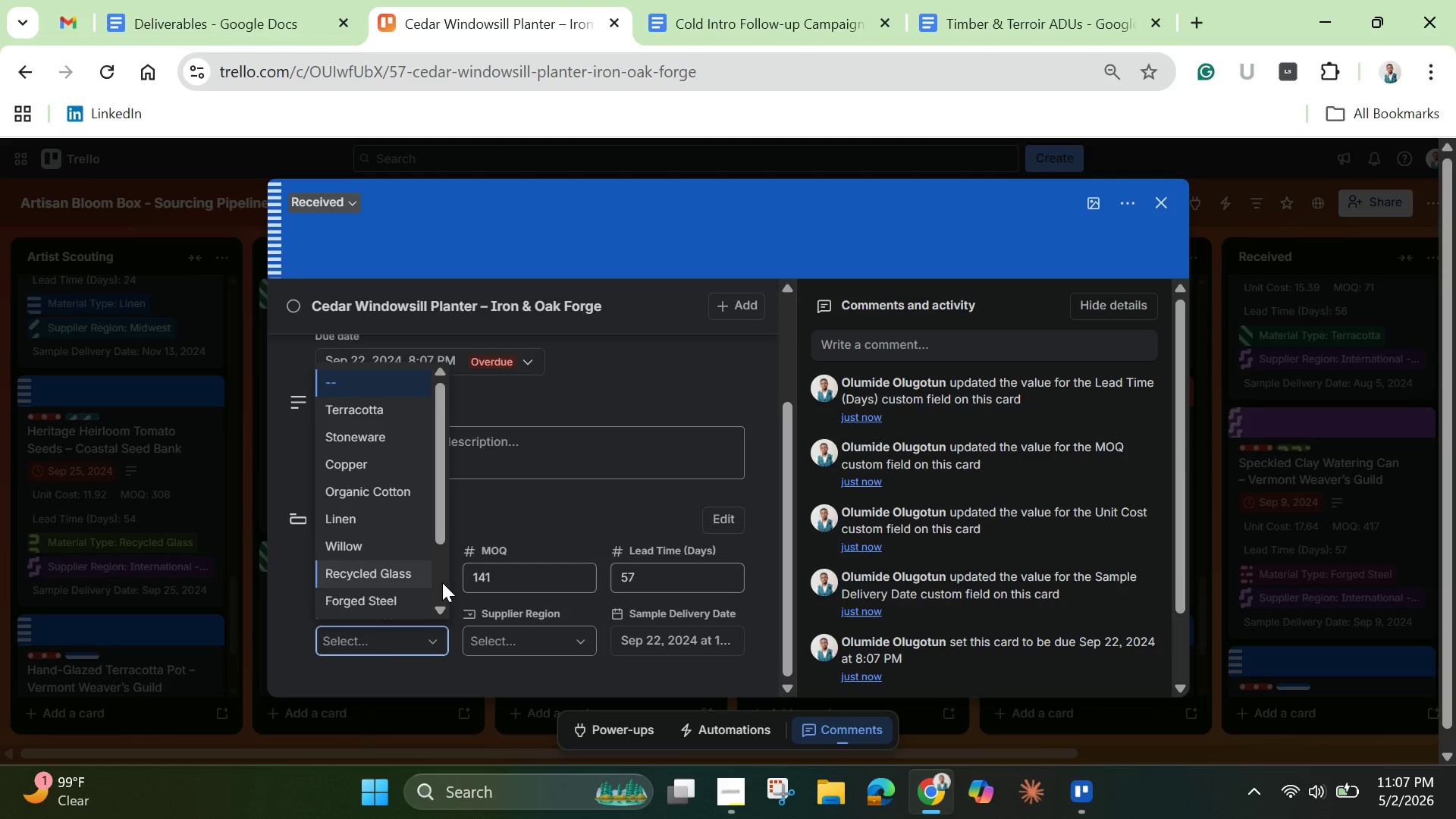 
left_click([395, 416])
 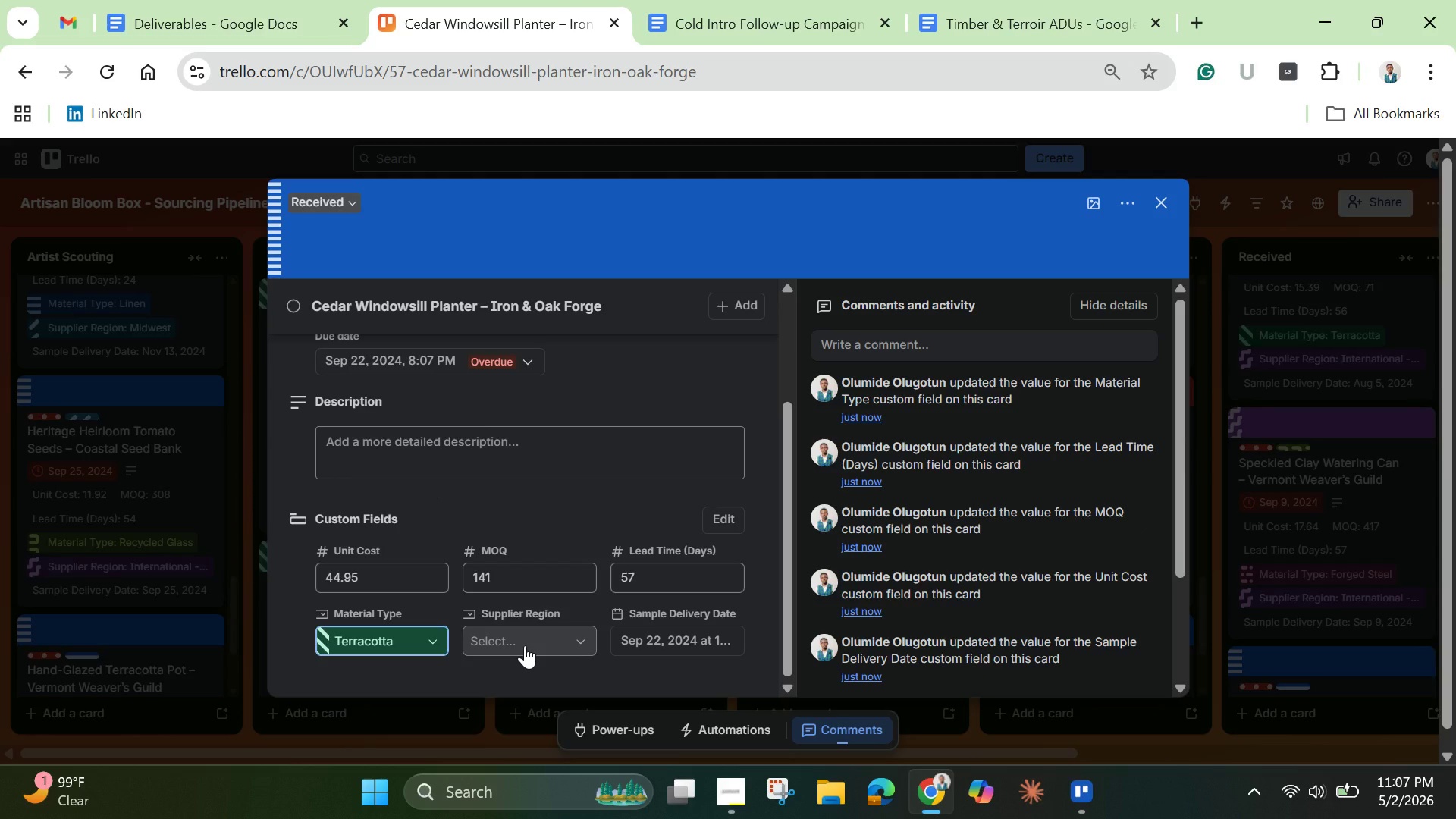 
left_click([525, 645])
 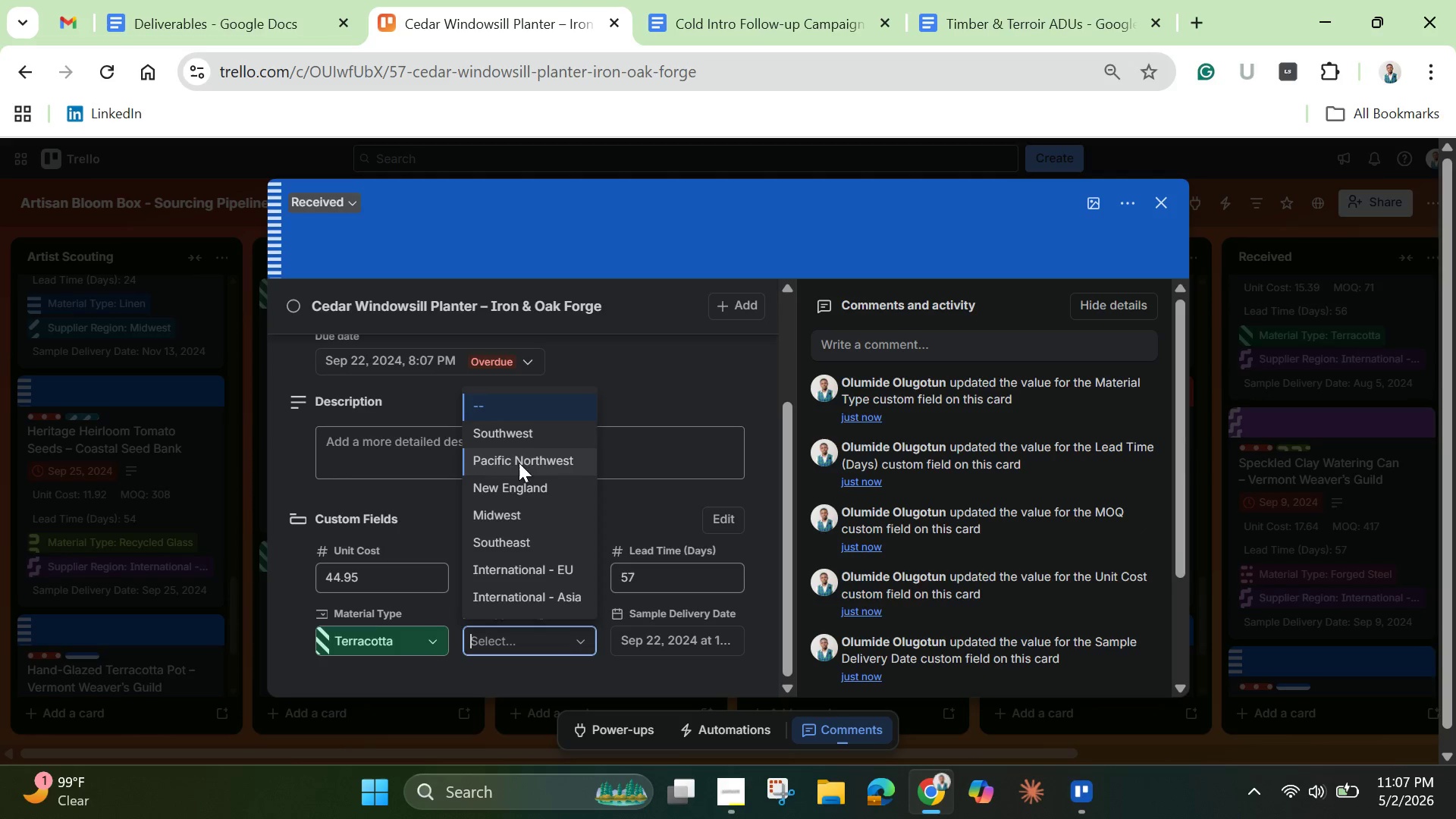 
left_click([542, 569])
 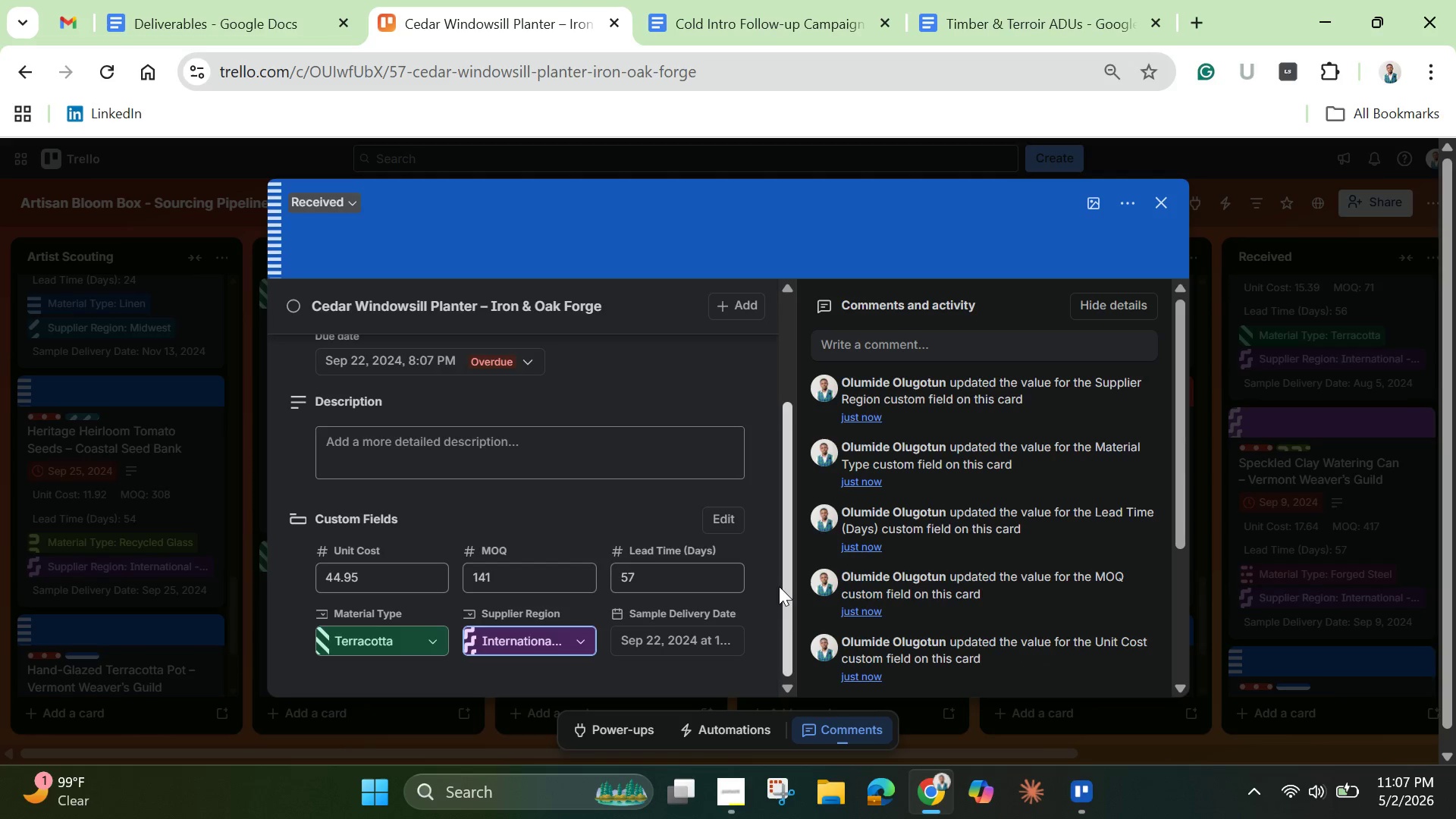 
left_click_drag(start_coordinate=[783, 588], to_coordinate=[779, 542])
 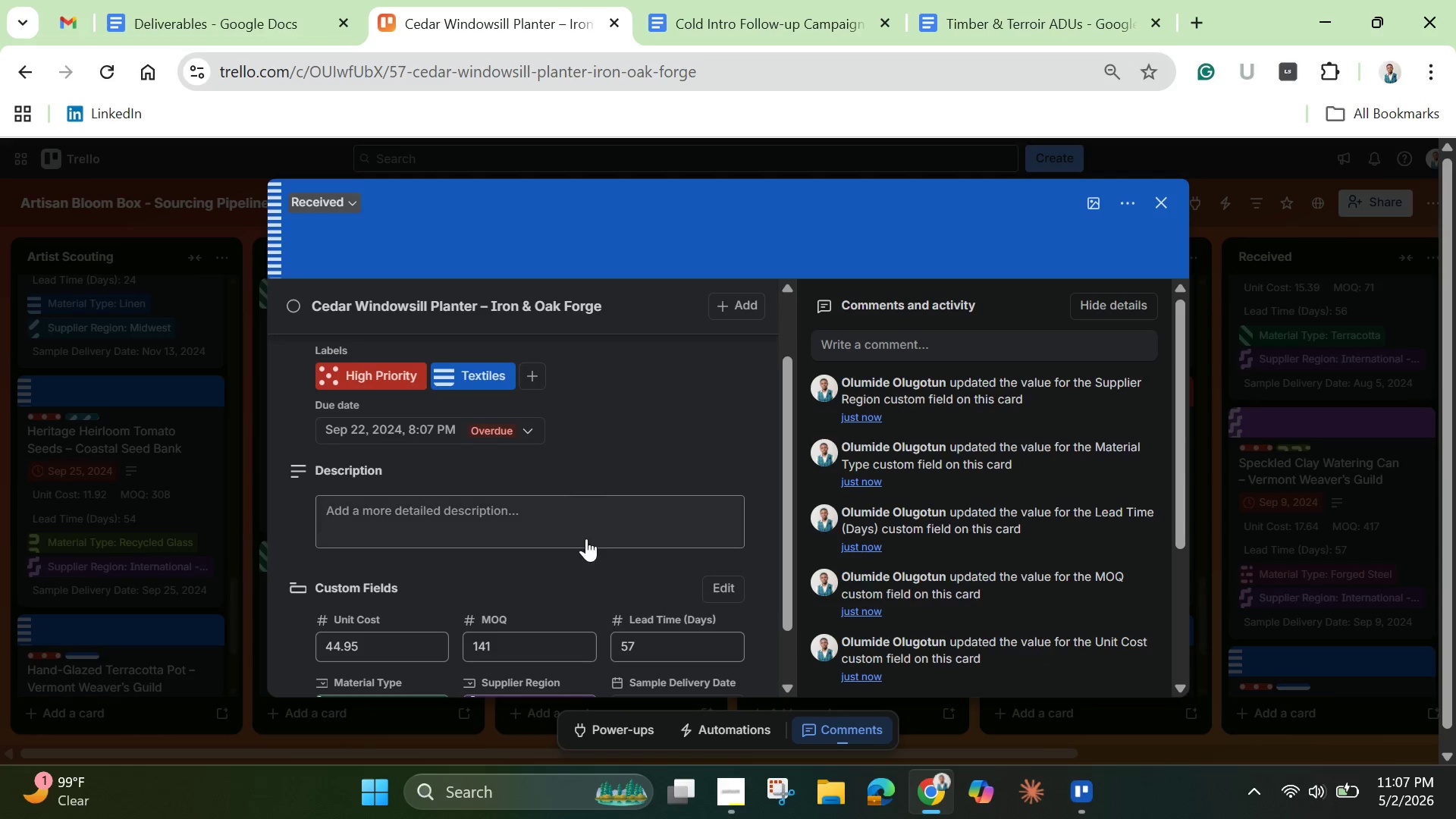 
left_click([579, 528])
 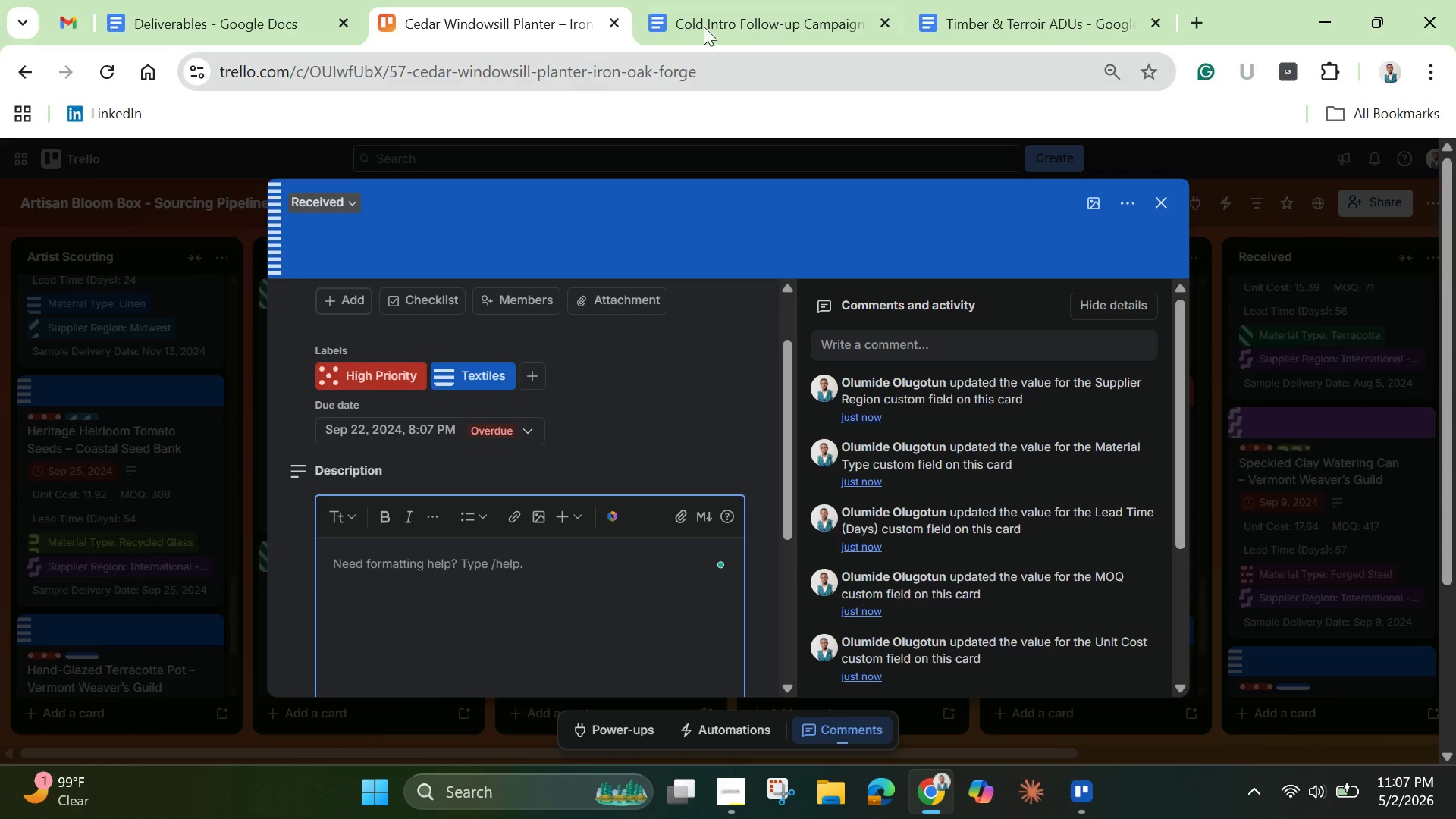 
left_click([748, 6])
 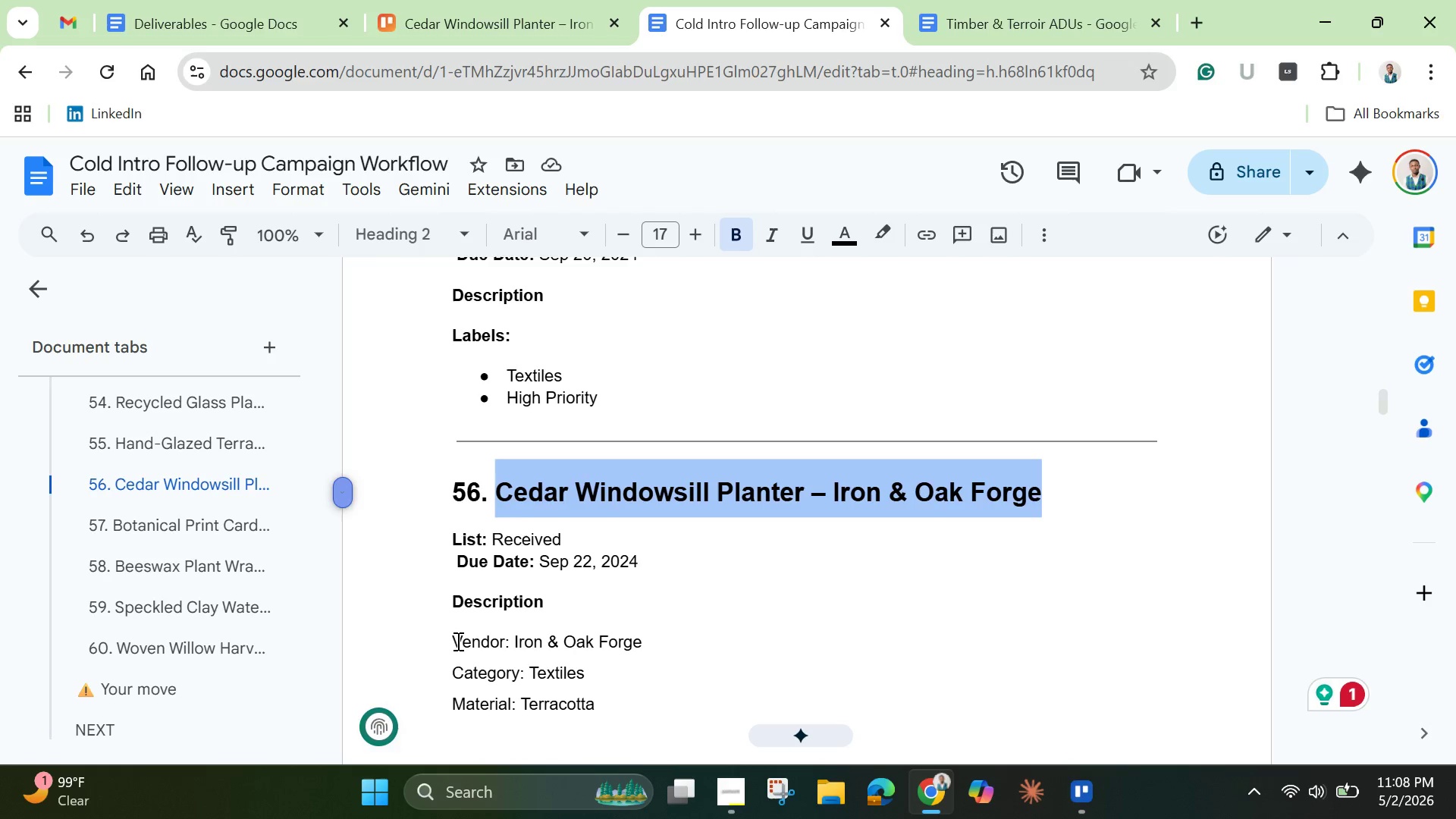 
left_click_drag(start_coordinate=[453, 641], to_coordinate=[805, 421])
 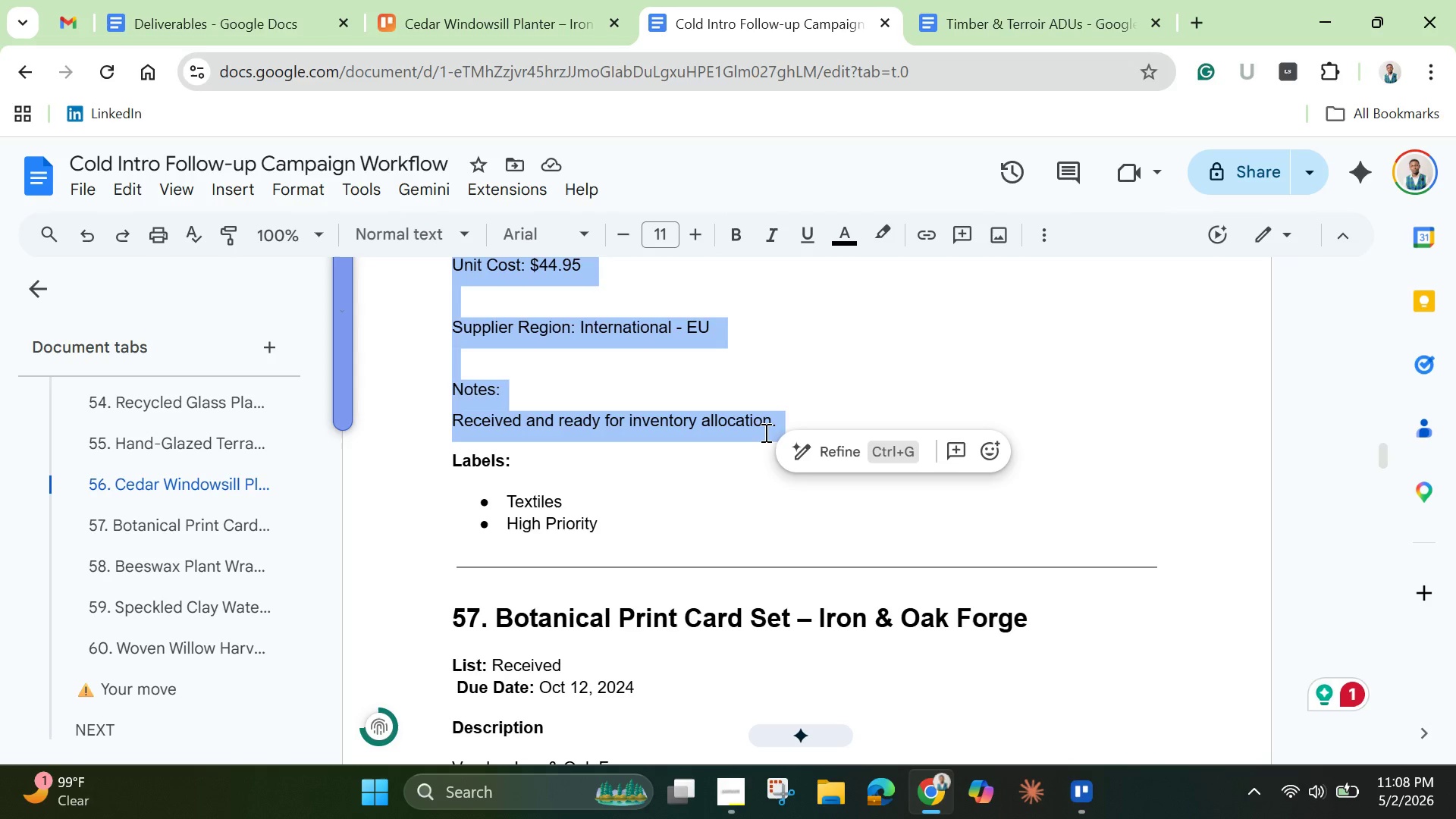 
right_click([764, 432])
 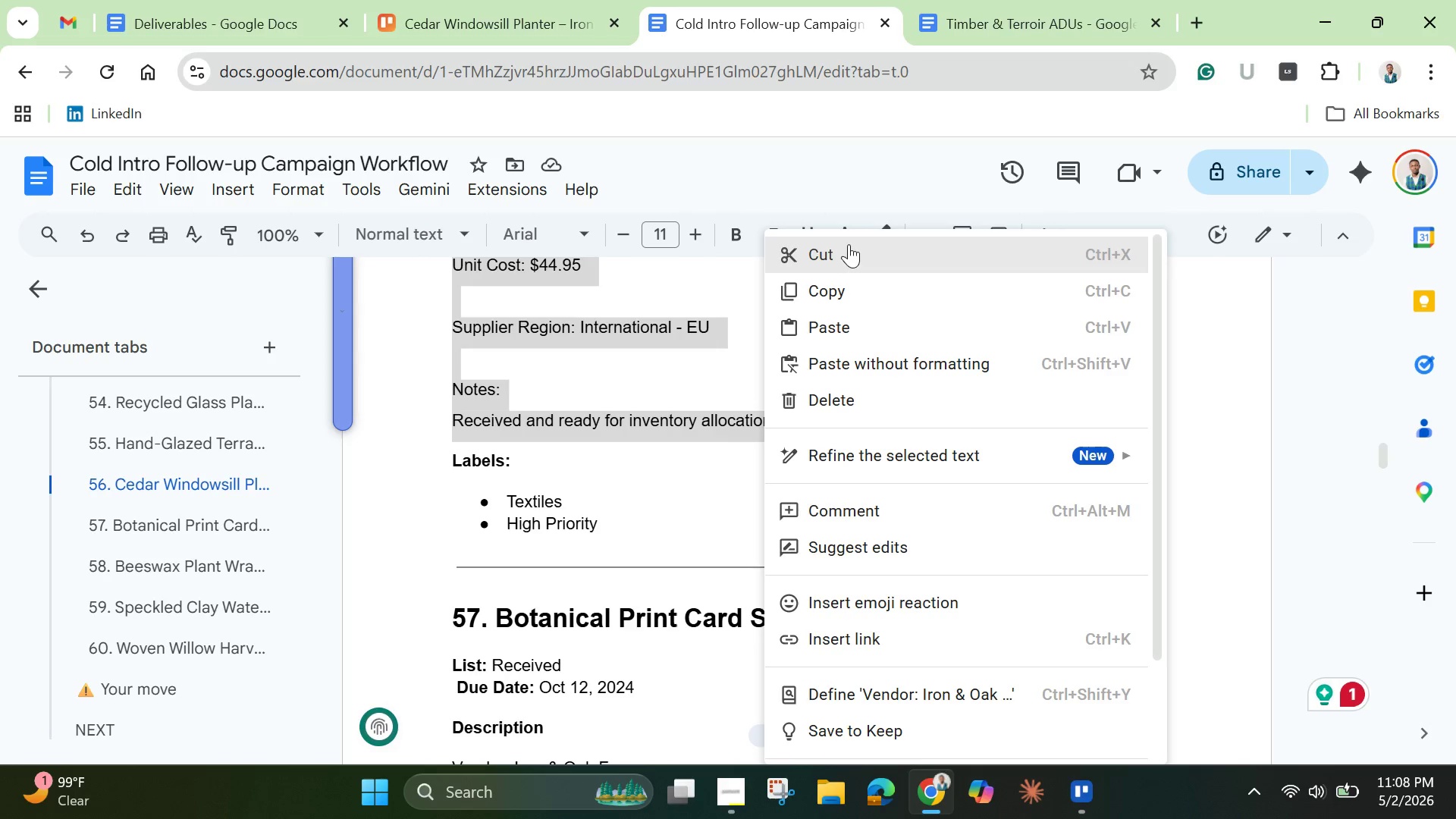 
left_click([849, 244])
 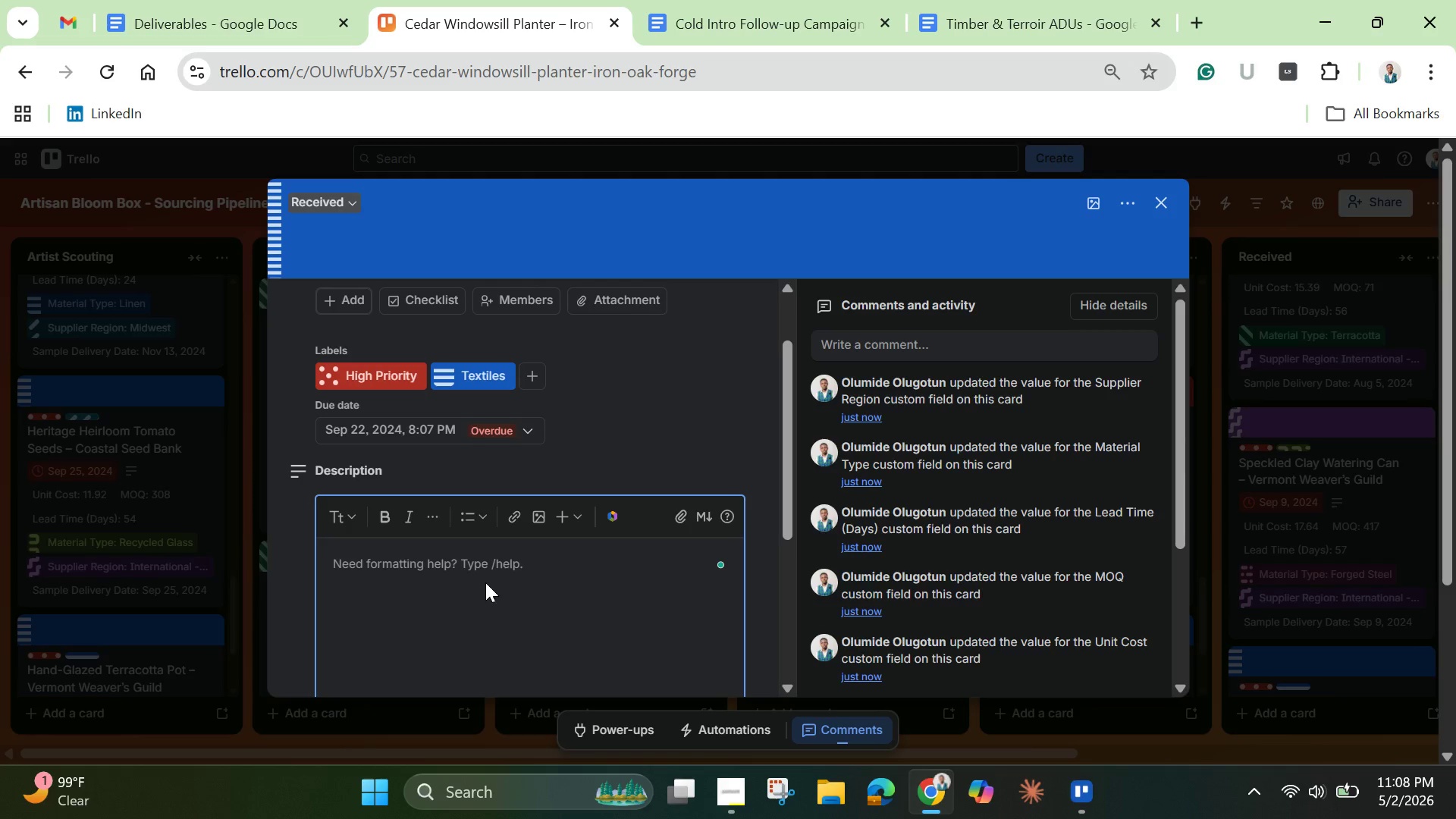 
left_click([448, 562])
 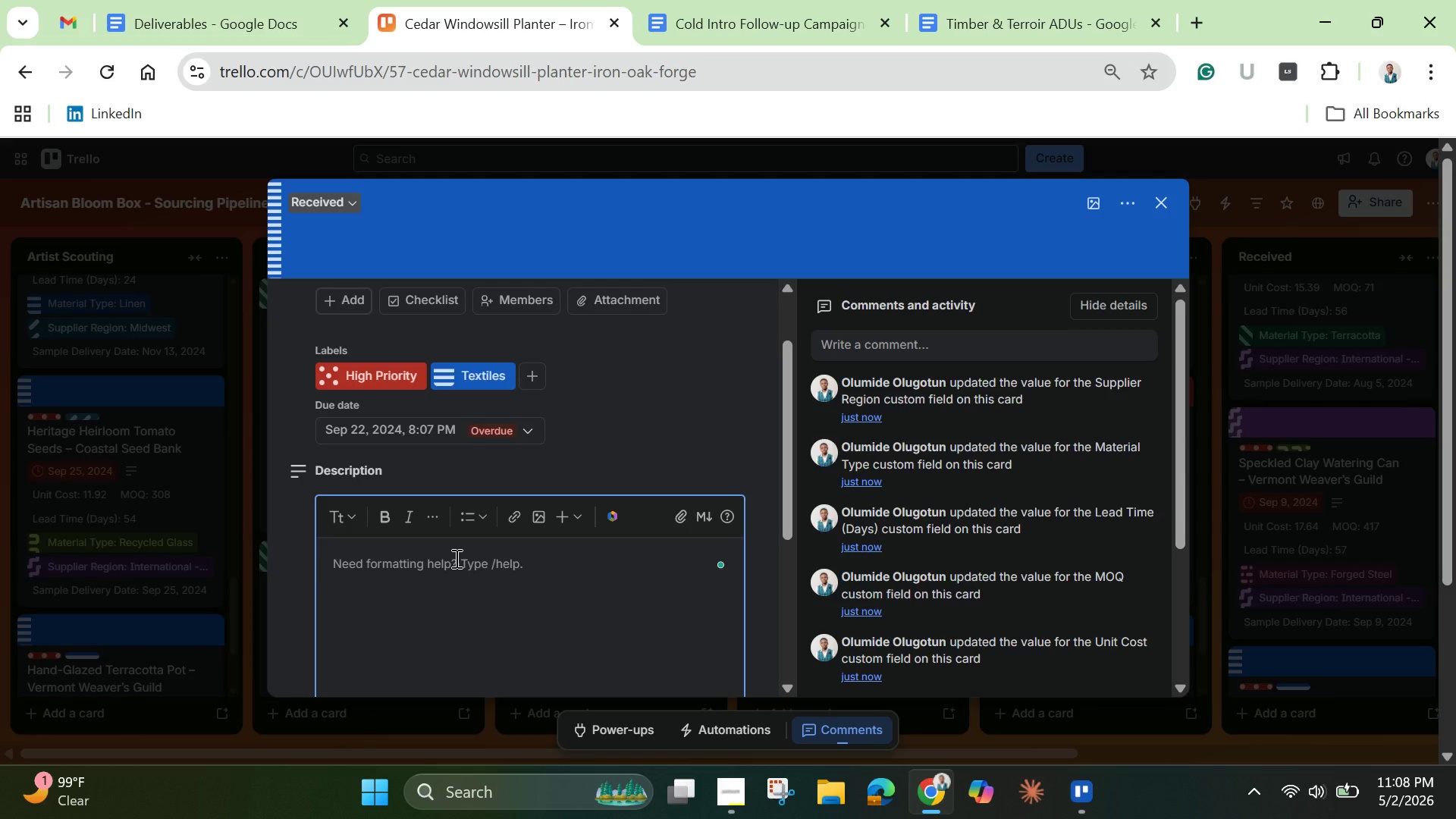 
key(Control+V)
 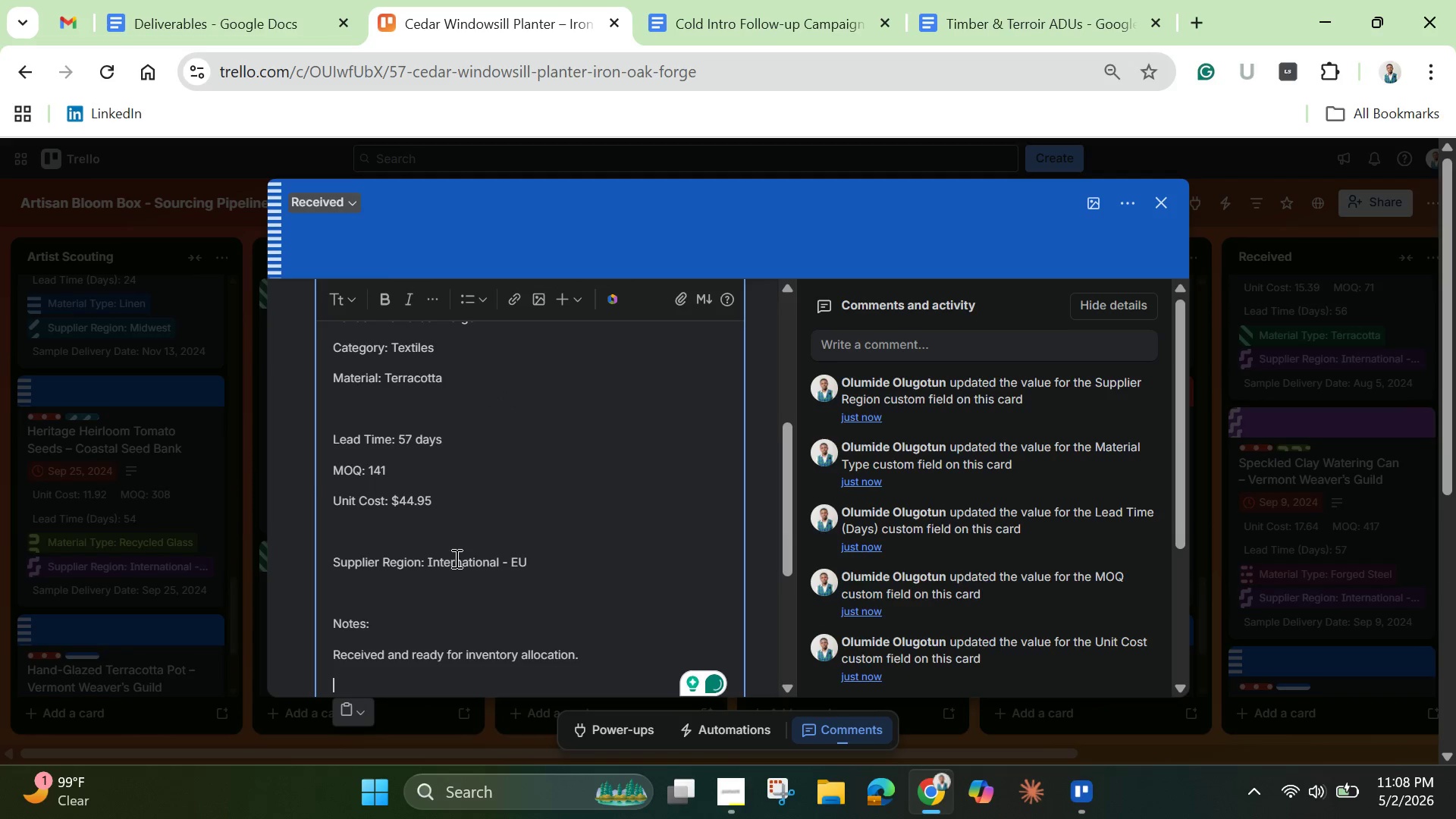 
scroll: coordinate [446, 554], scroll_direction: down, amount: 3.0
 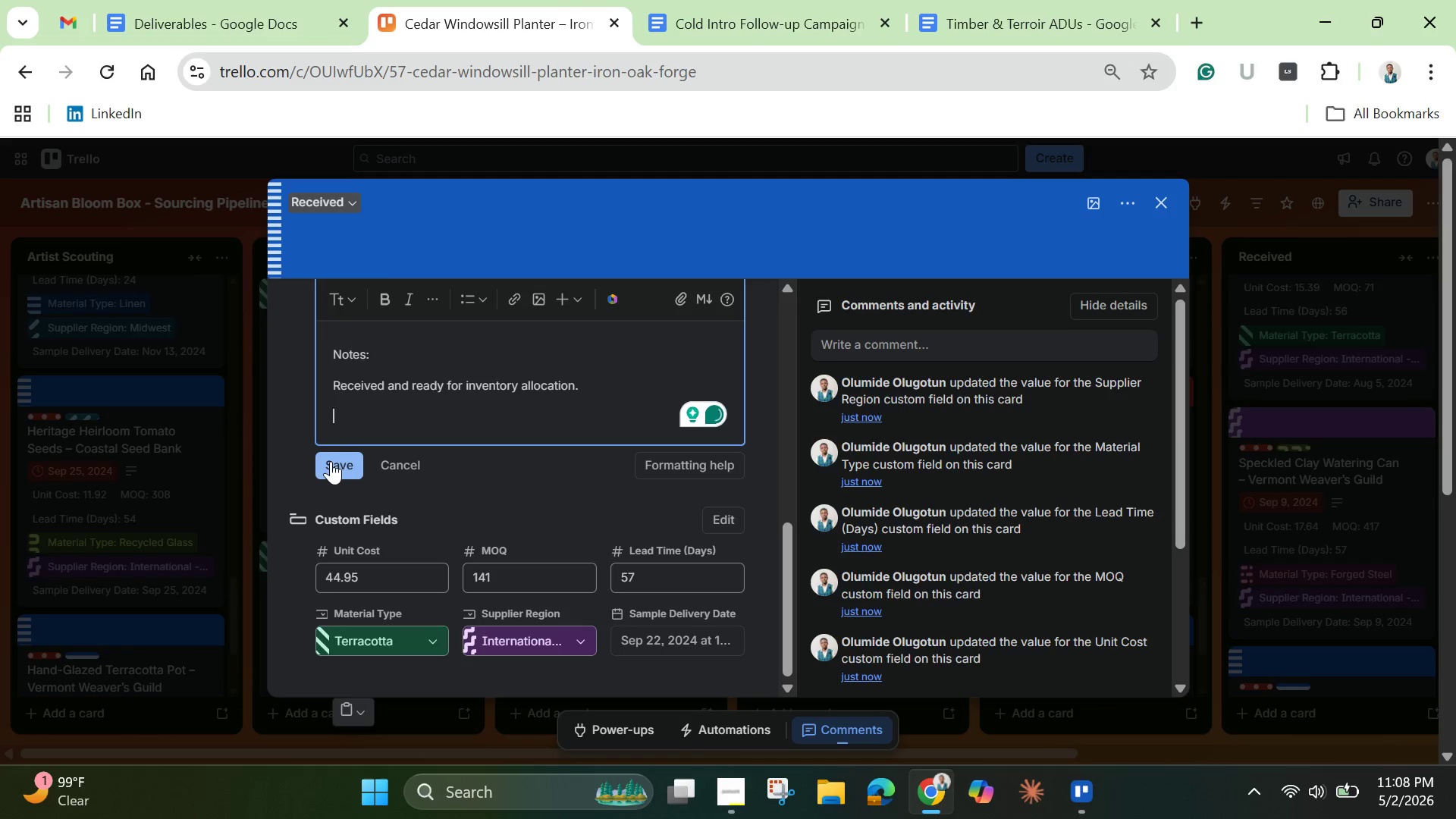 
left_click([331, 461])
 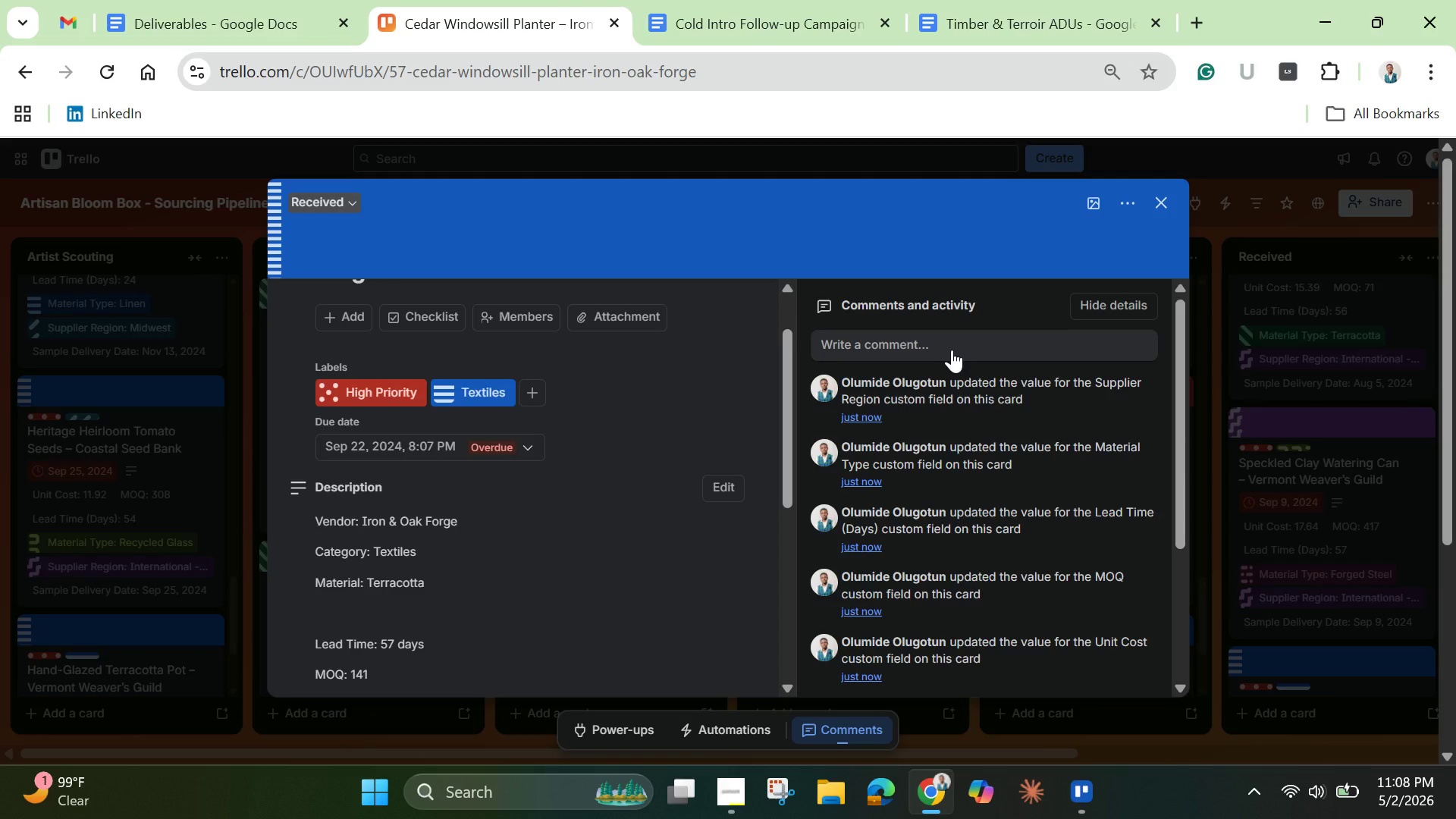 
wait(13.39)
 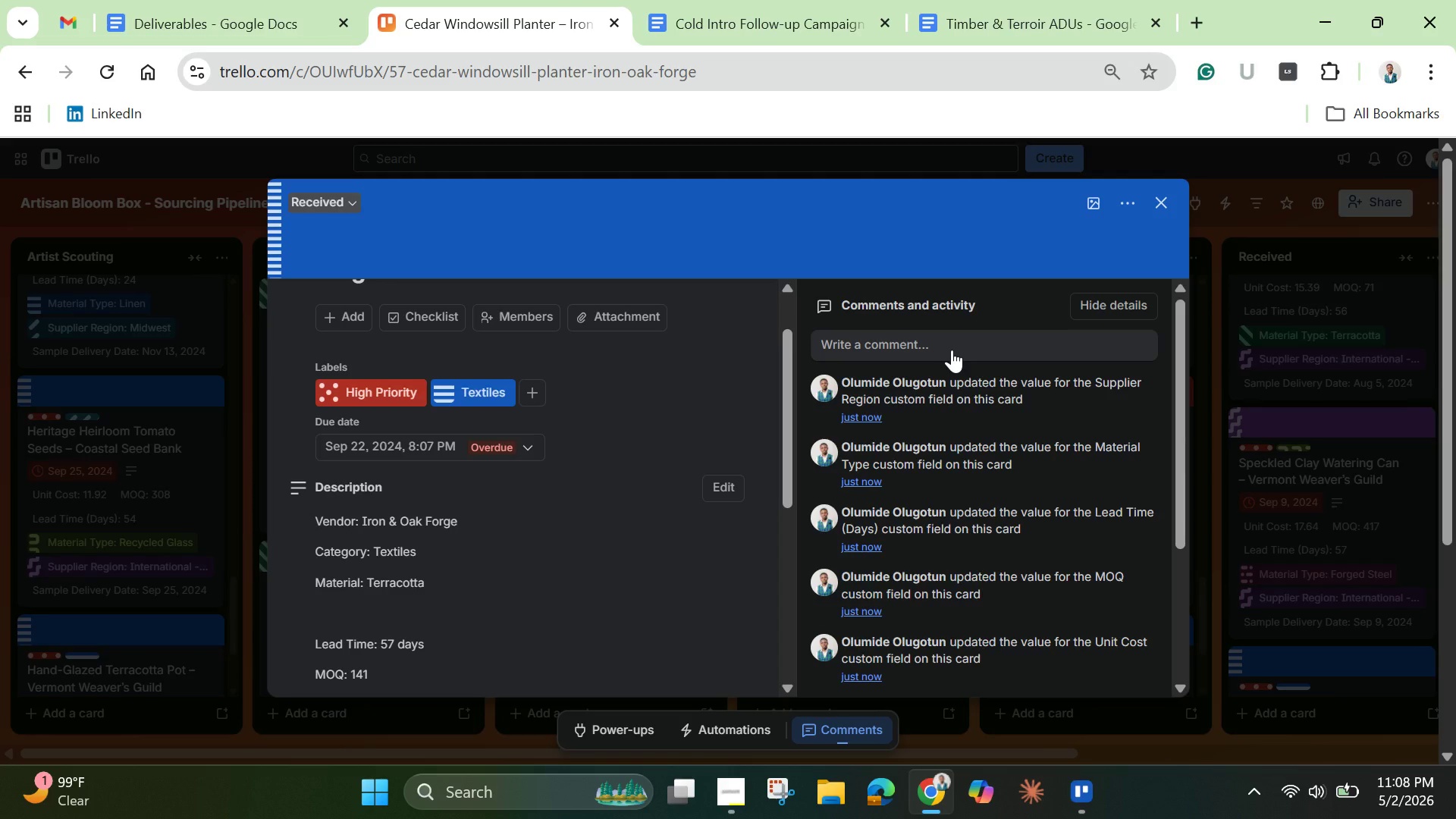 
left_click_drag(start_coordinate=[780, 485], to_coordinate=[757, 371])
 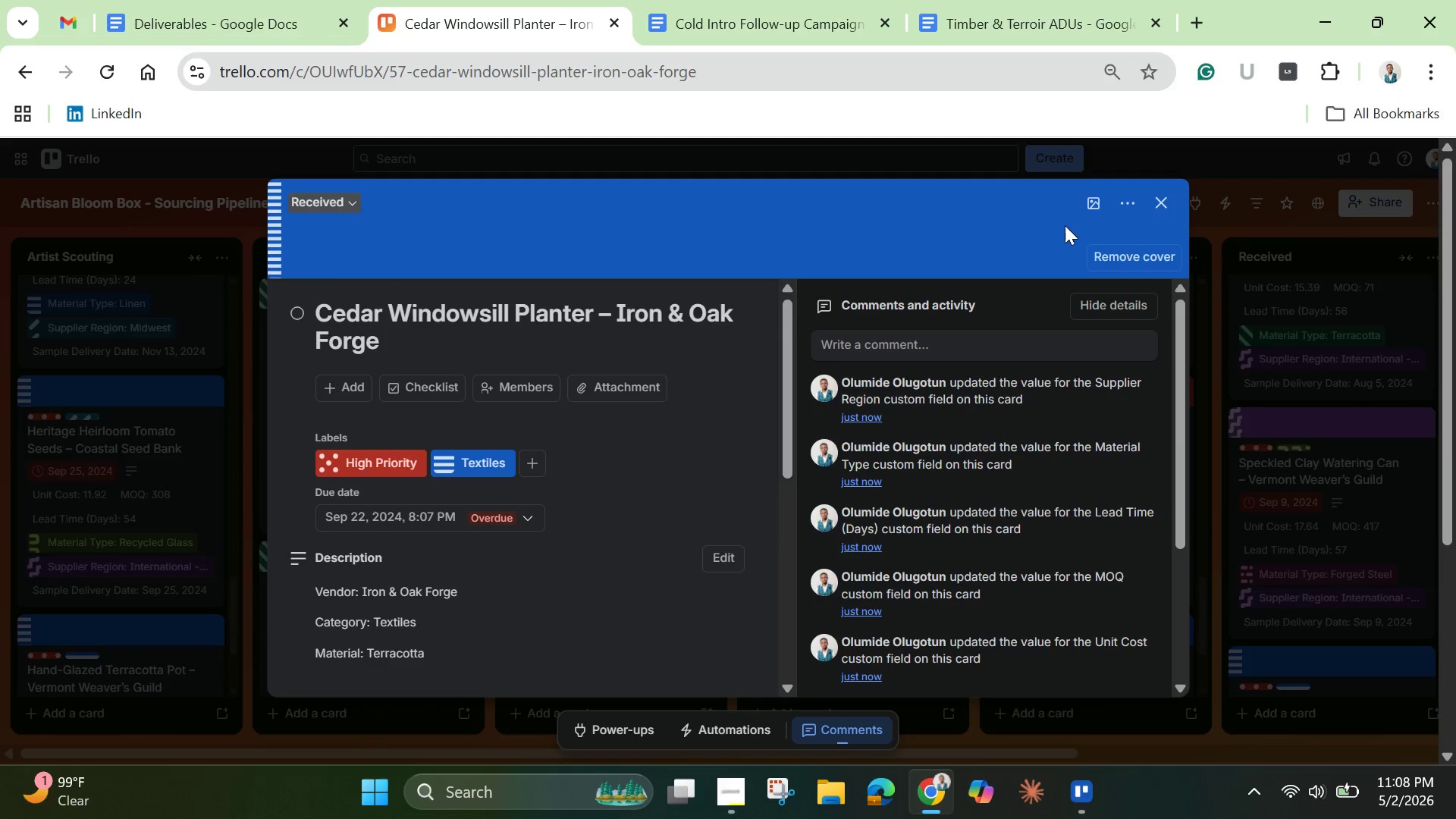 
mouse_move([1133, 228])
 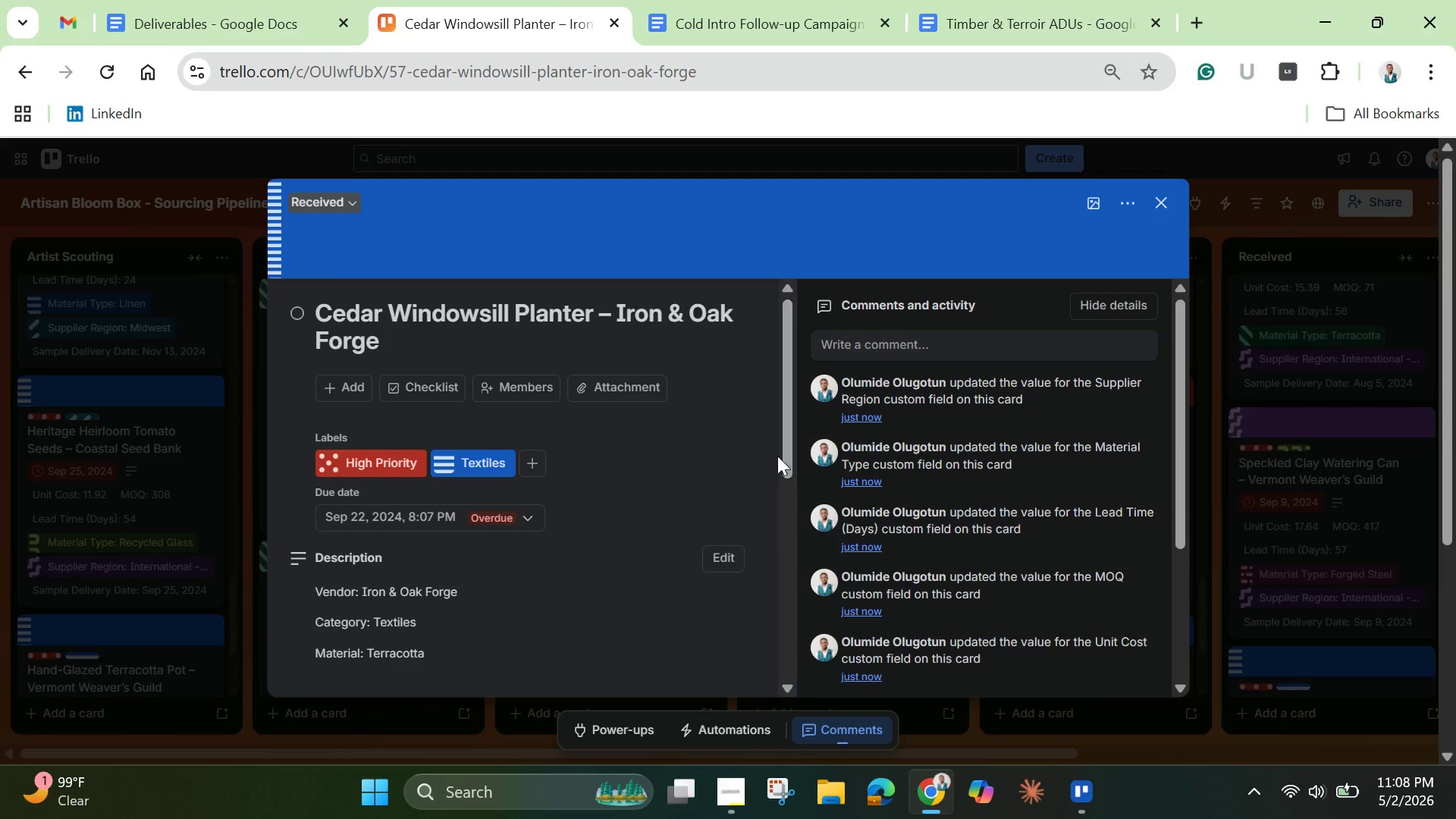 
left_click_drag(start_coordinate=[777, 456], to_coordinate=[780, 521])
 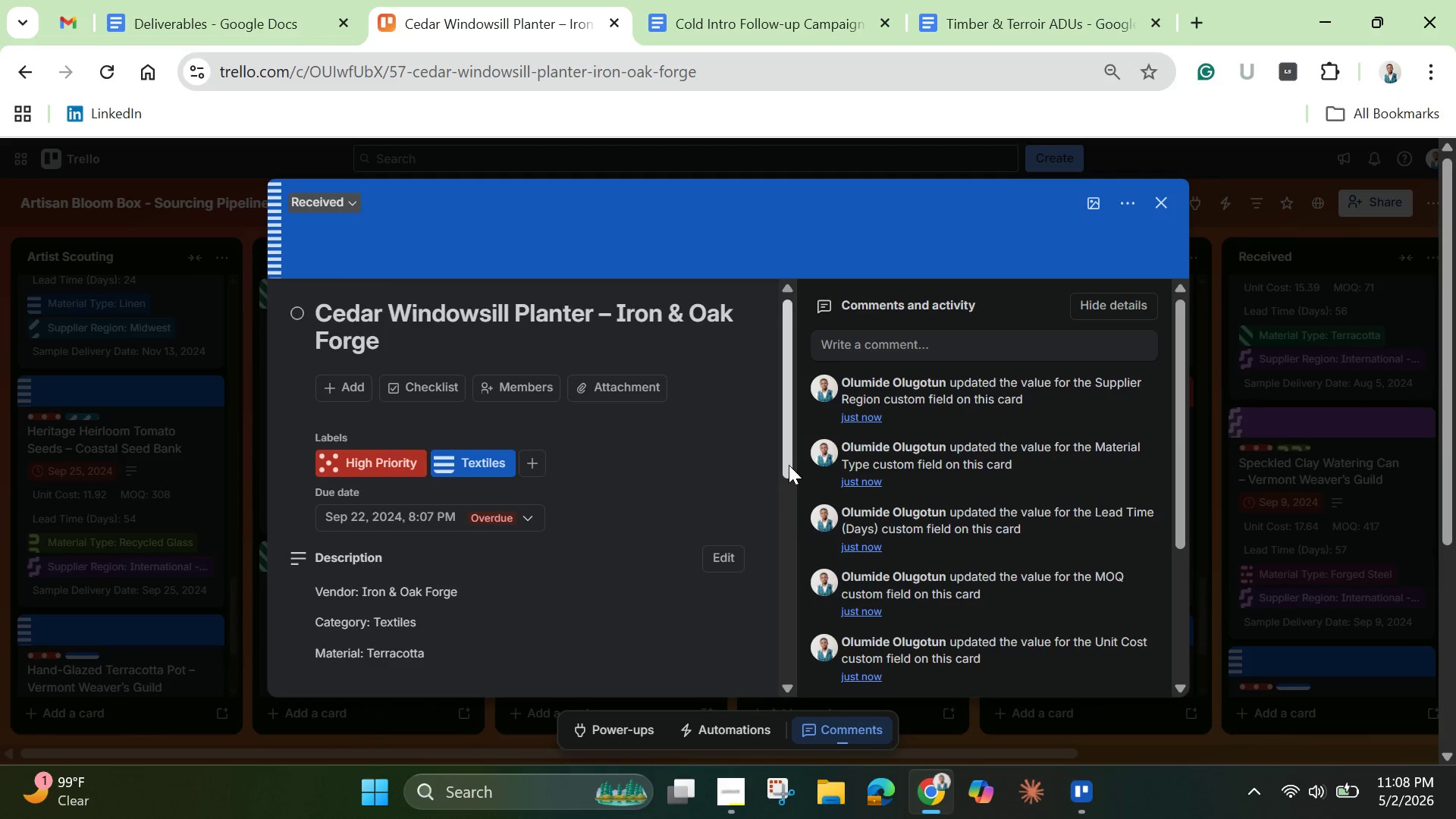 
left_click_drag(start_coordinate=[787, 463], to_coordinate=[795, 672])
 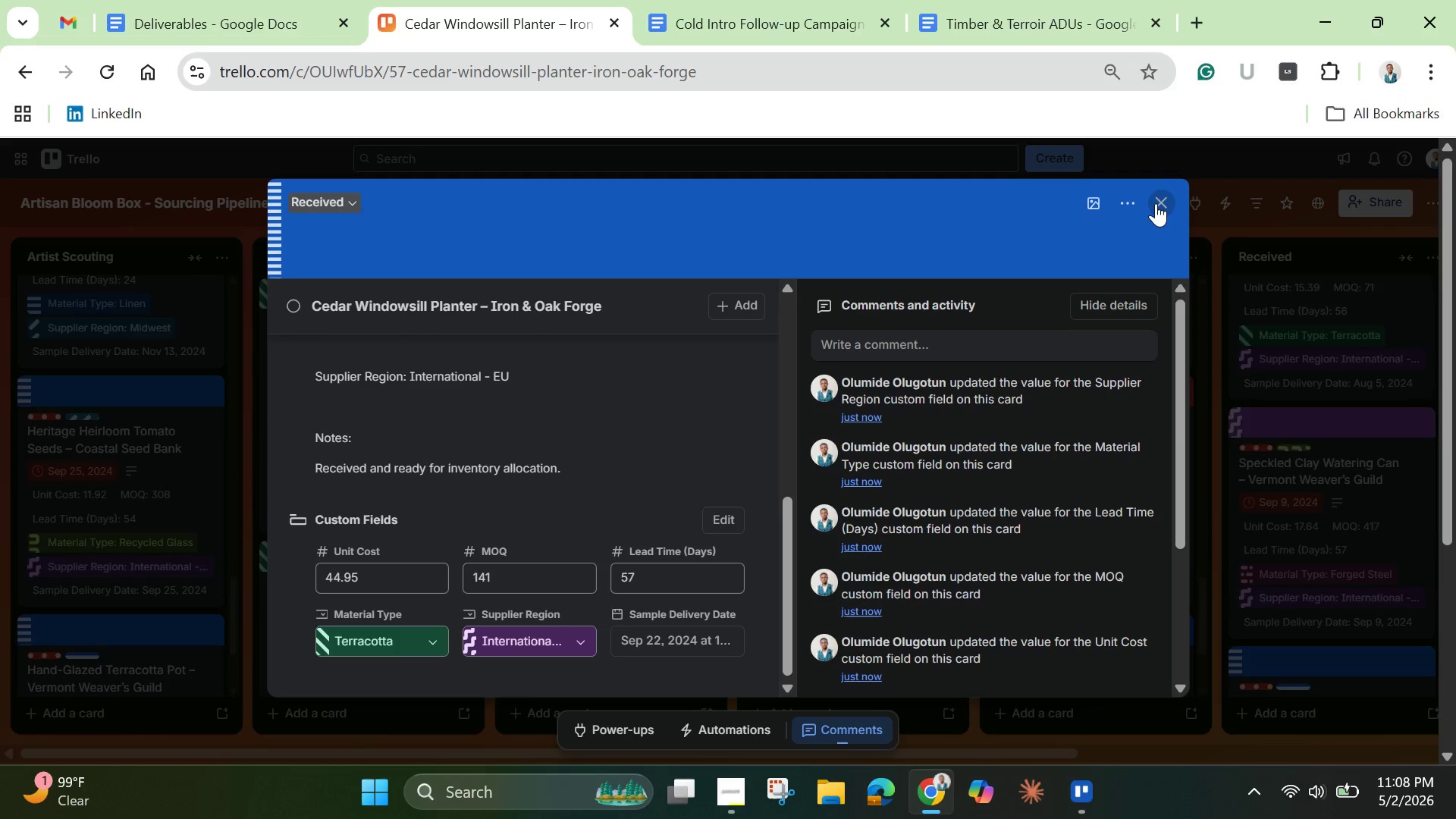 
left_click([1163, 196])
 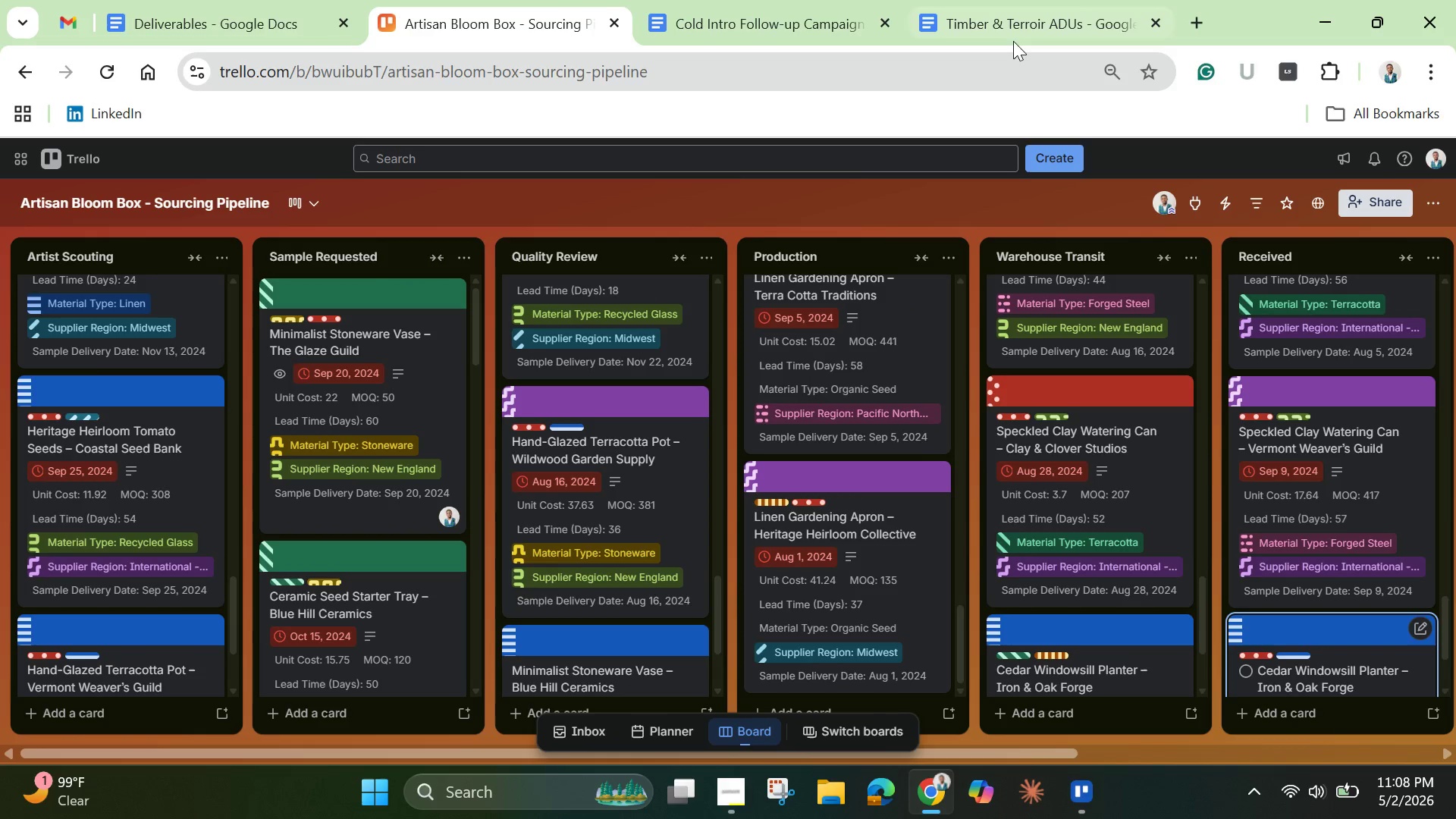 
left_click([727, 17])
 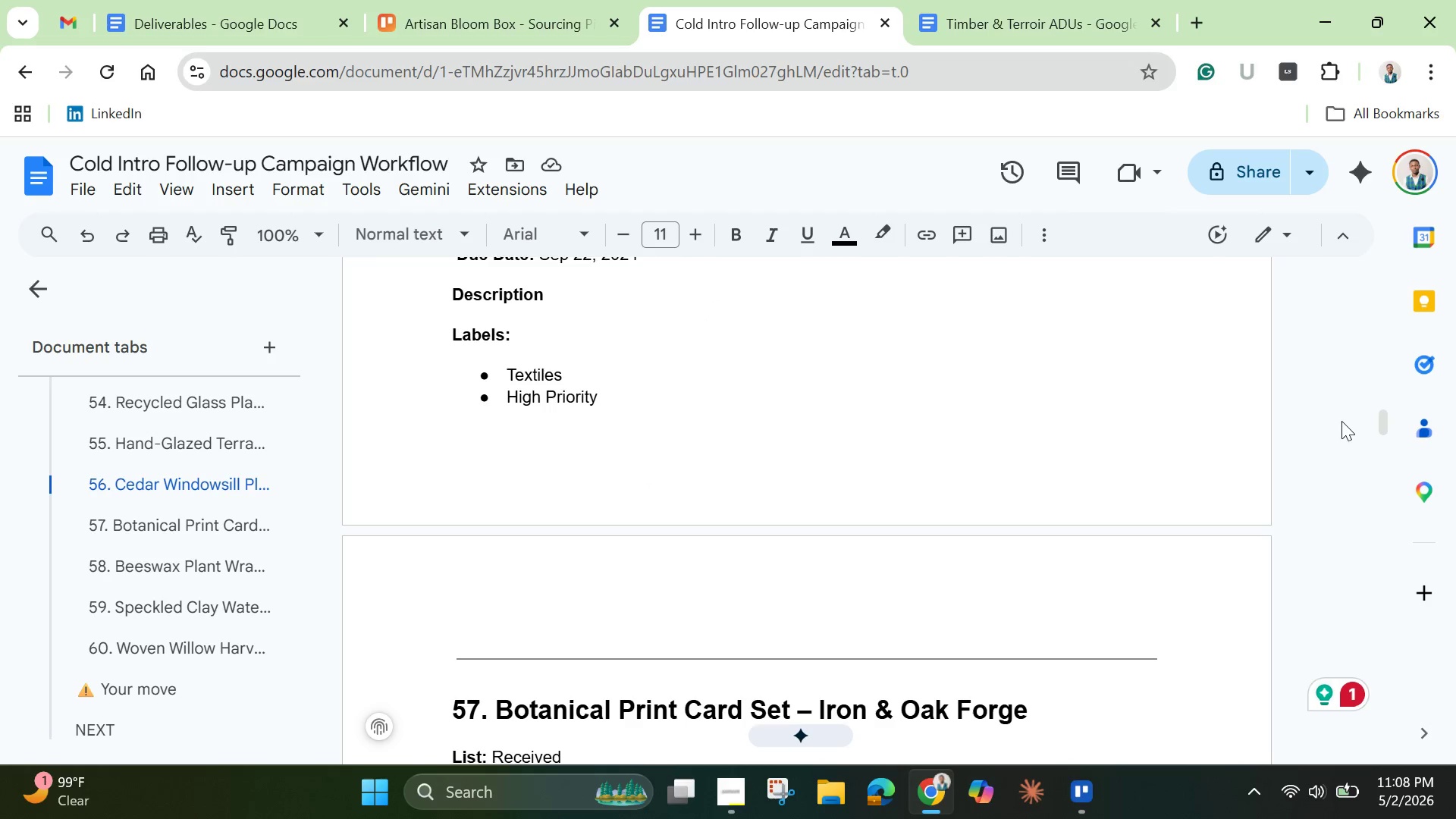 
left_click_drag(start_coordinate=[1385, 428], to_coordinate=[1388, 456])
 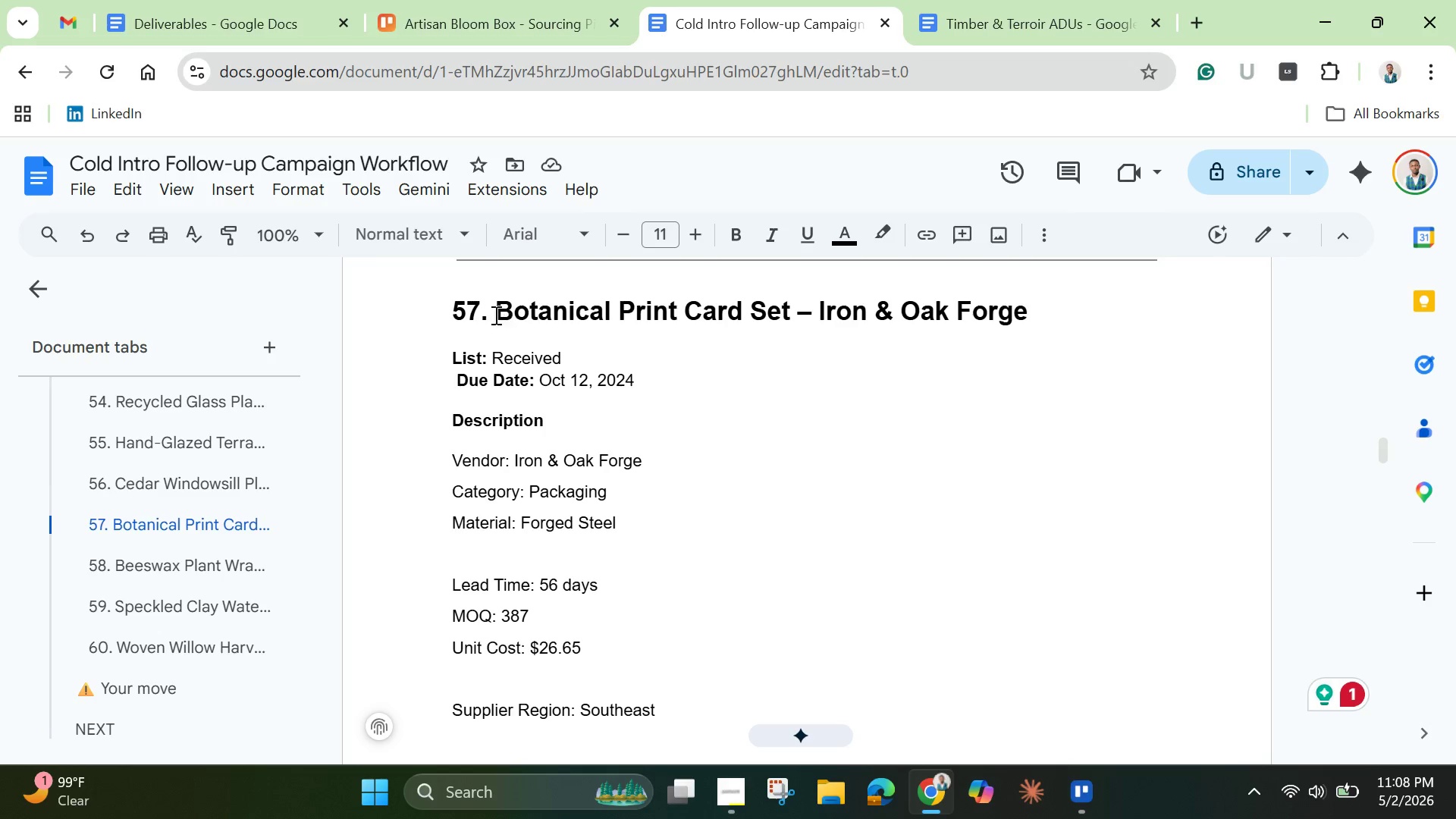 
left_click_drag(start_coordinate=[489, 309], to_coordinate=[743, 316])
 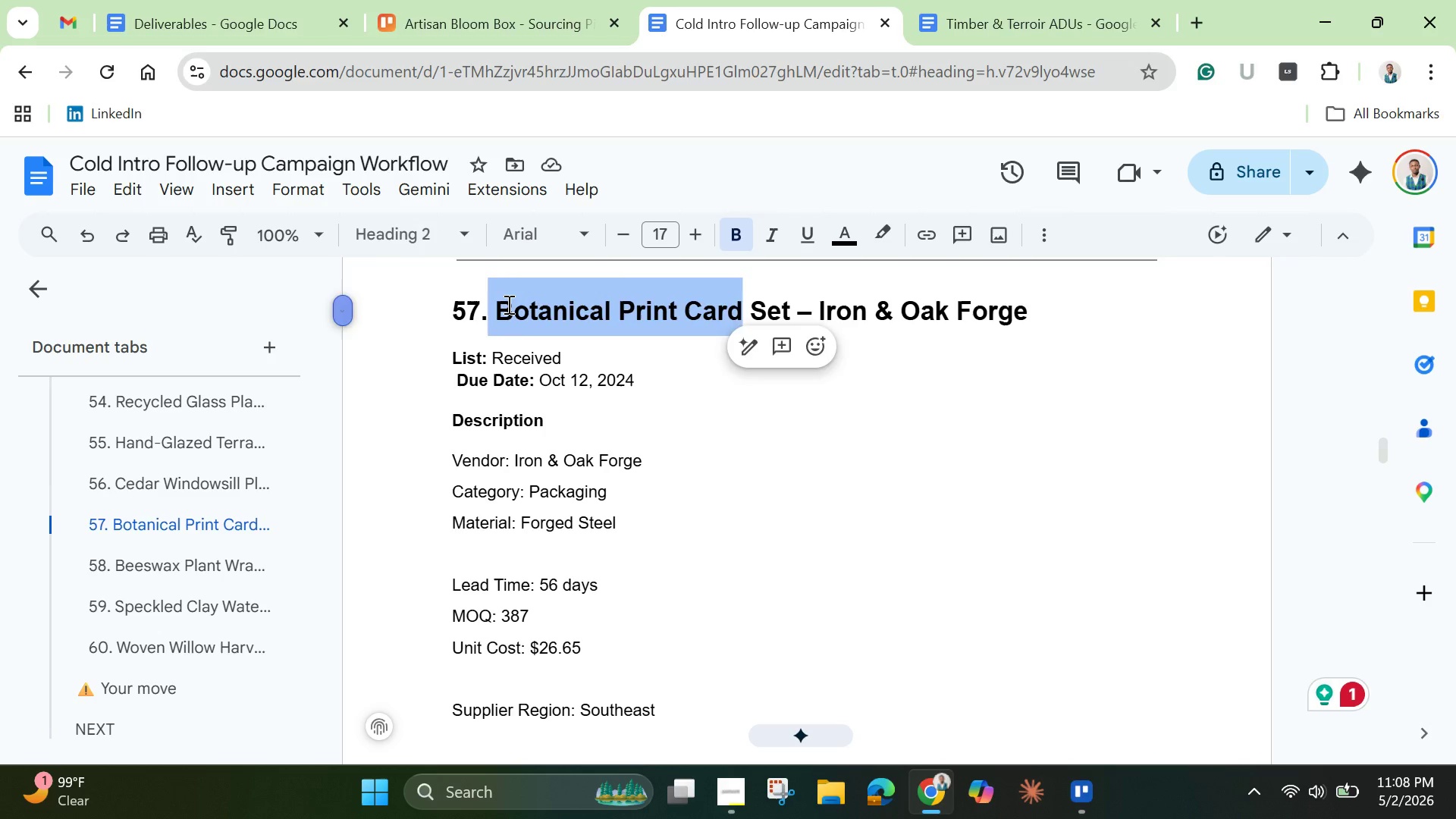 
left_click([507, 304])
 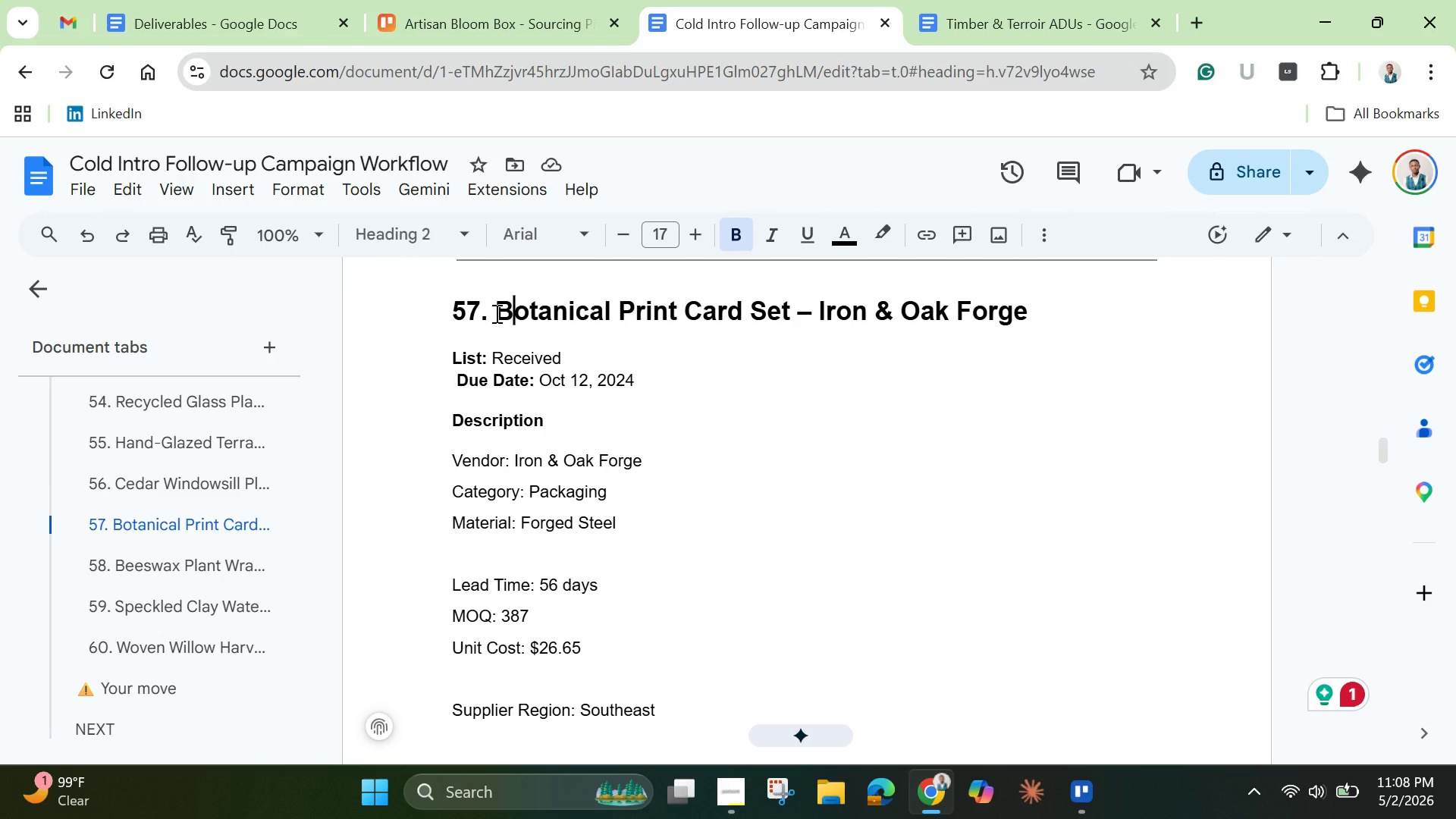 
left_click_drag(start_coordinate=[495, 313], to_coordinate=[1037, 318])
 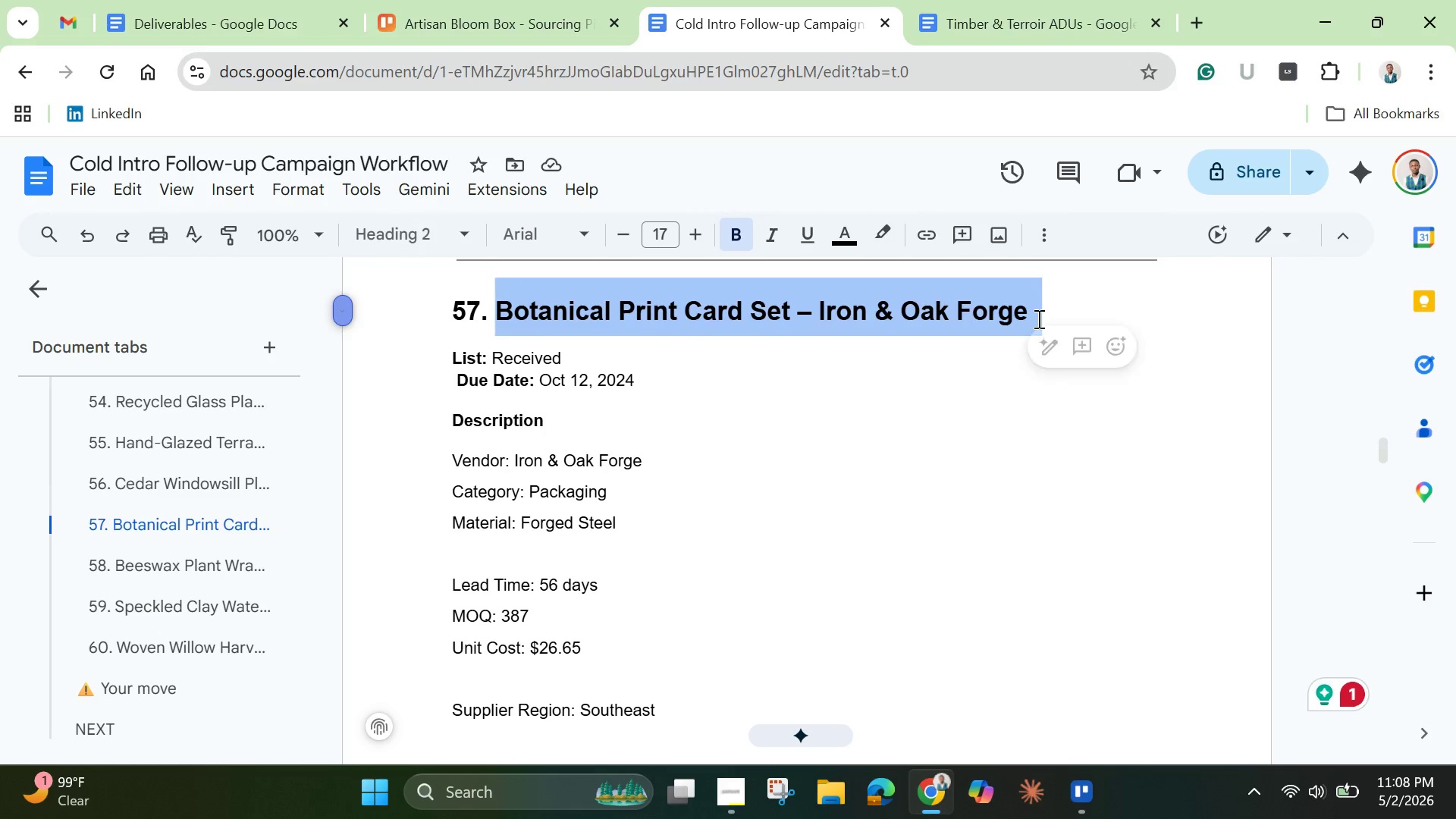 
left_click([1037, 318])
 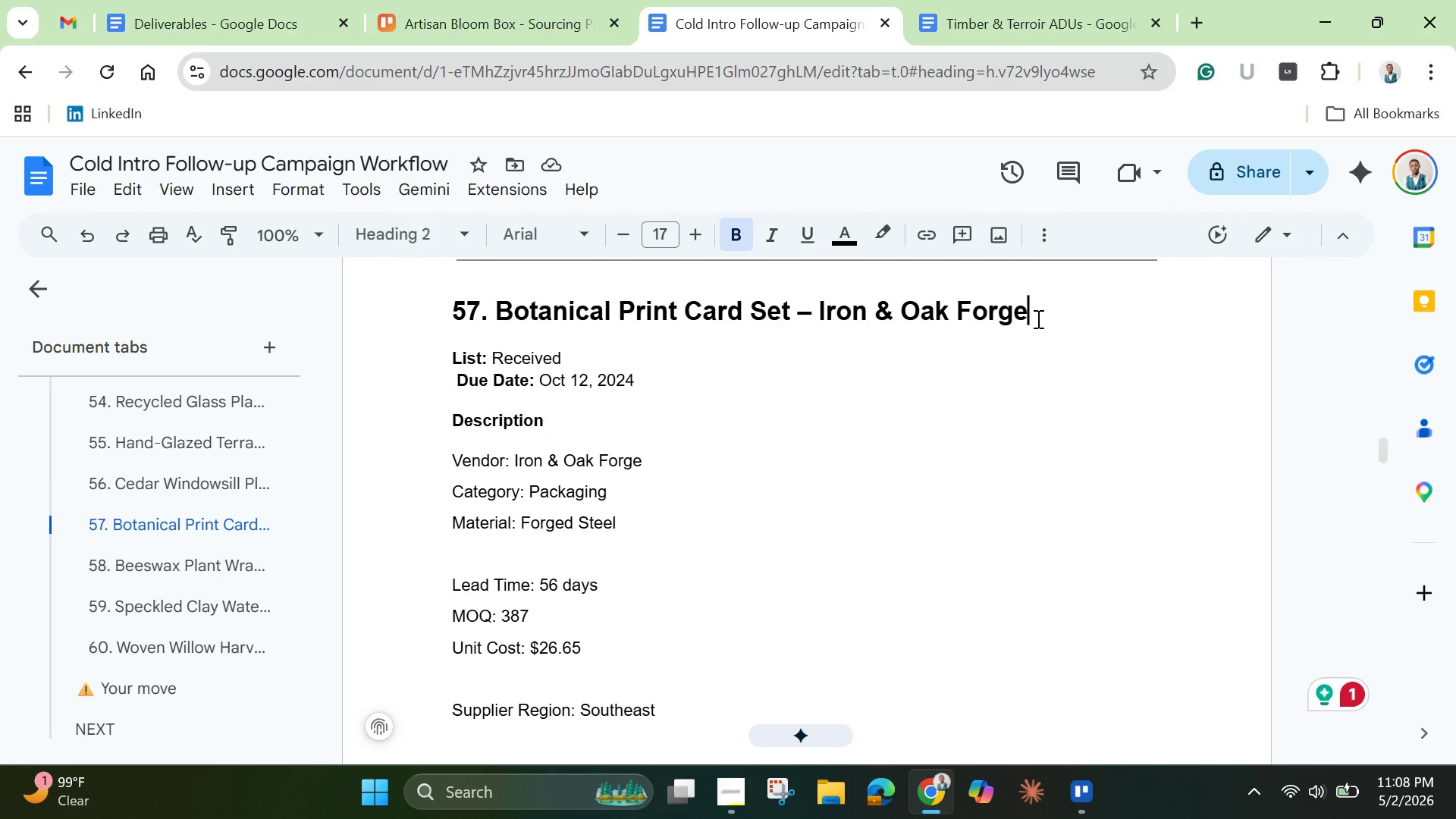 
hold_key(key=ControlLeft, duration=0.33)
 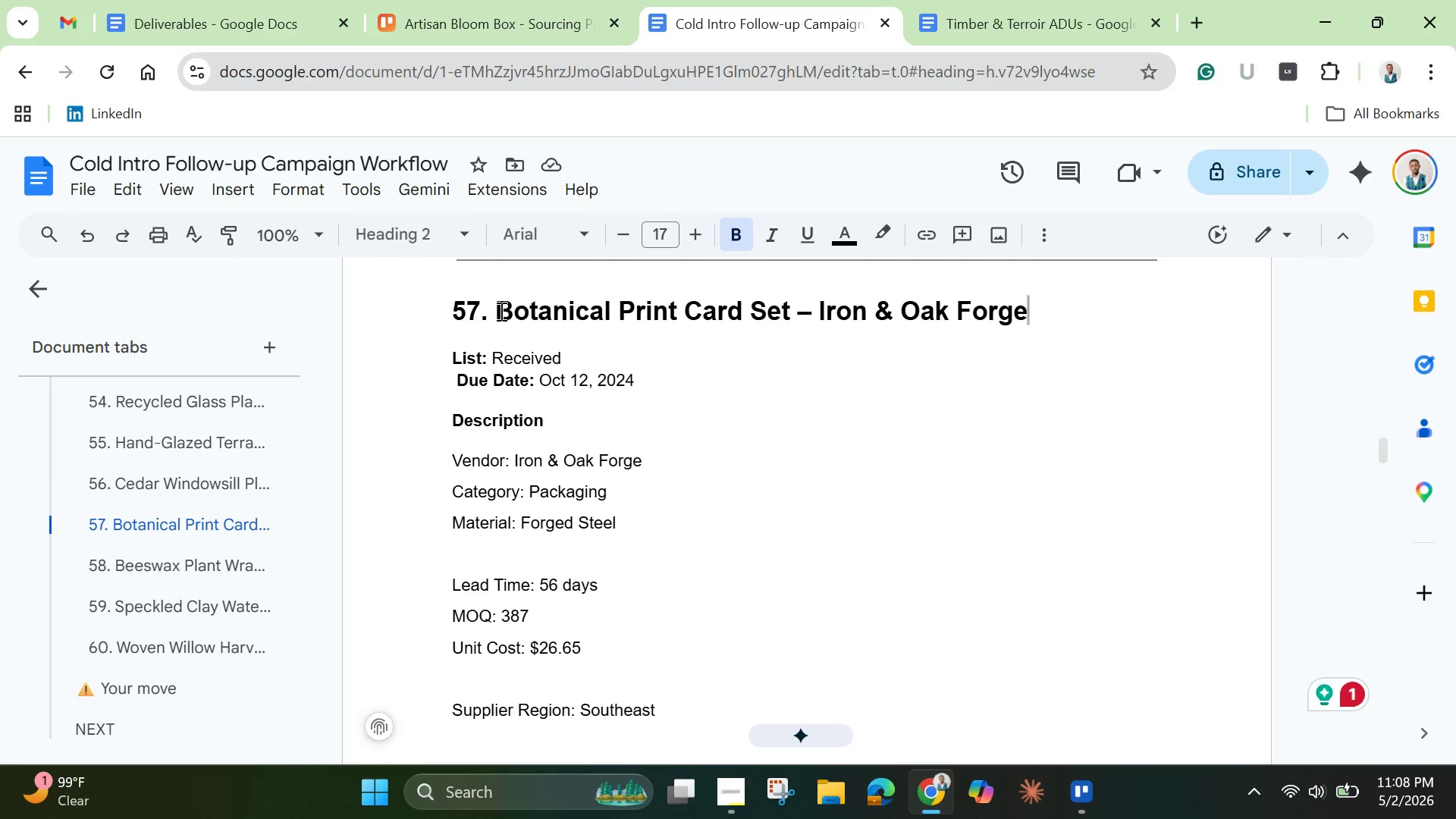 
left_click_drag(start_coordinate=[498, 311], to_coordinate=[1031, 318])
 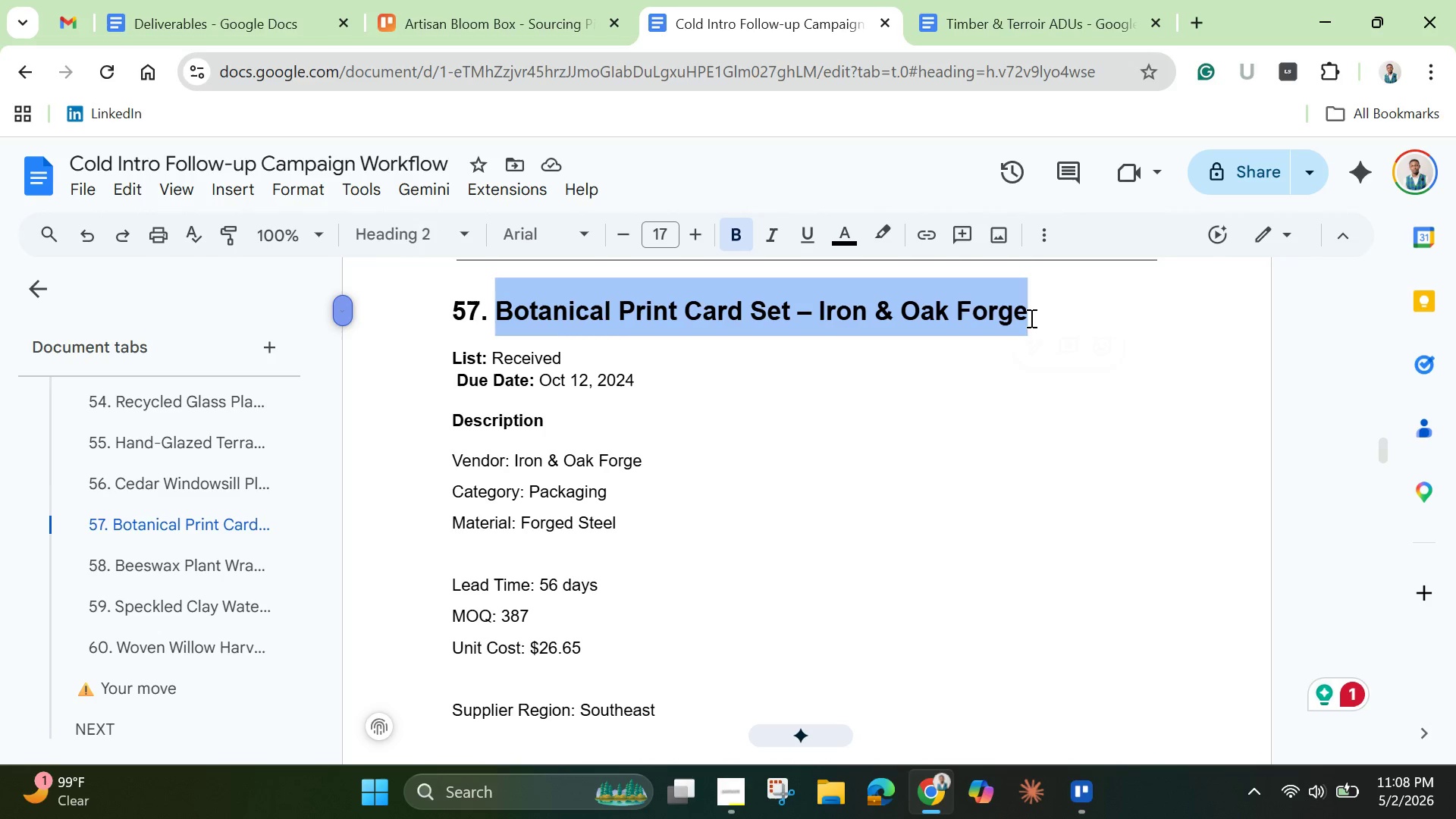 
key(Control+C)
 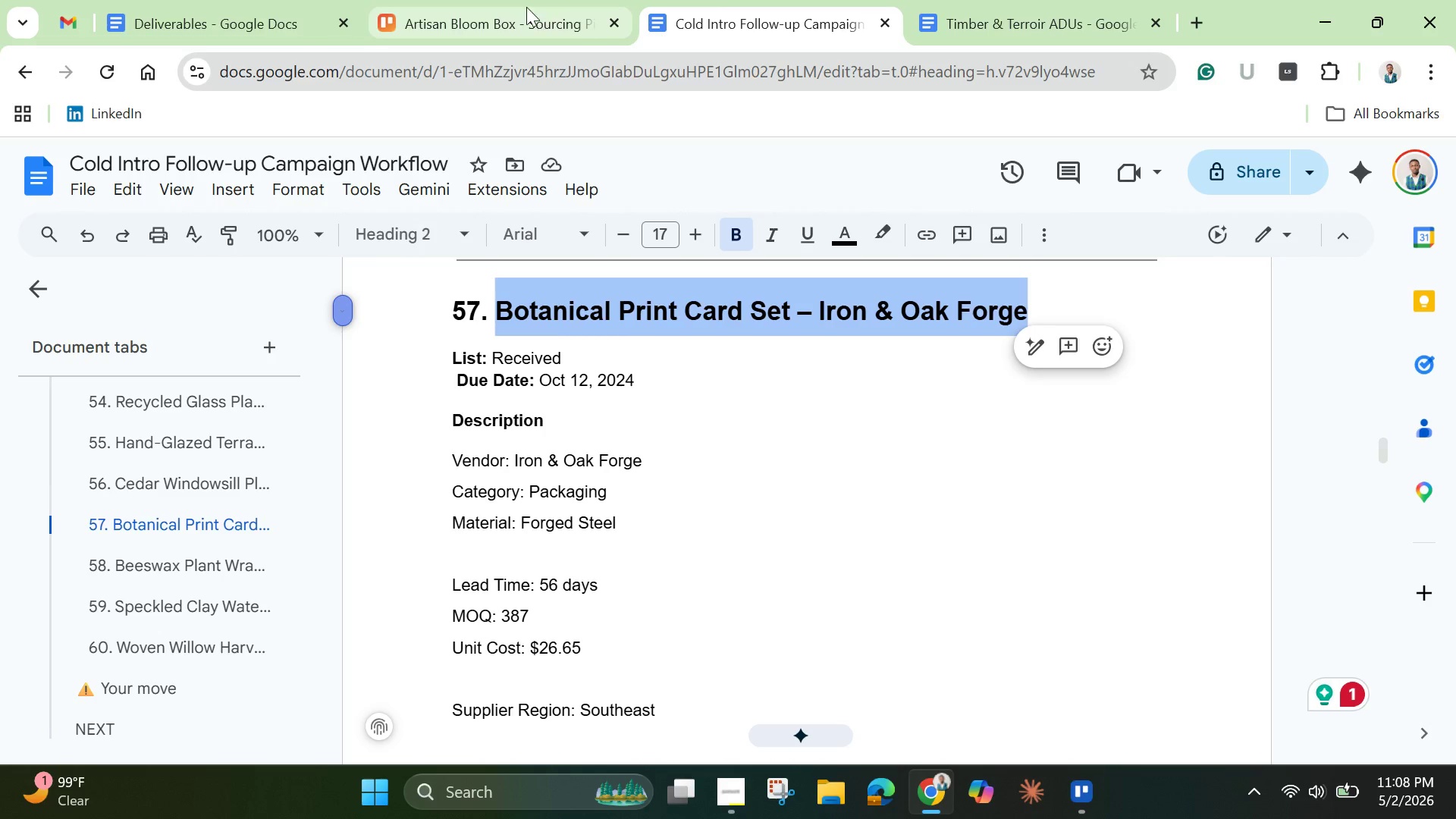 
left_click([496, 9])
 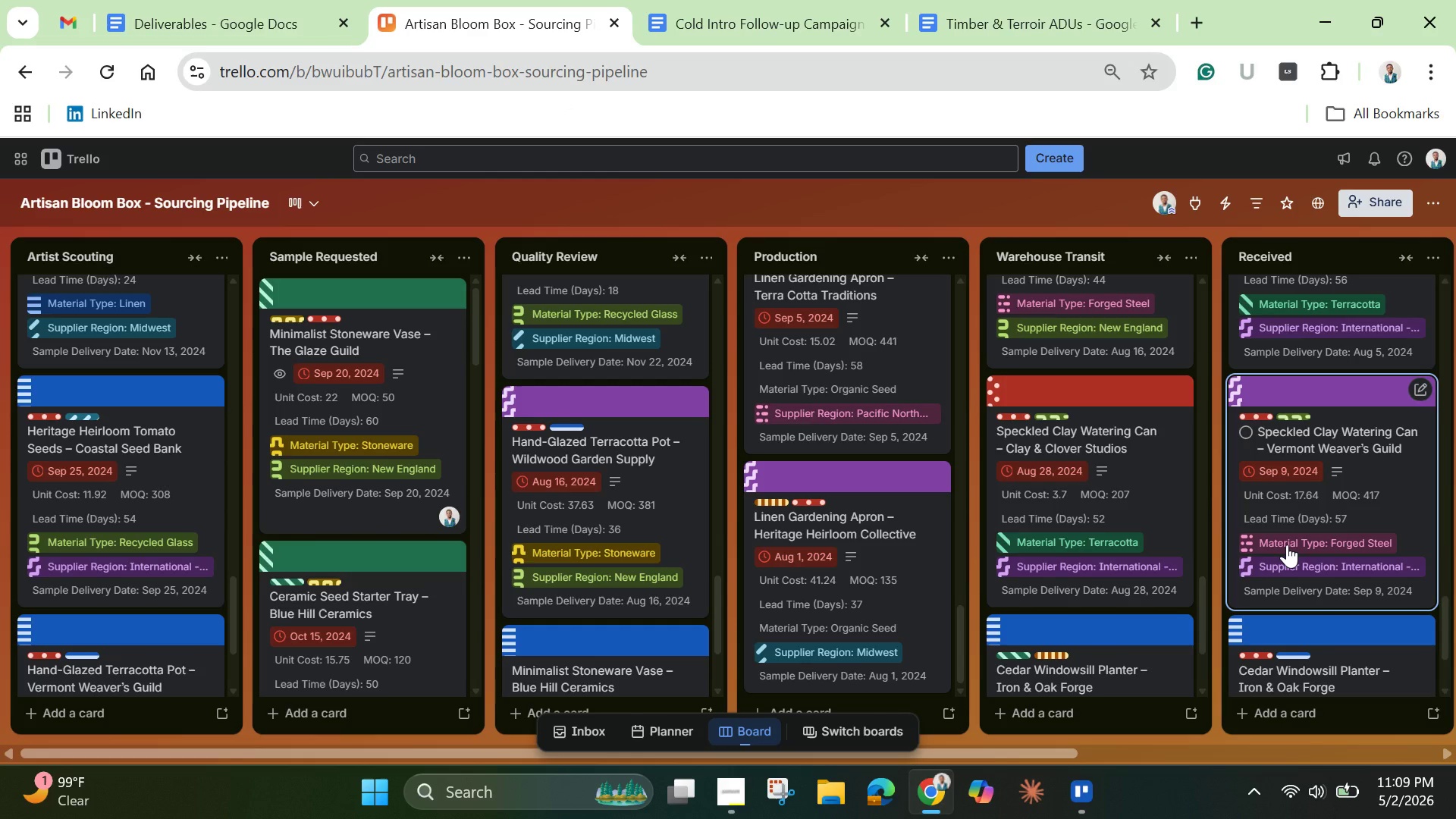 
wait(14.02)
 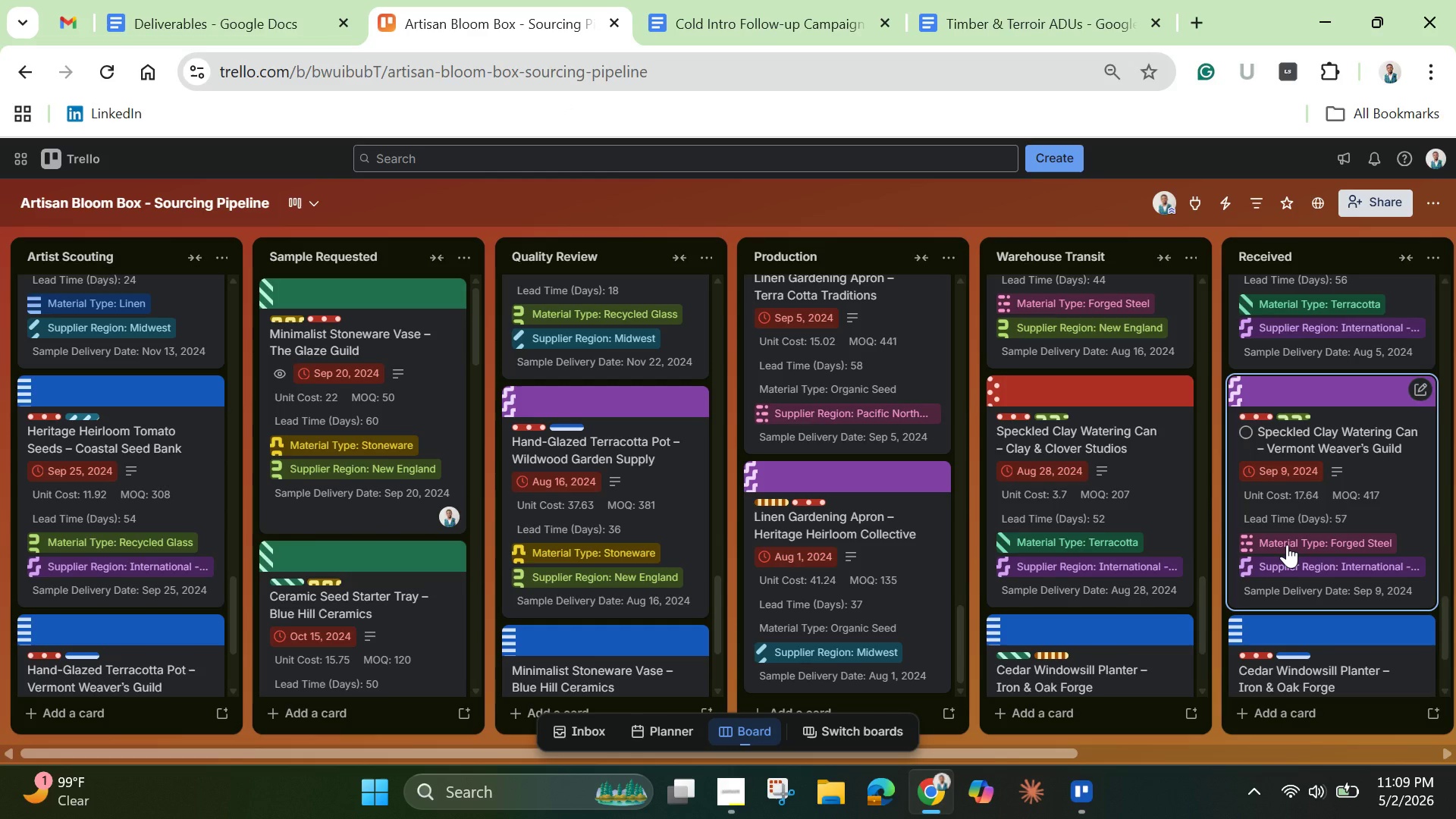 
left_click([1291, 714])
 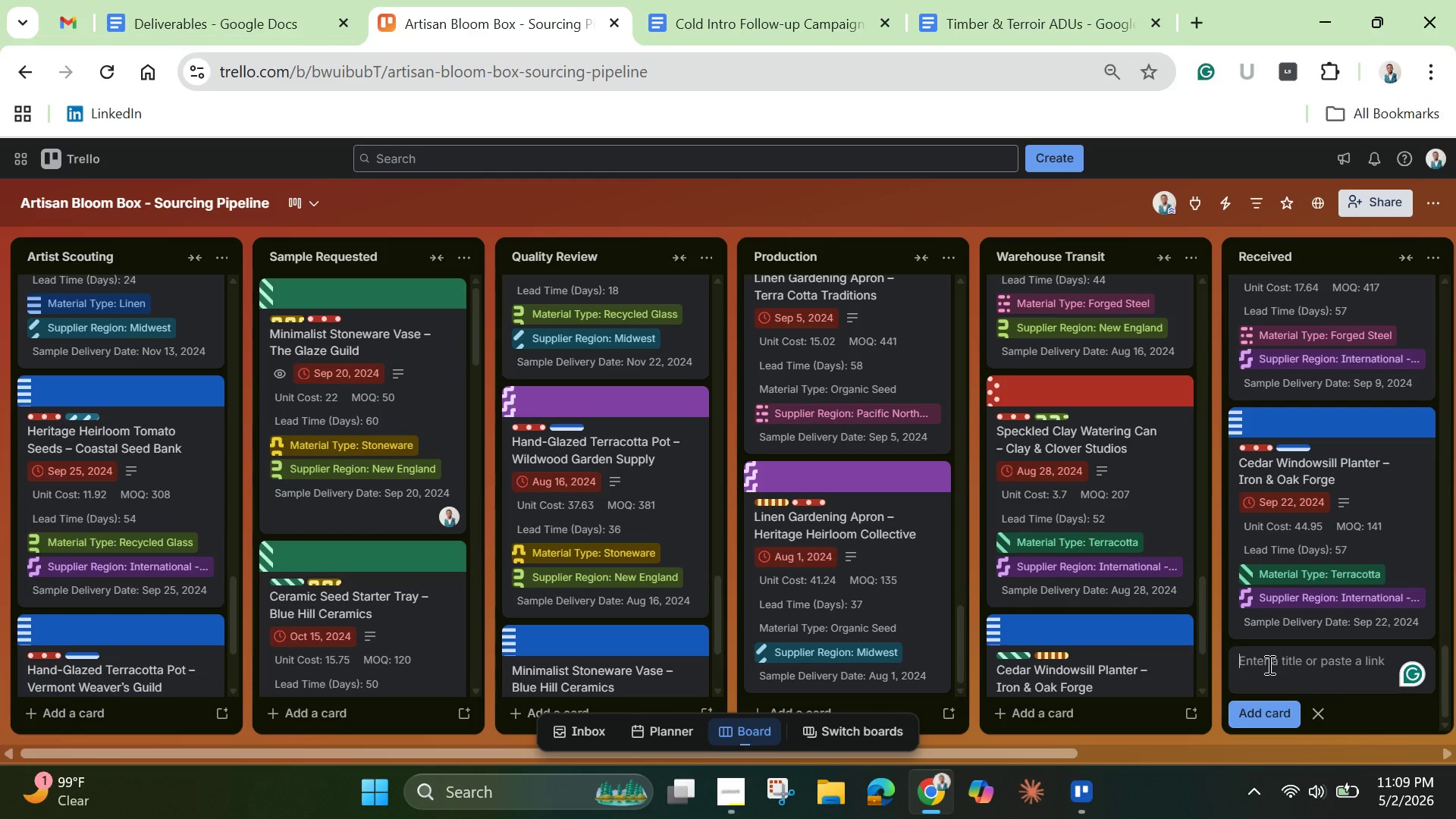 
key(Control+V)
 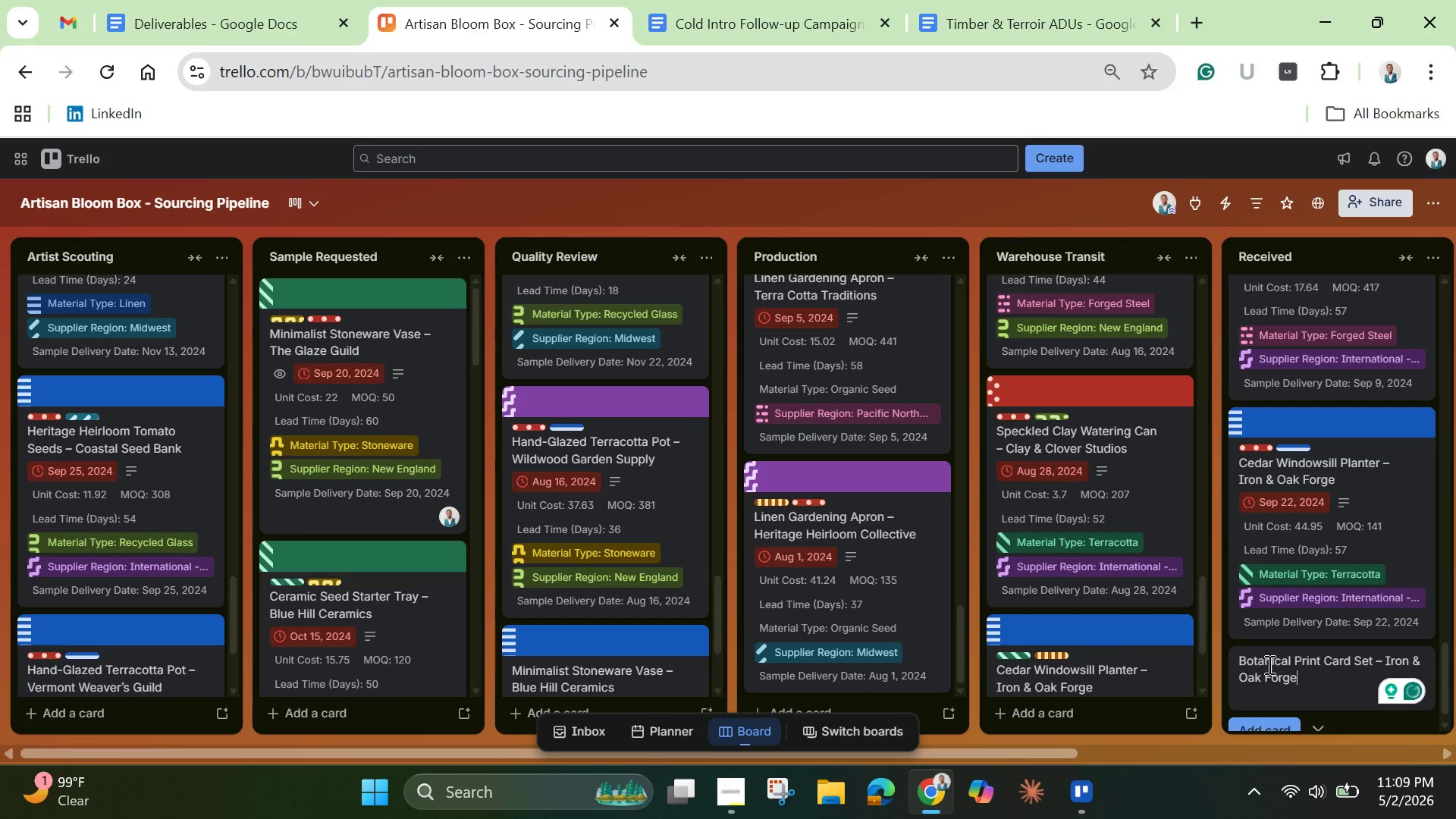 
key(Enter)
 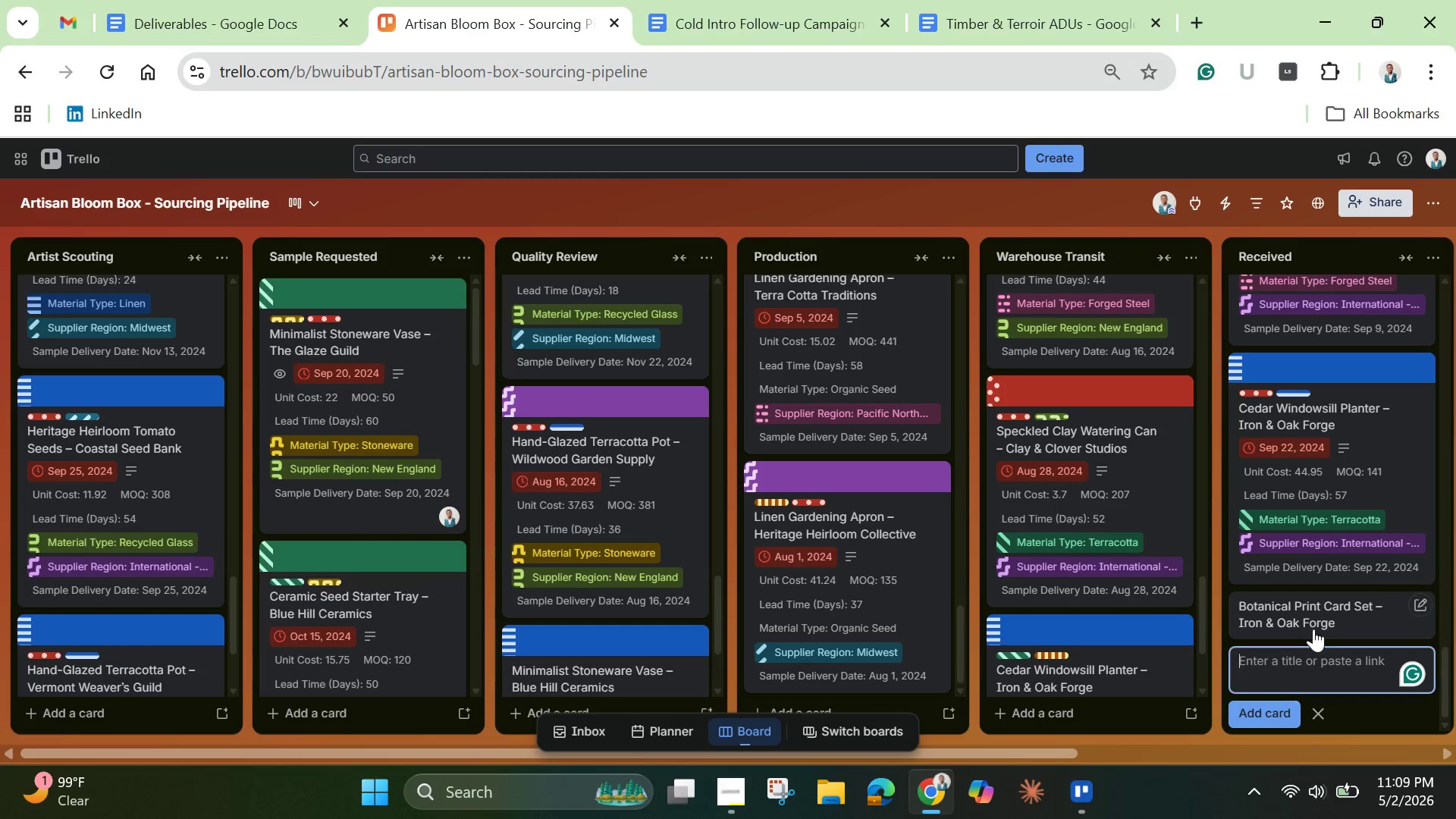 
left_click([1315, 612])
 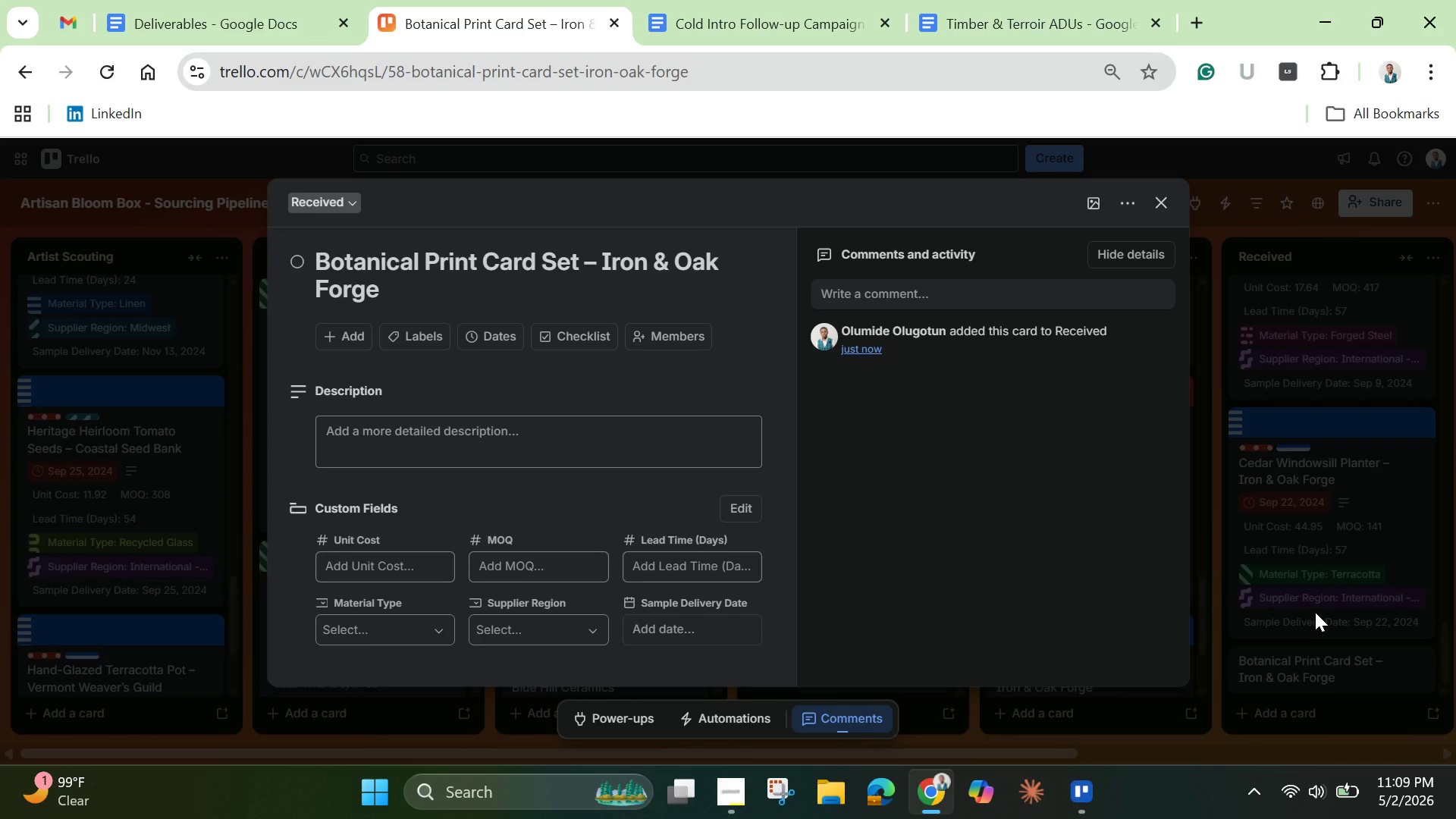 
wait(5.58)
 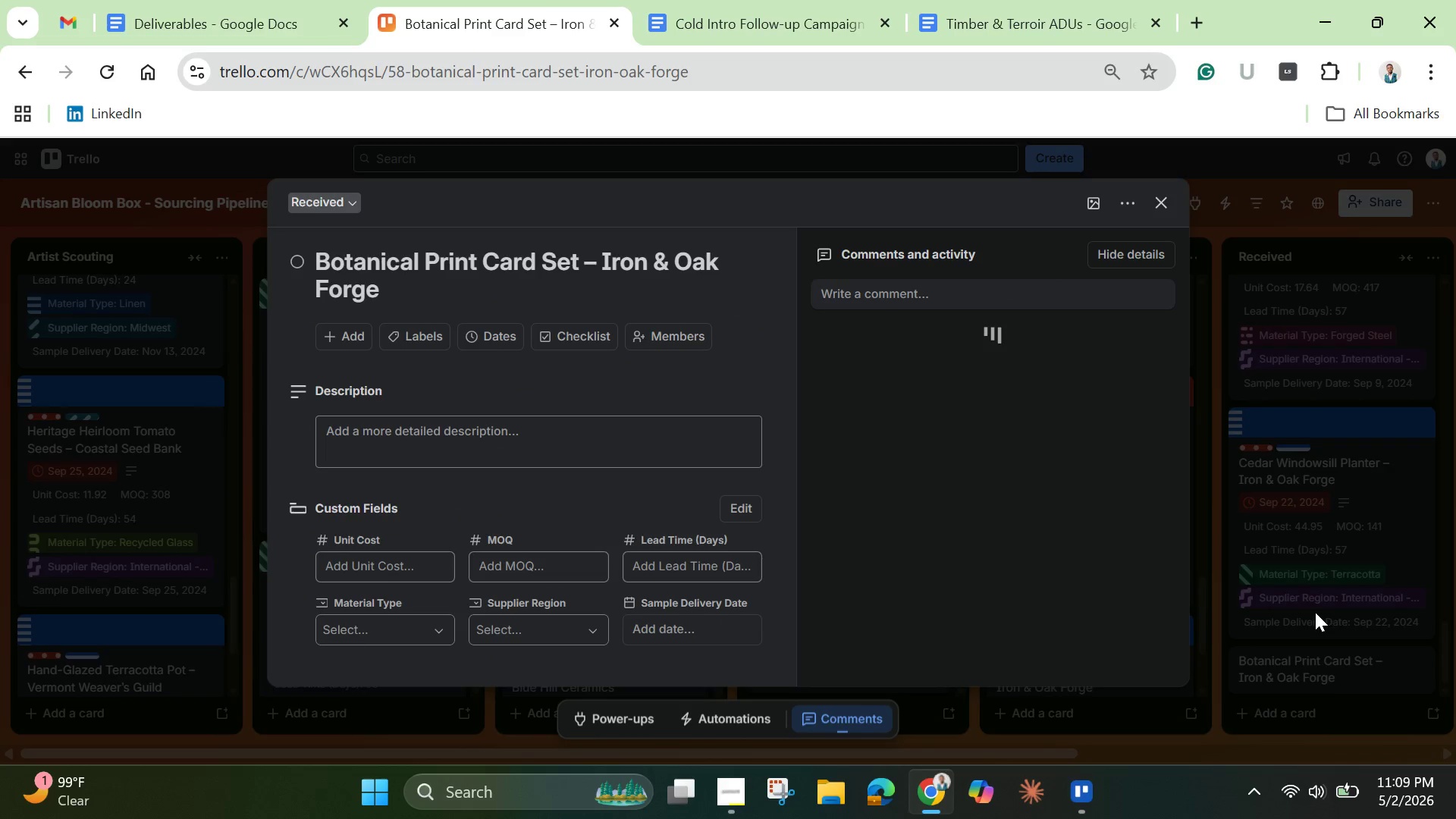 
mouse_move([496, 339])
 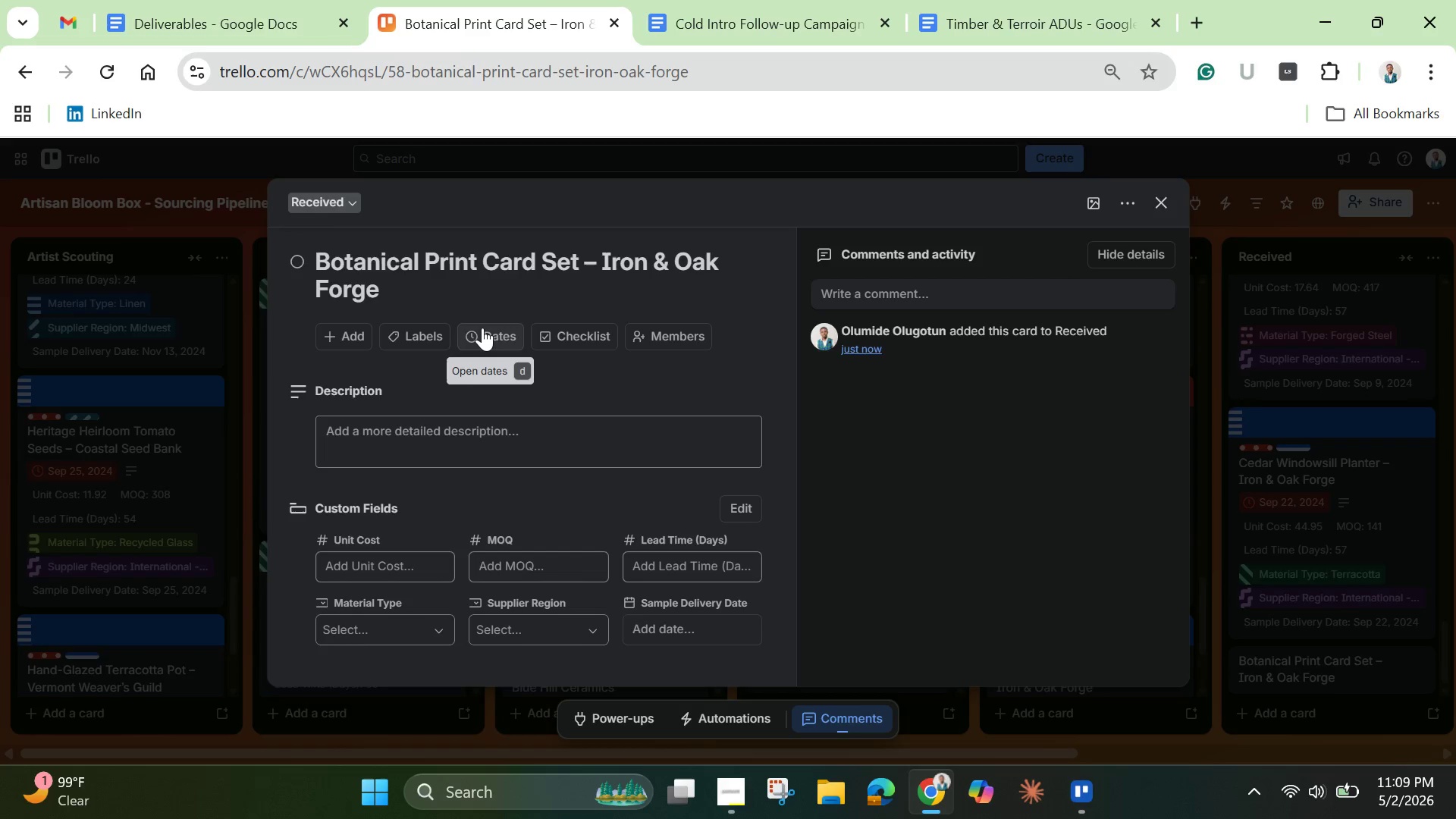 
left_click([482, 328])
 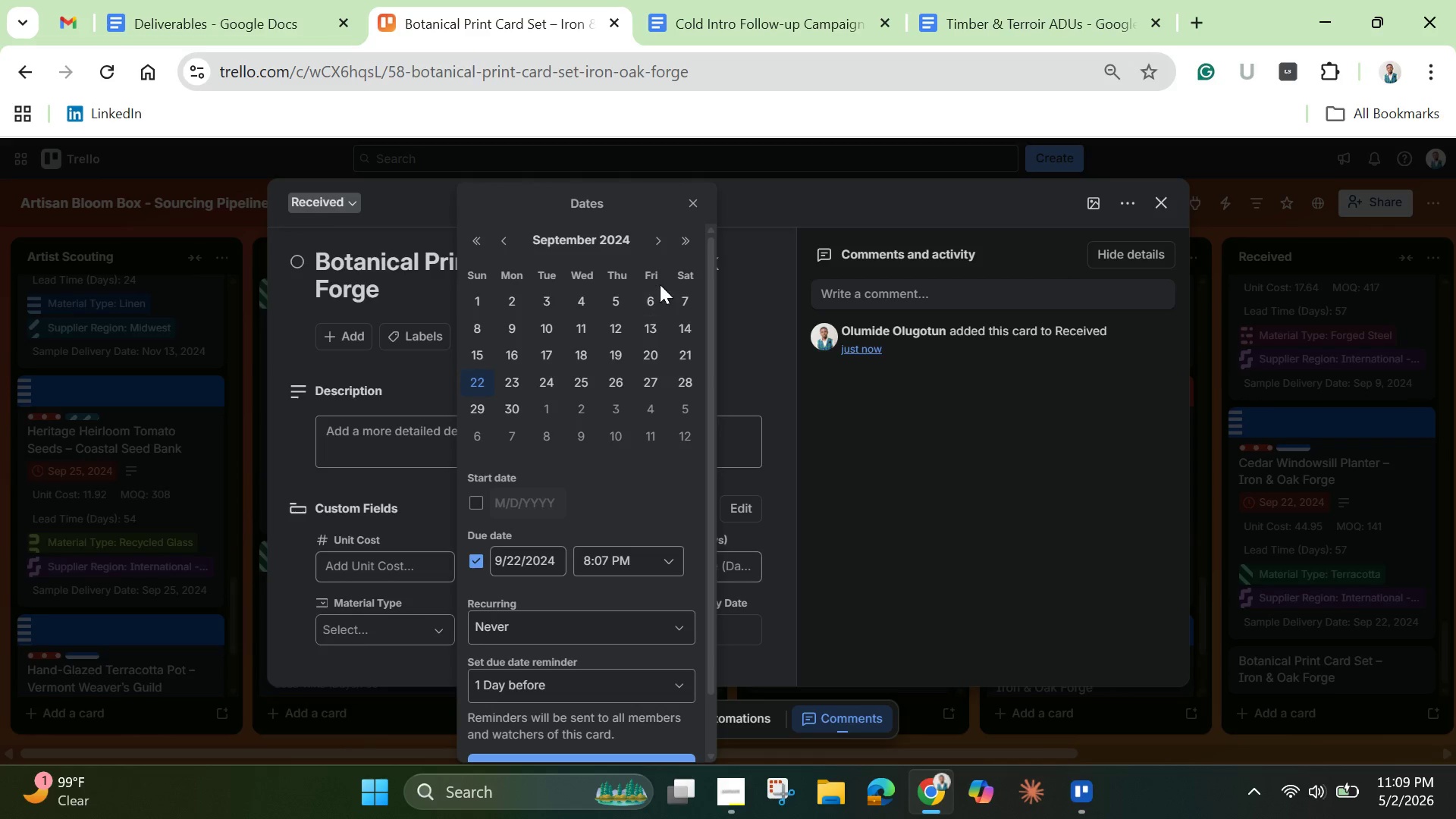 
wait(5.59)
 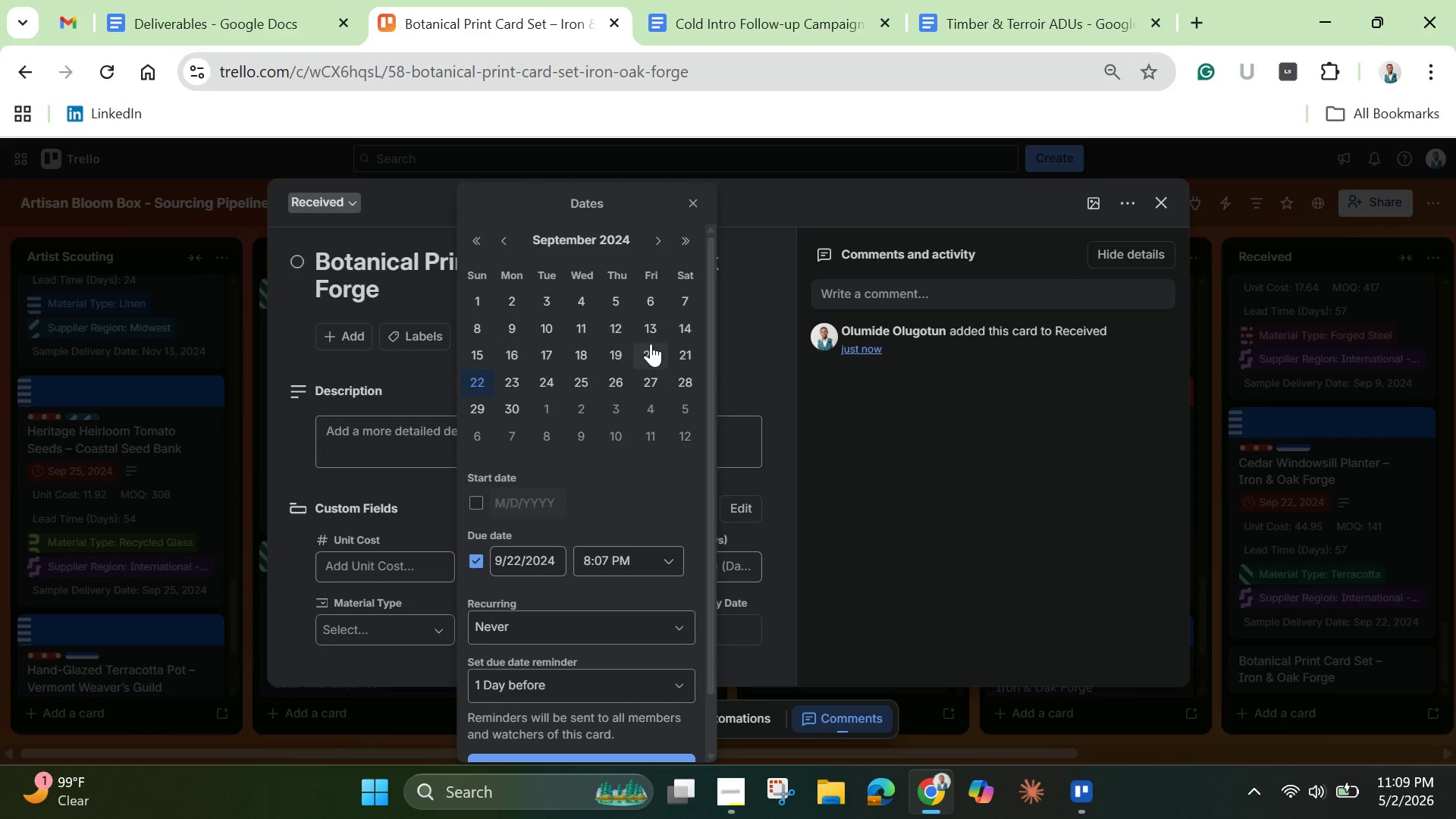 
left_click([651, 245])
 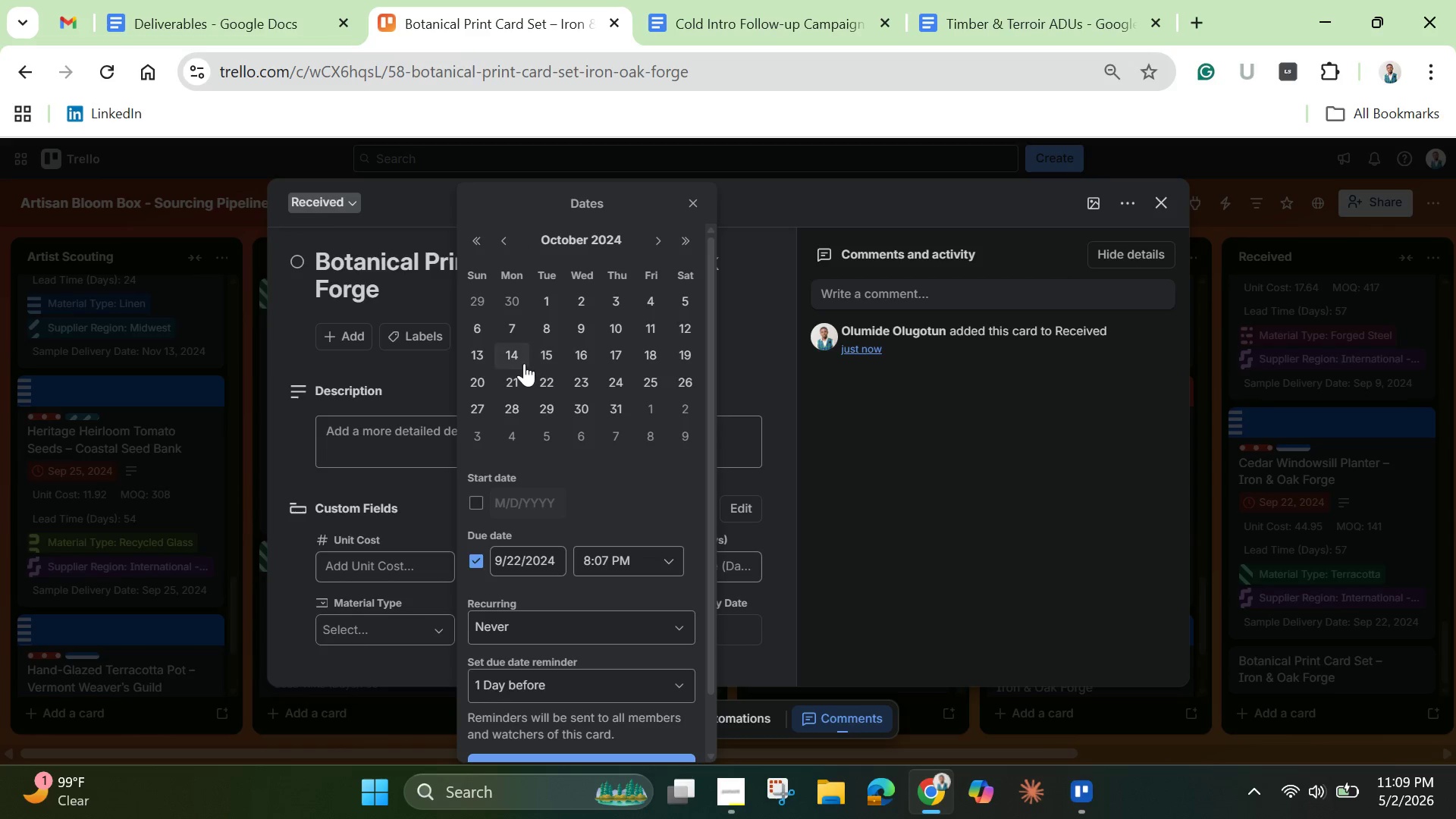 
left_click([681, 331])
 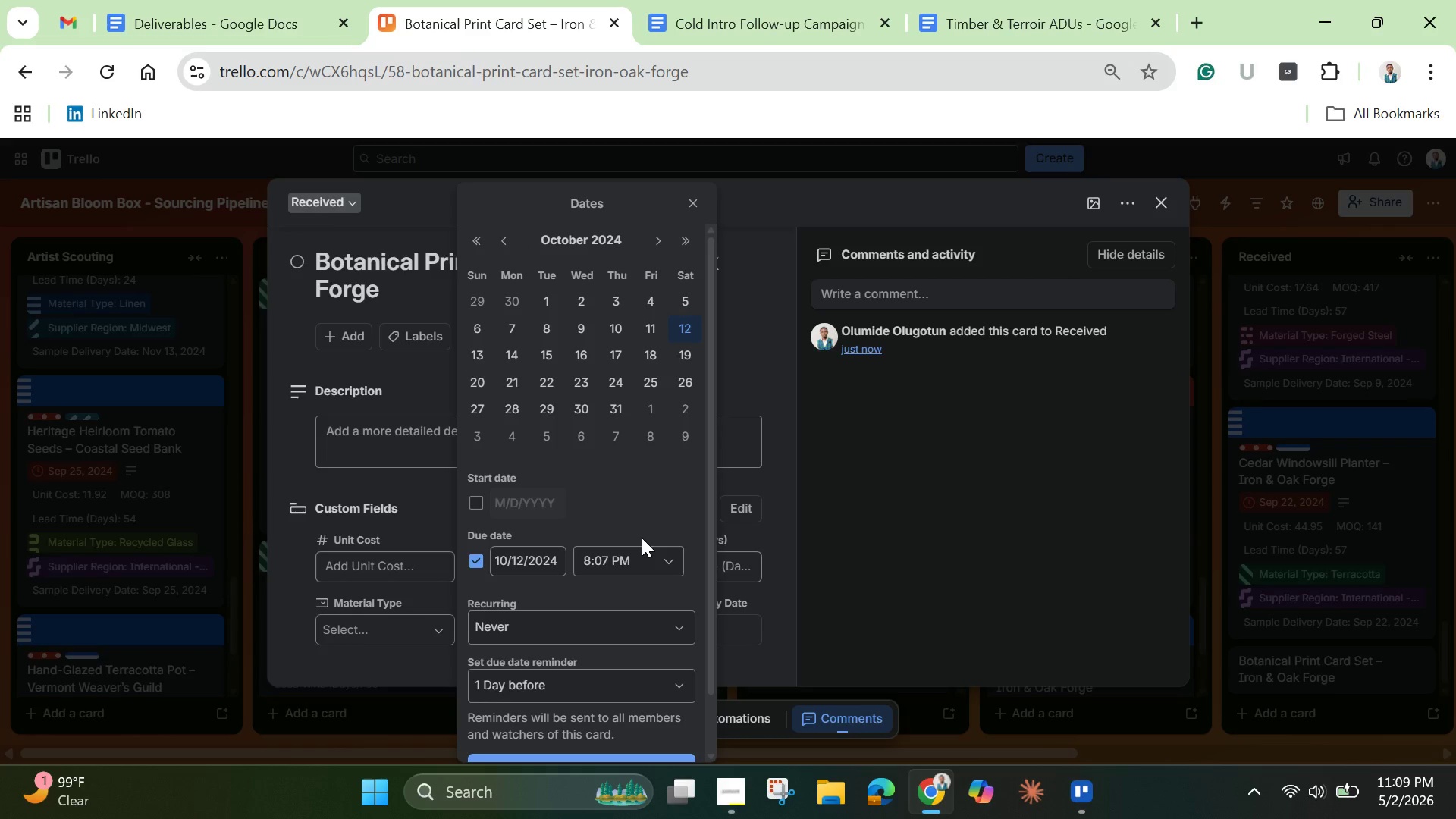 
scroll: coordinate [632, 551], scroll_direction: up, amount: 2.0
 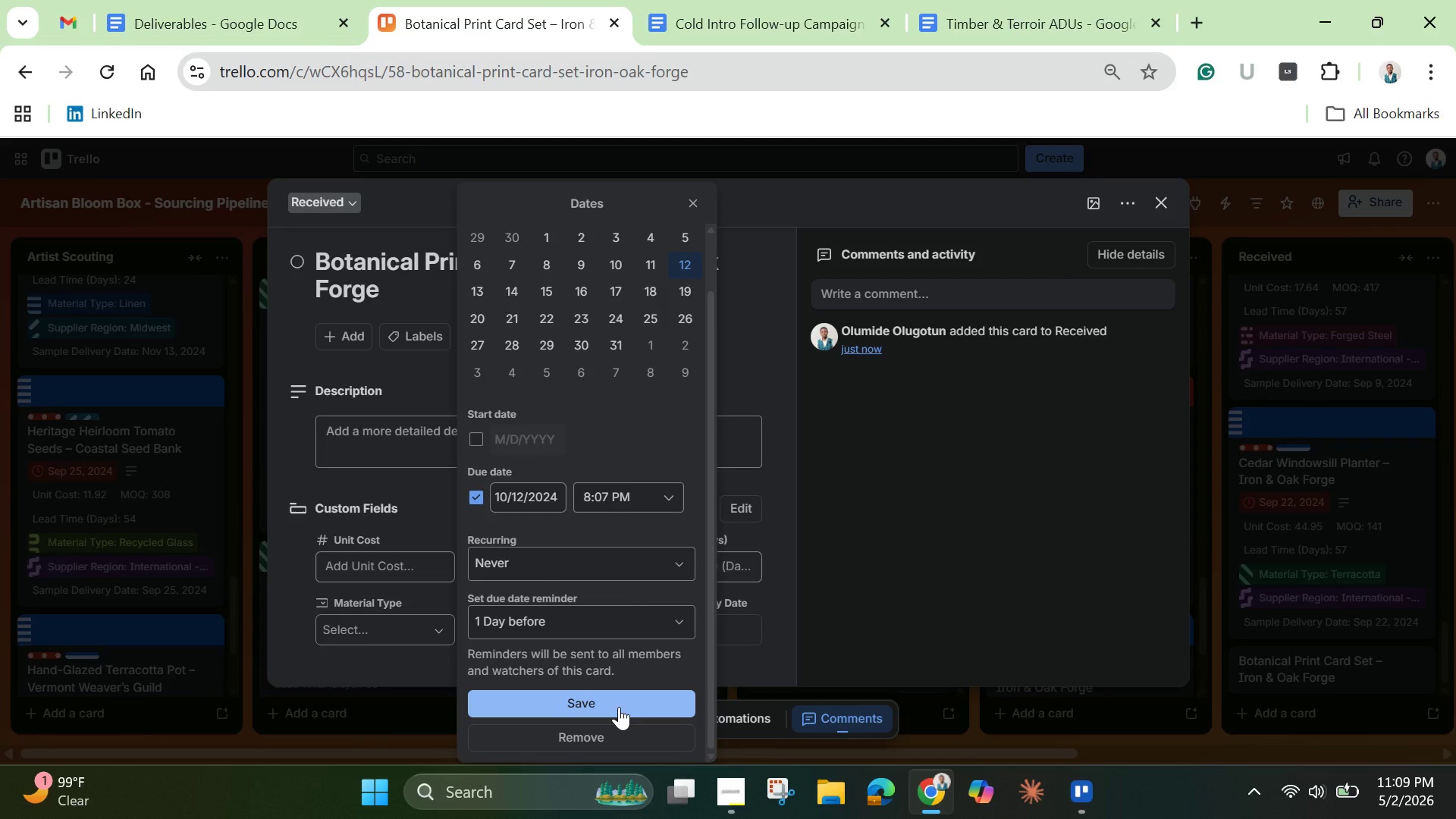 
left_click([619, 707])
 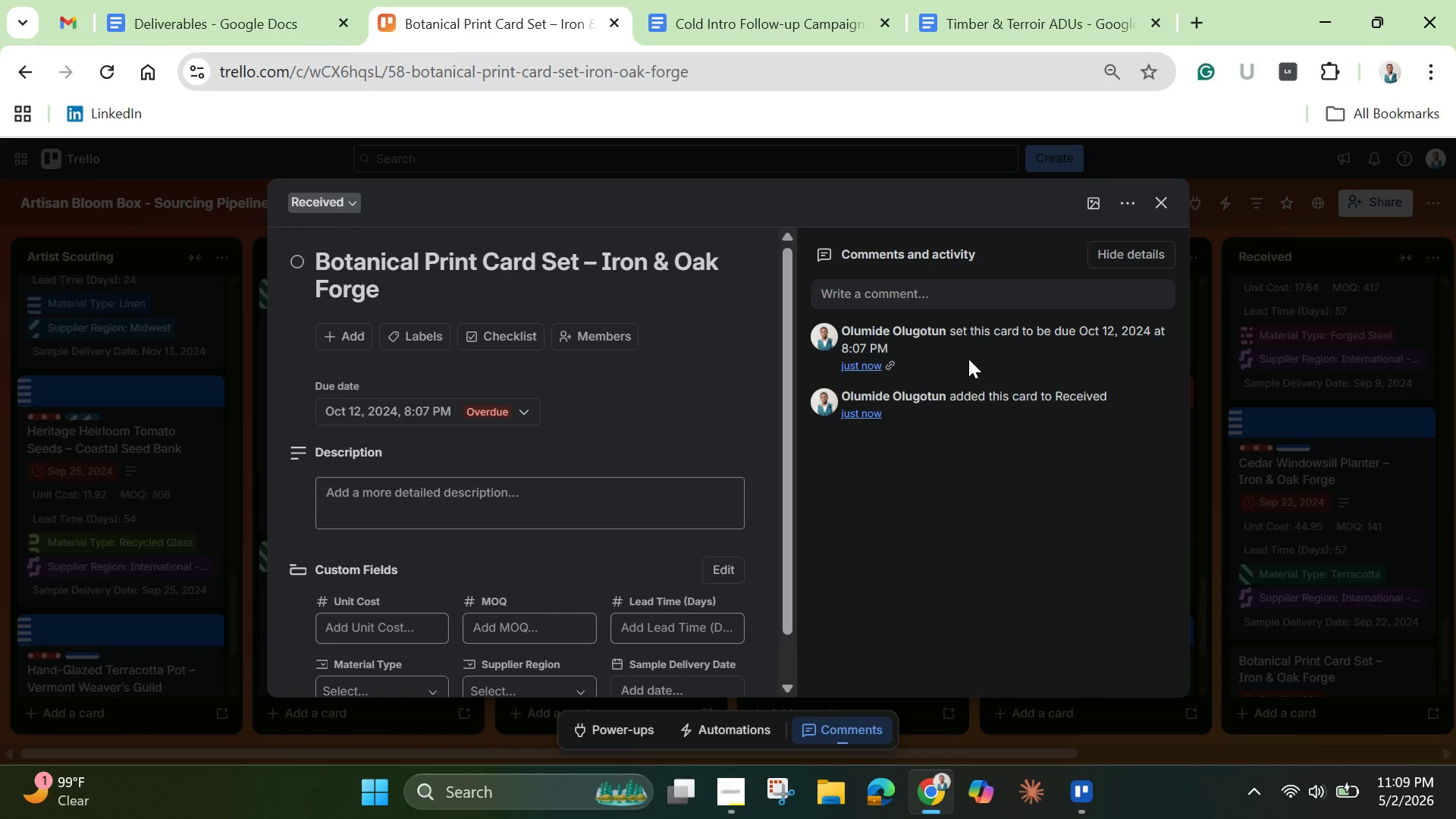 
left_click([1094, 196])
 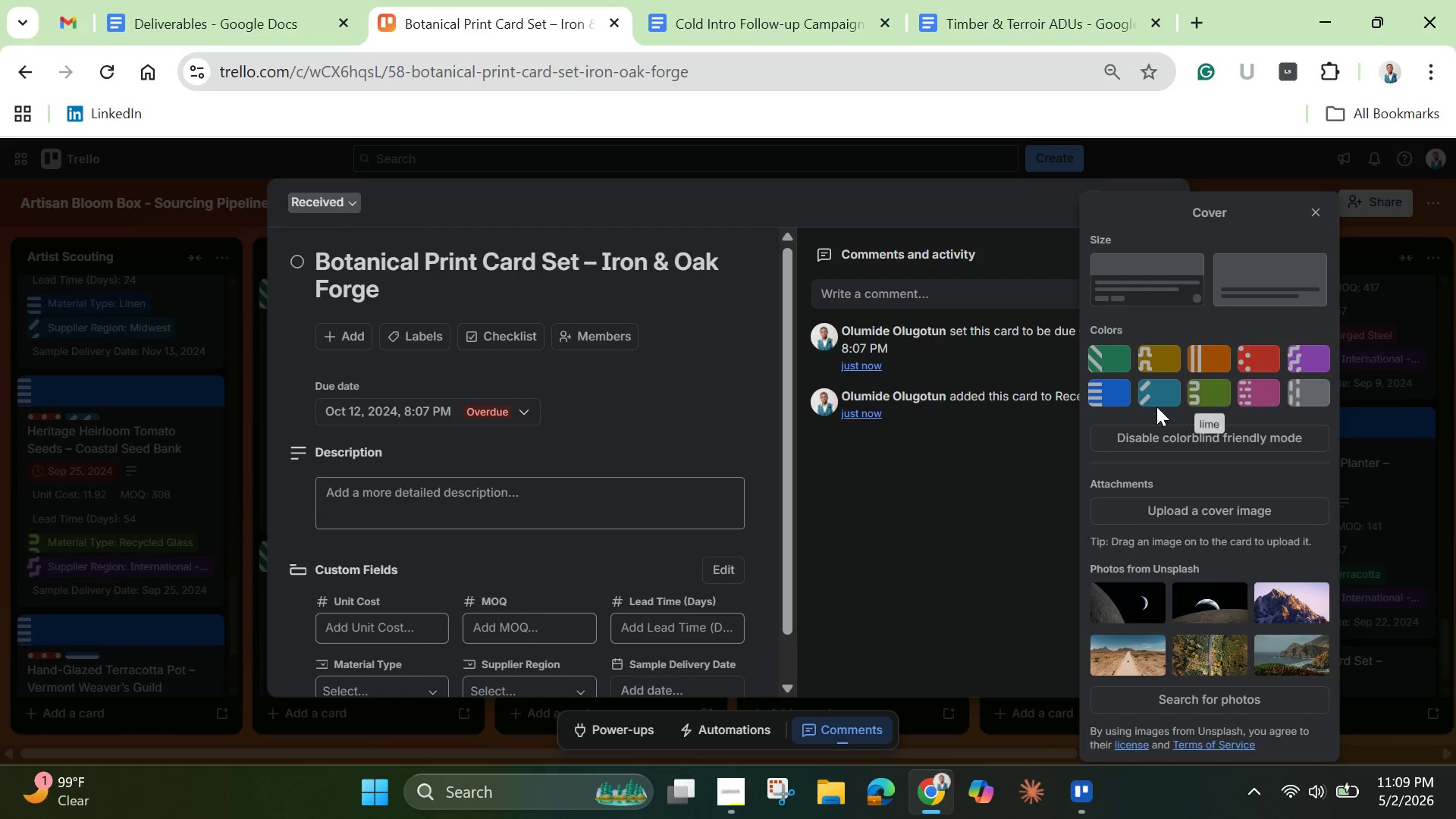 
left_click([1109, 388])
 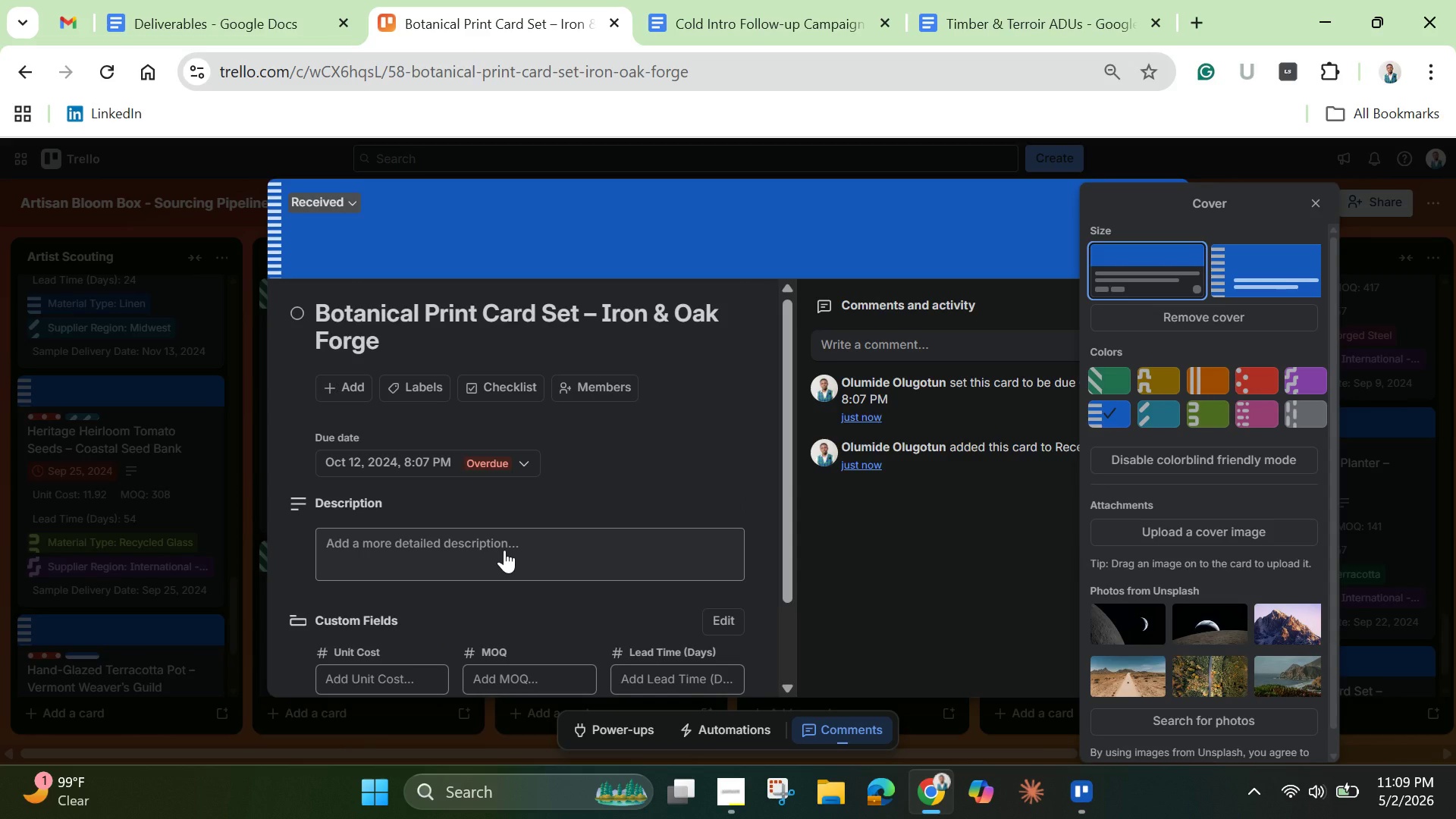 
wait(10.14)
 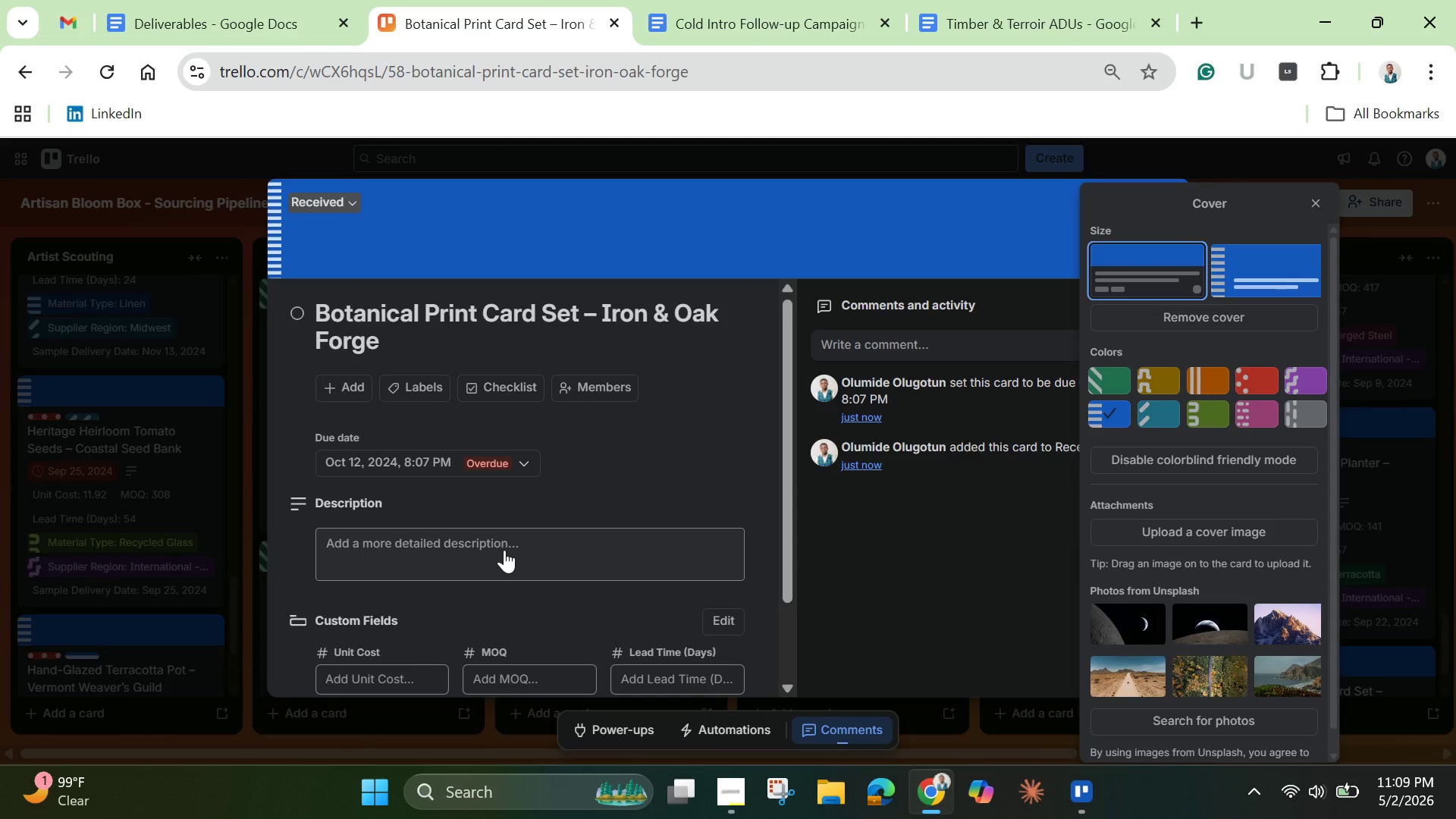 
left_click([408, 381])
 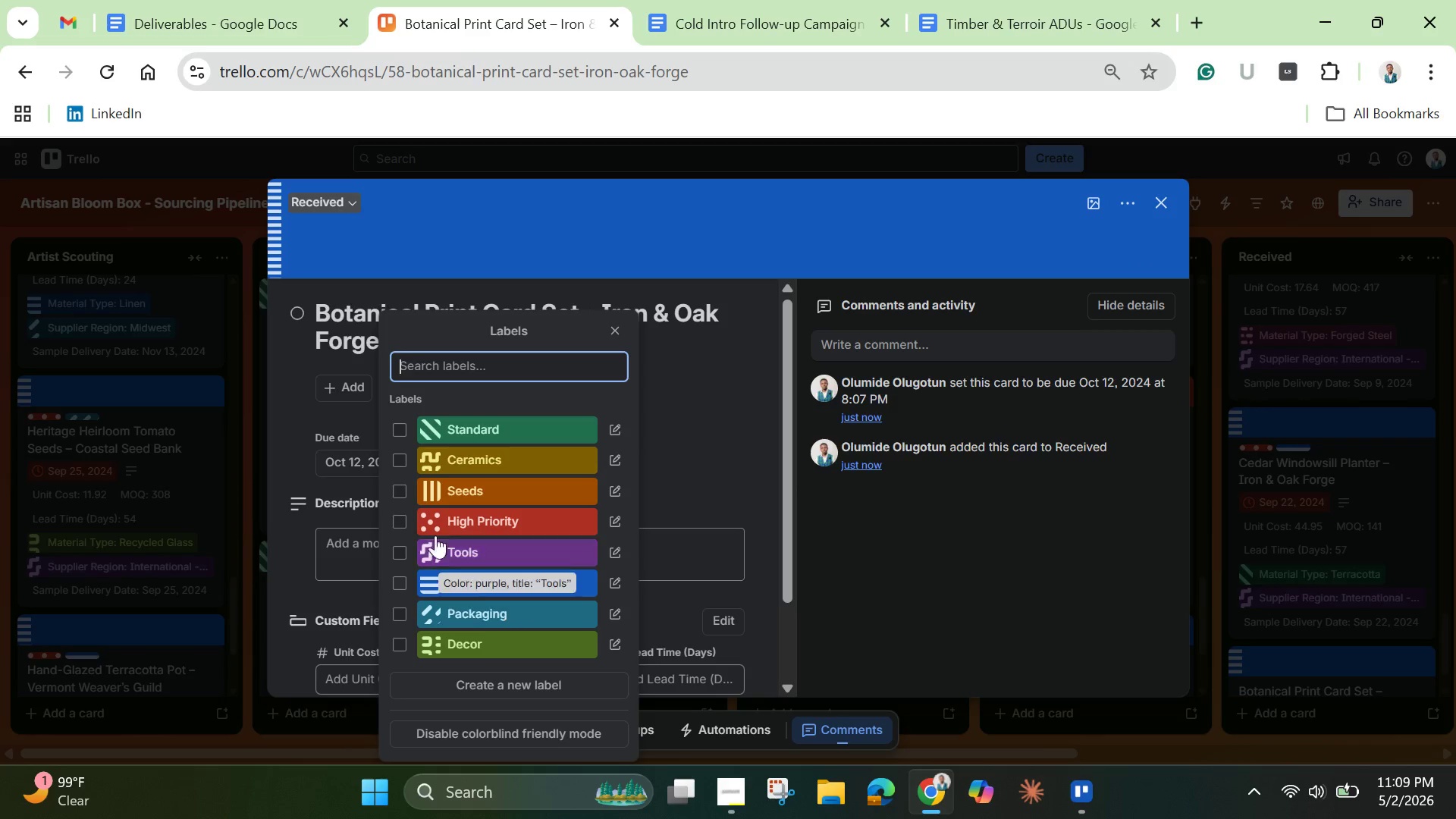 
left_click([400, 616])
 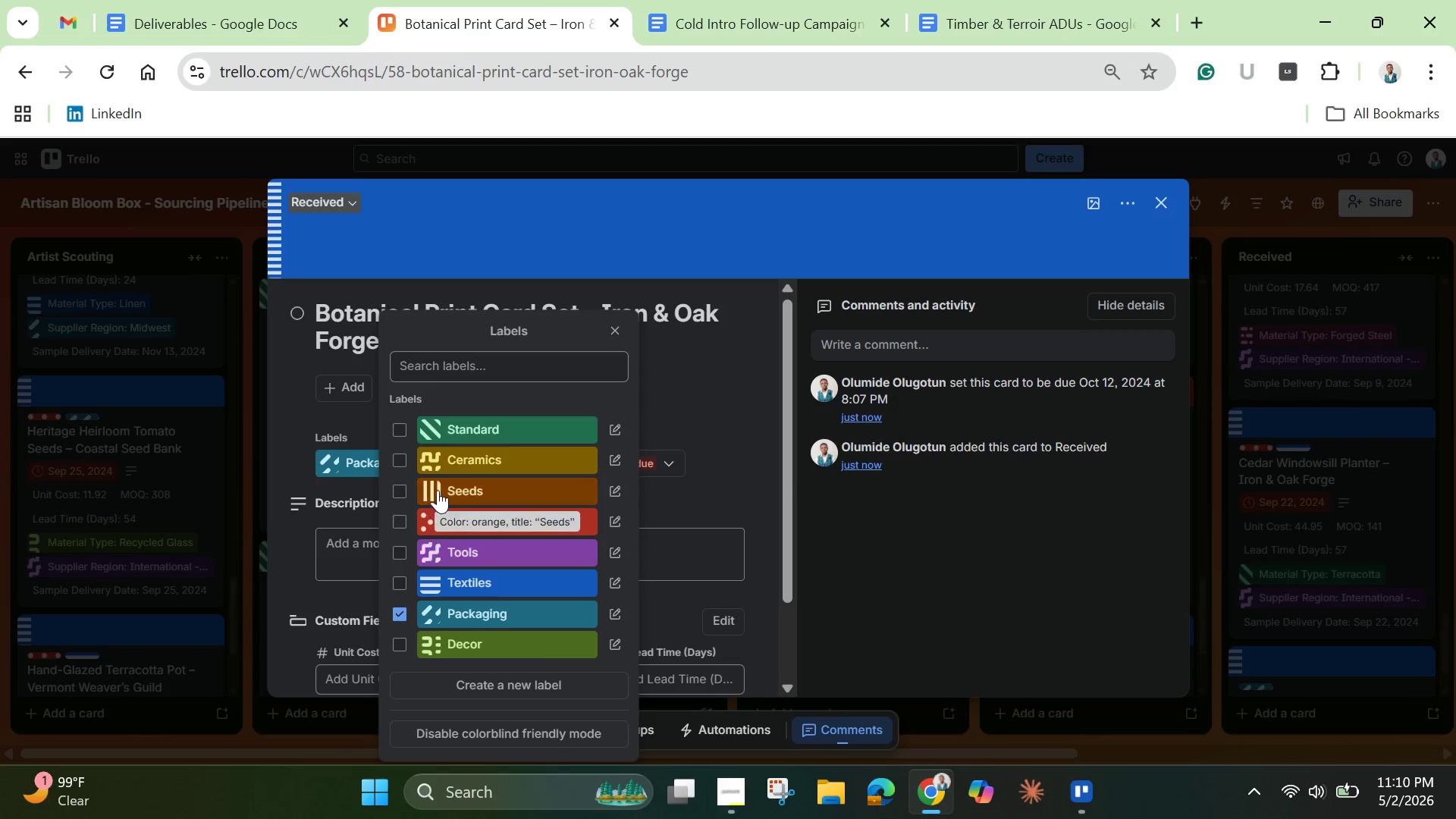 
left_click([399, 517])
 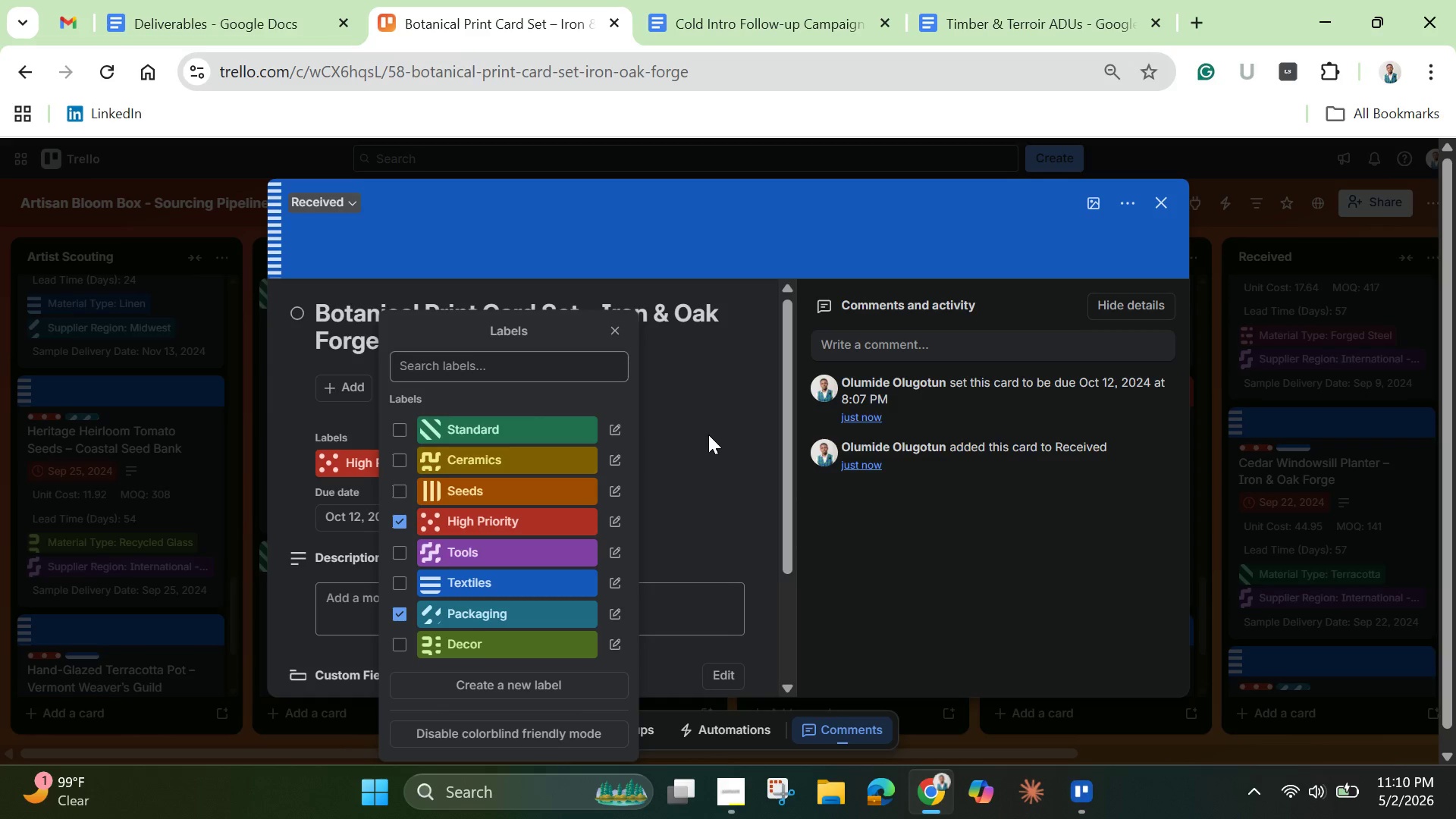 
left_click([710, 435])
 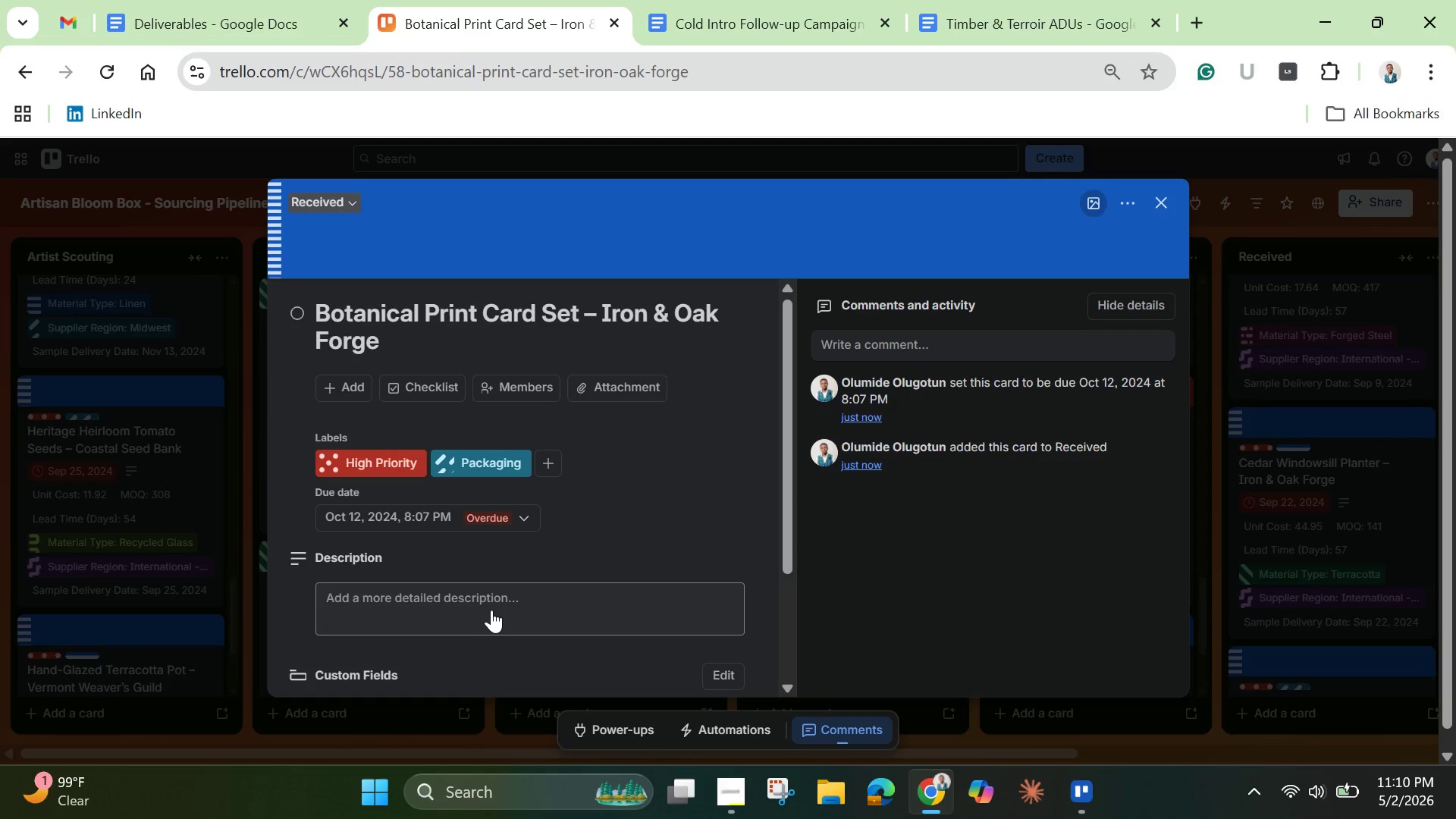 
left_click([491, 608])
 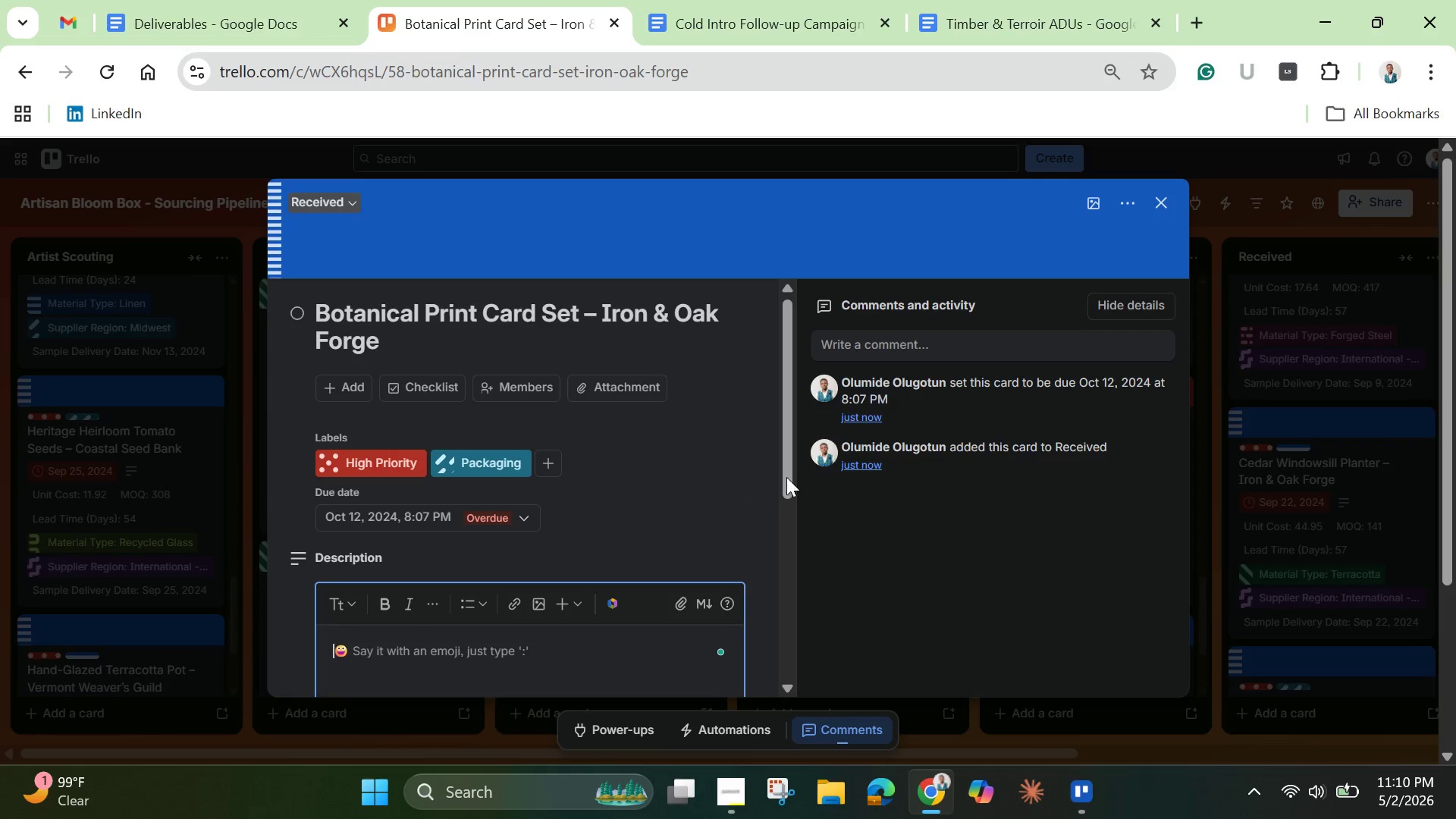 
left_click_drag(start_coordinate=[779, 488], to_coordinate=[789, 633])
 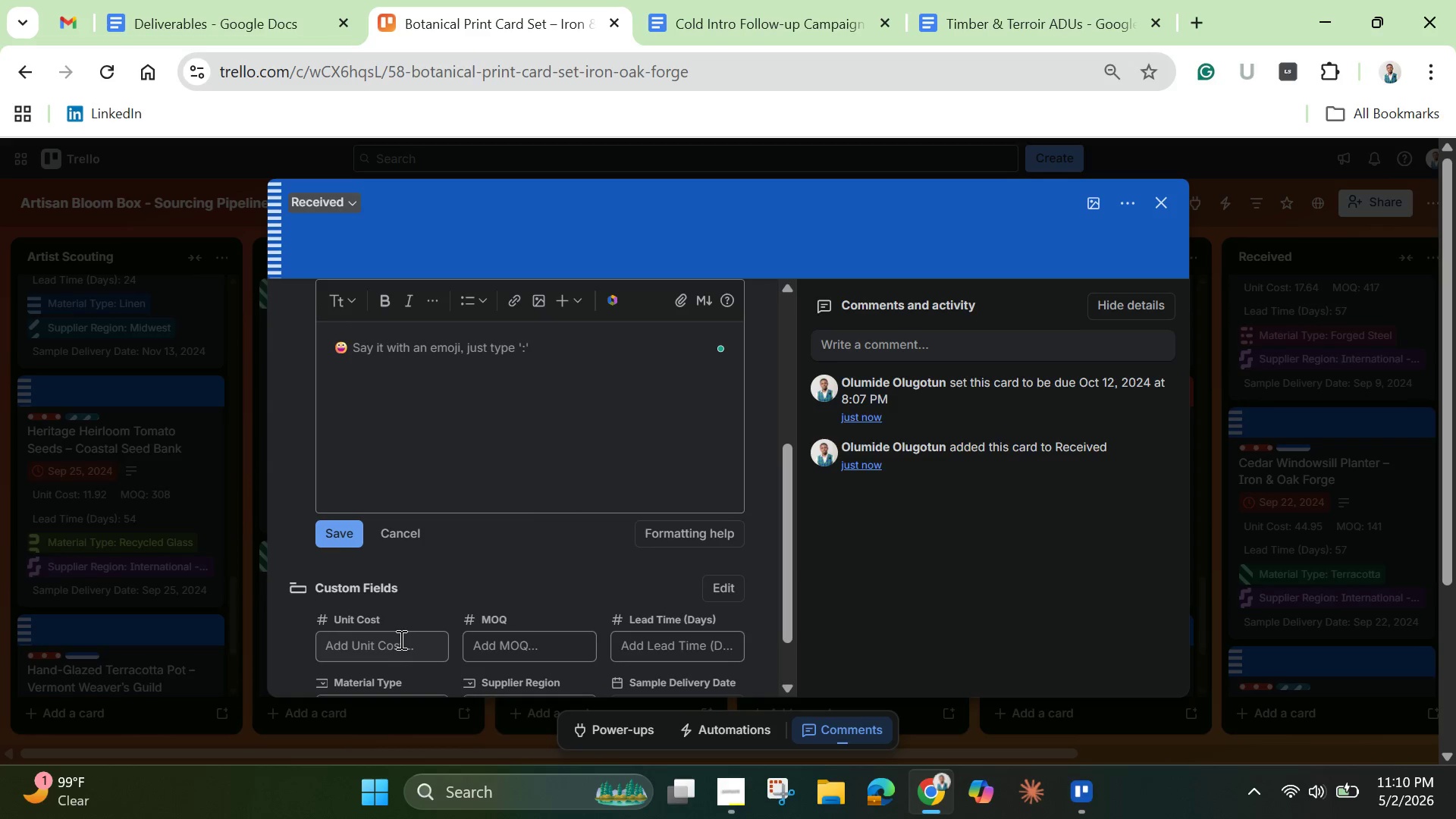 
left_click([400, 639])
 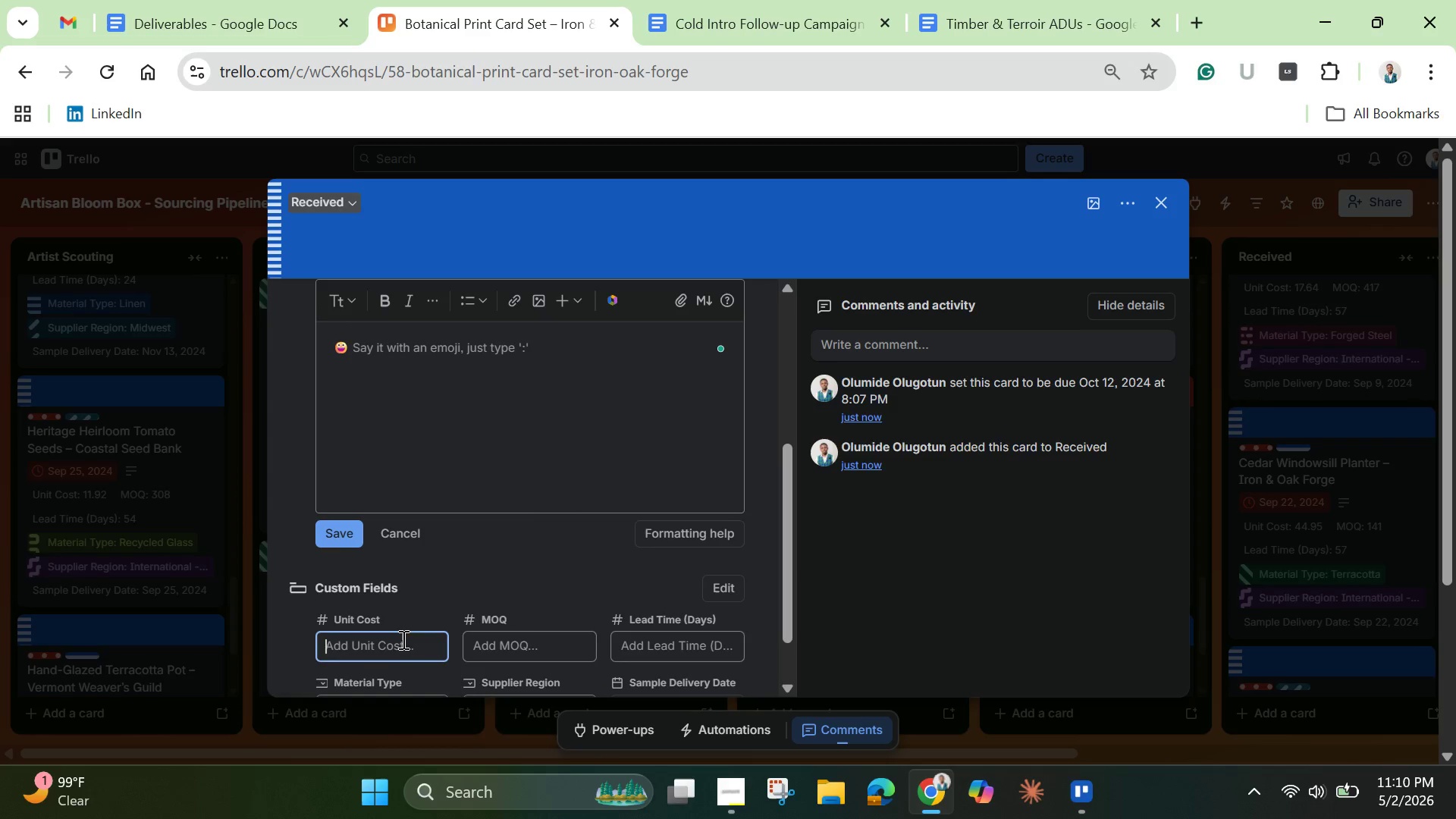 
type(26.65)
 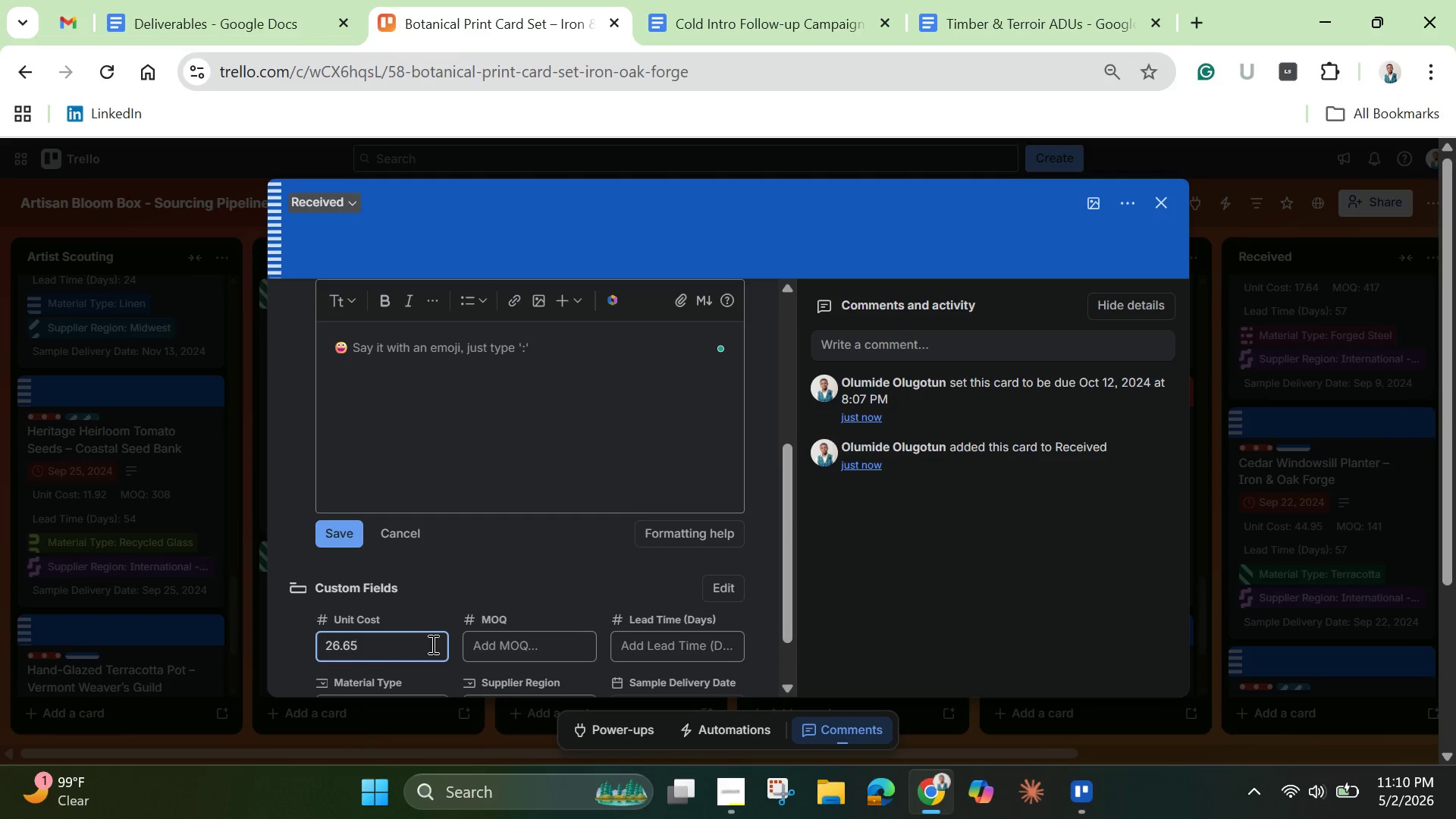 
left_click([474, 646])
 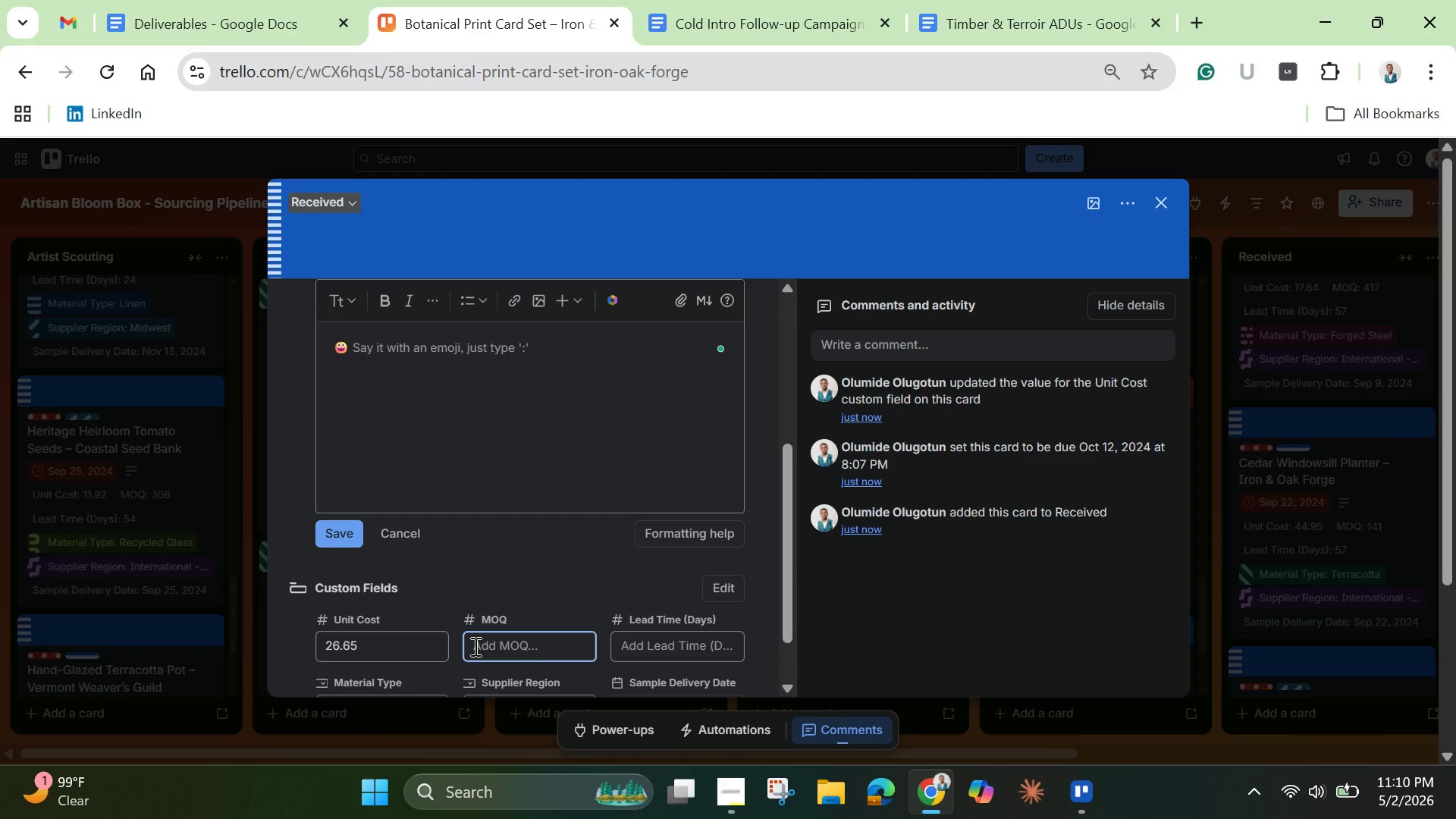 
type(387)
 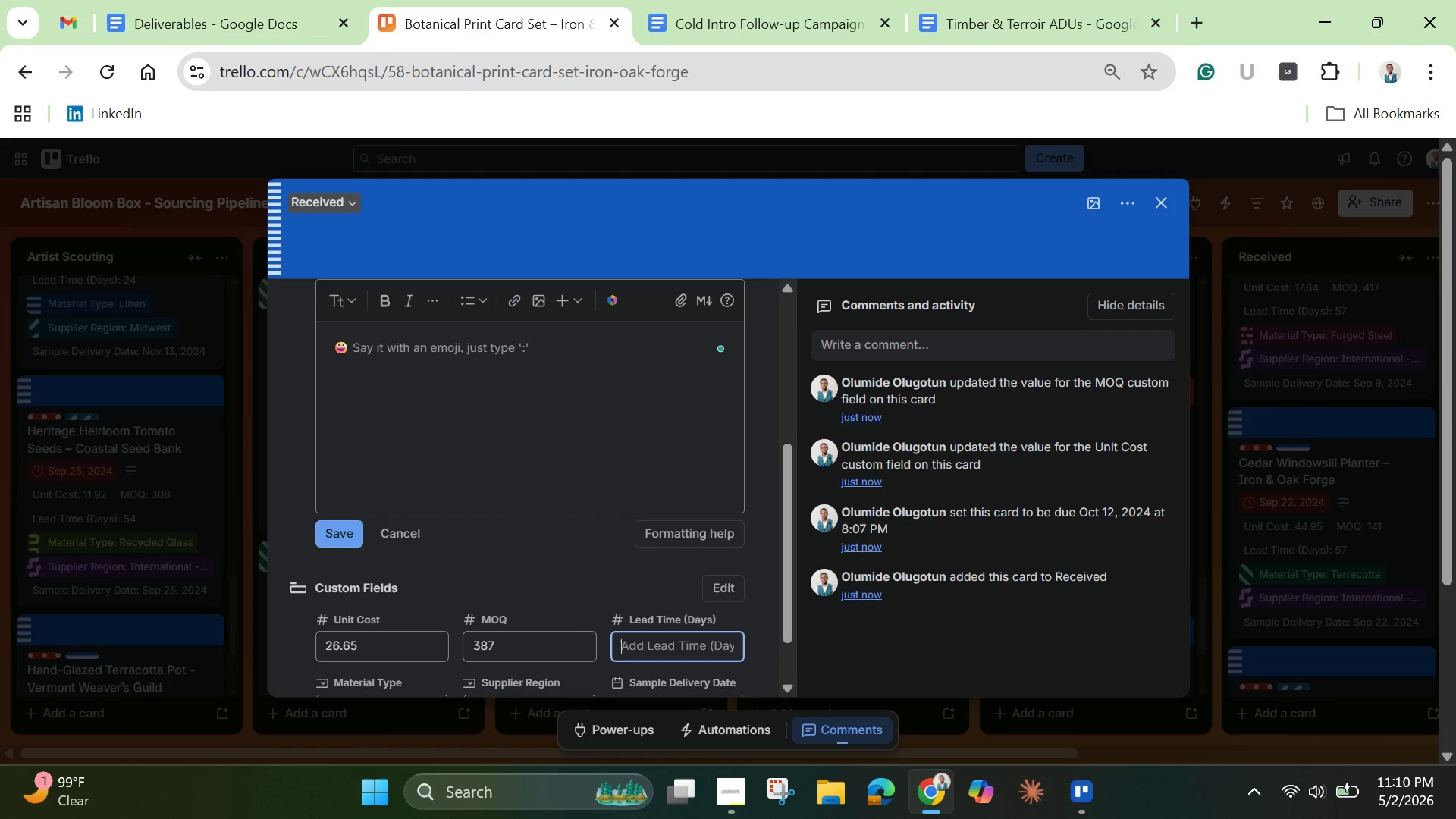 
type(56)
 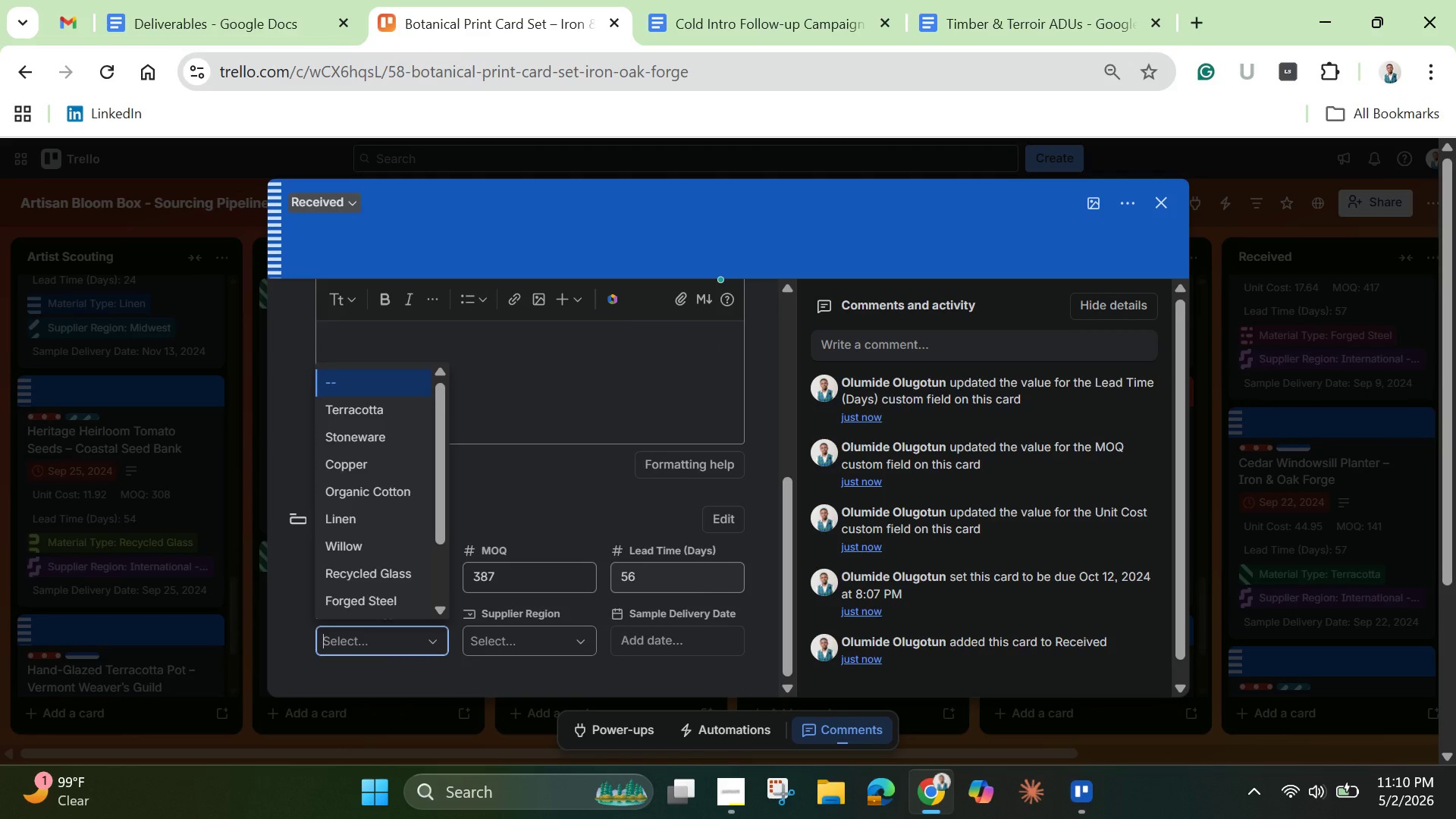 
wait(5.03)
 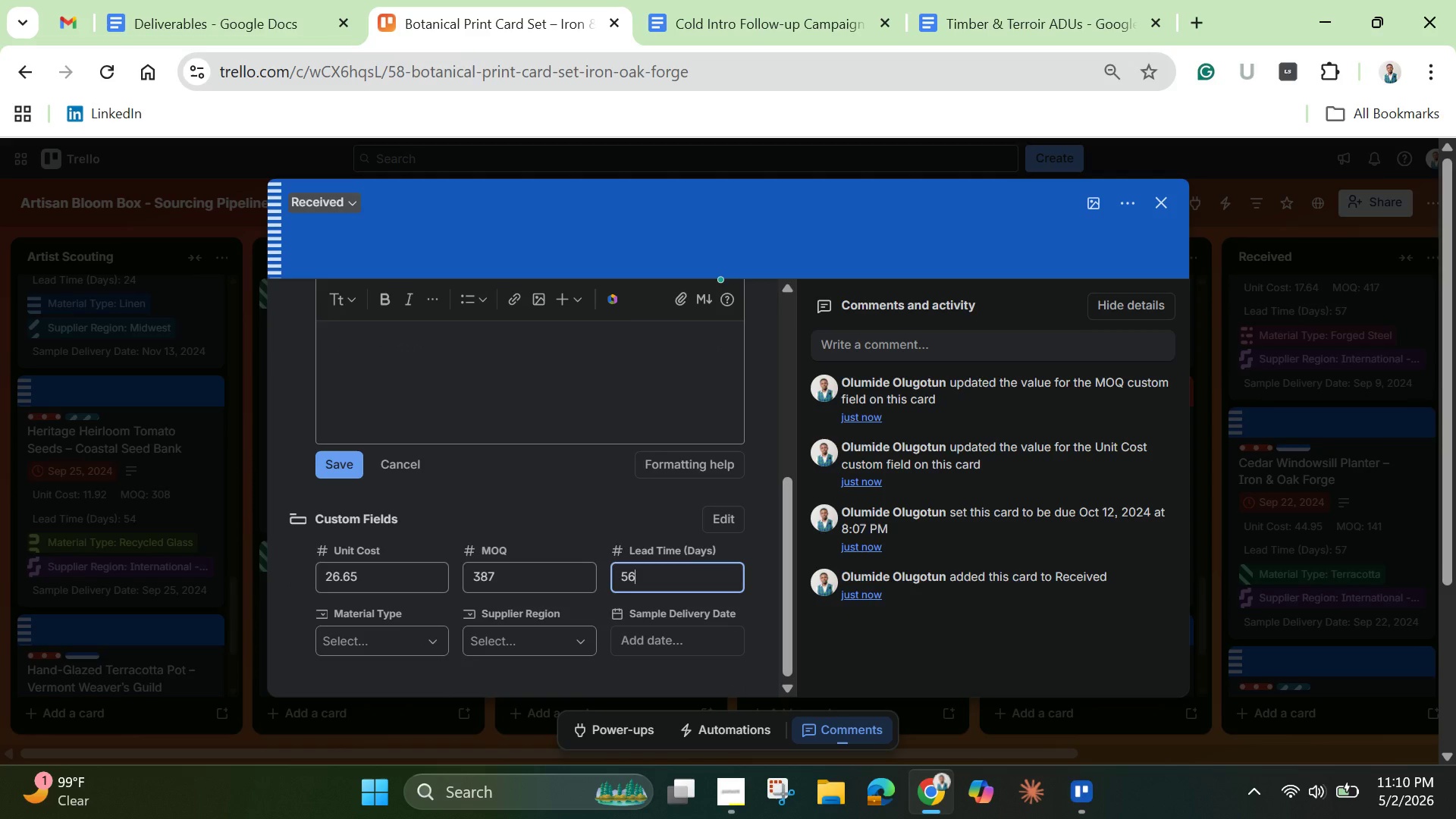 
left_click([382, 598])
 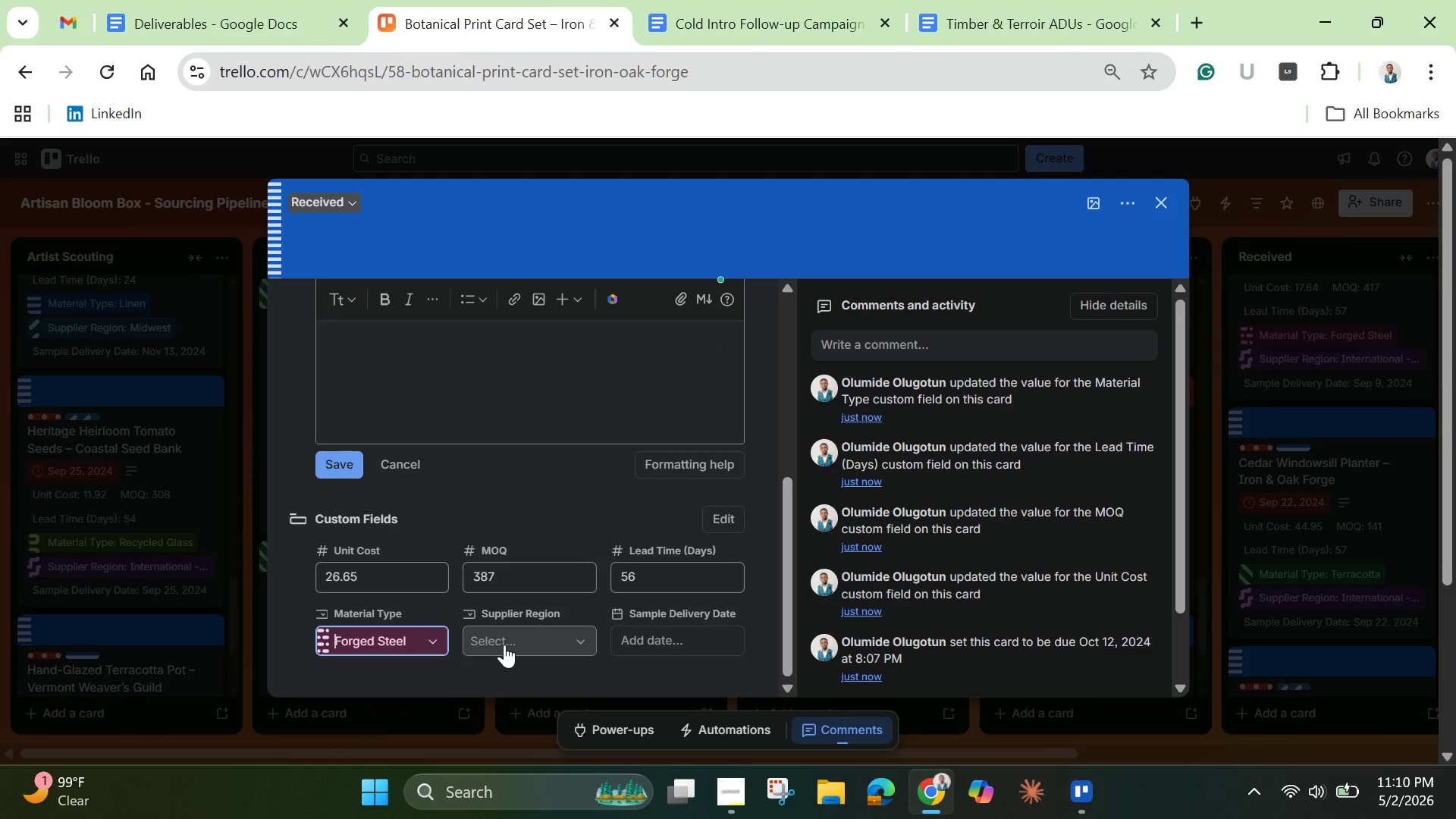 
left_click([504, 645])
 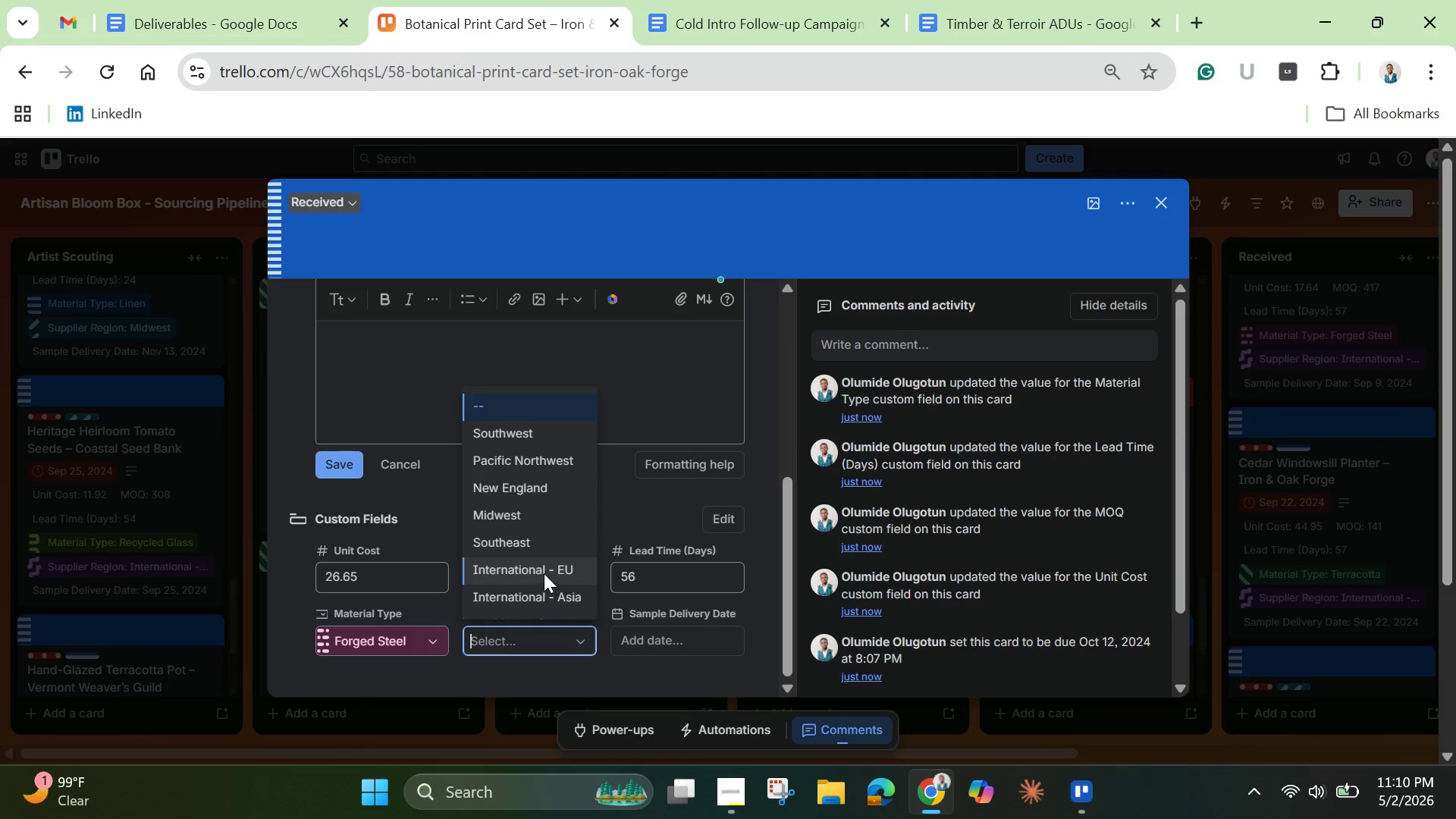 
left_click([529, 538])
 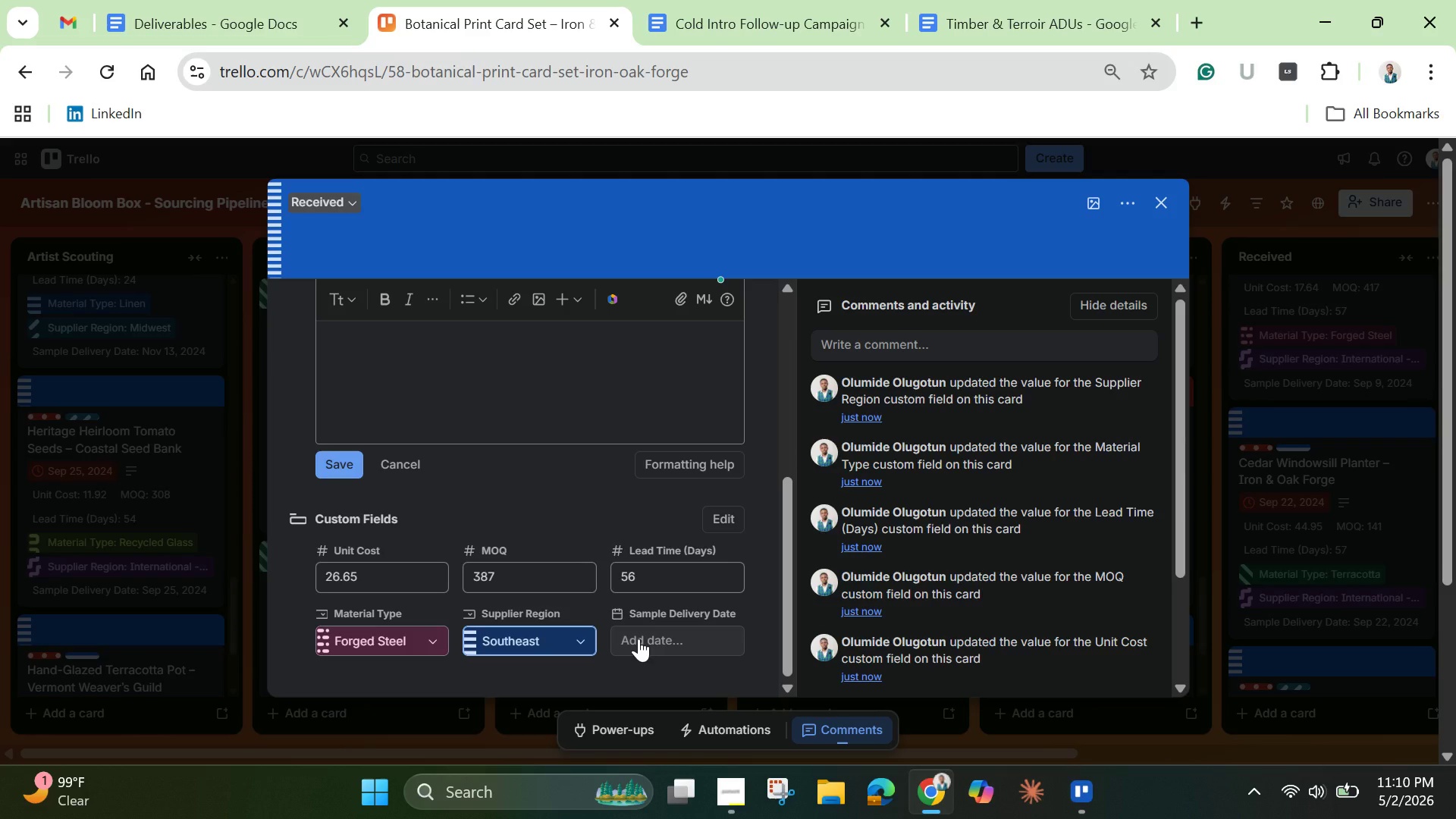 
left_click([639, 639])
 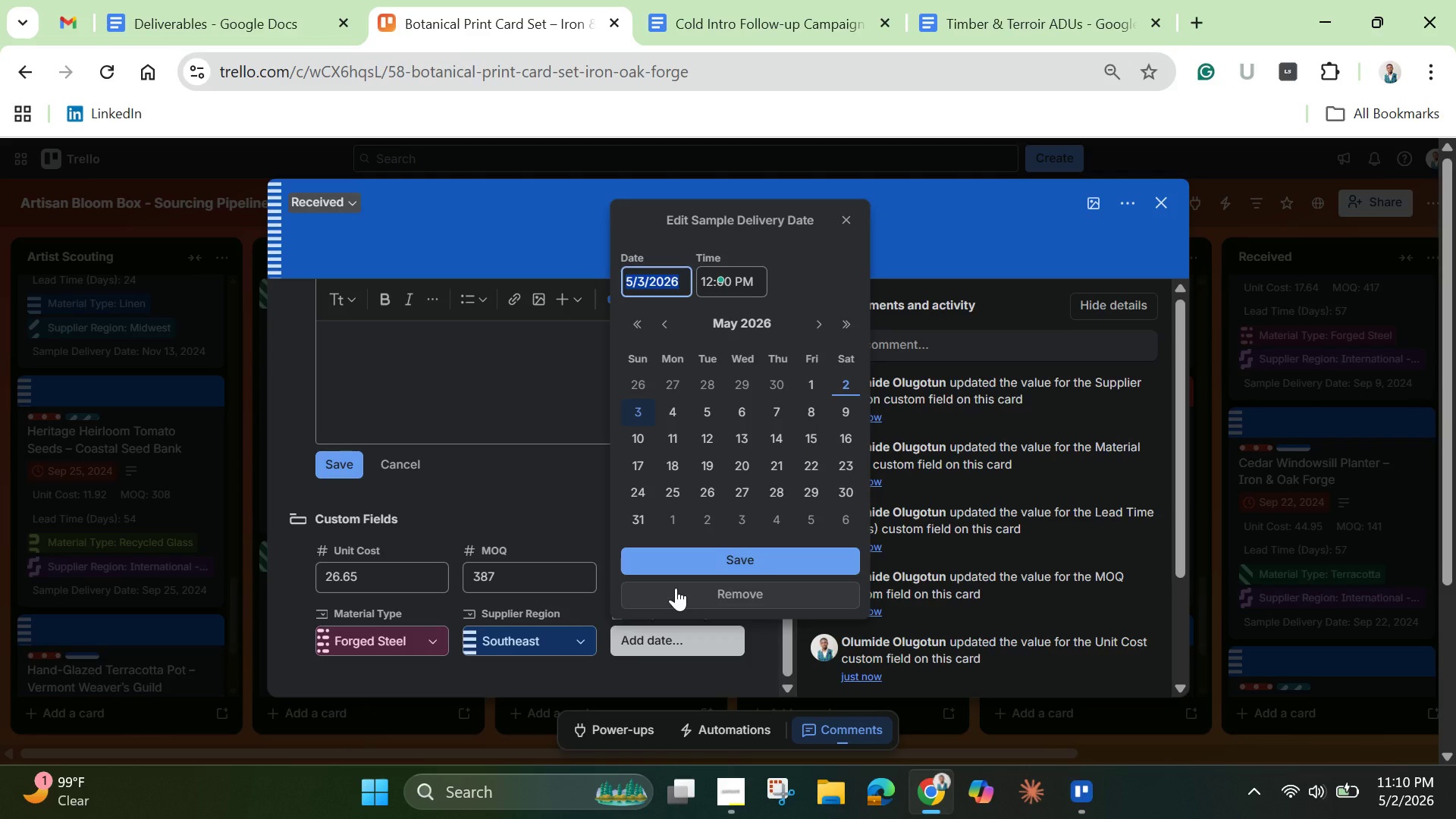 
key(Backspace)
 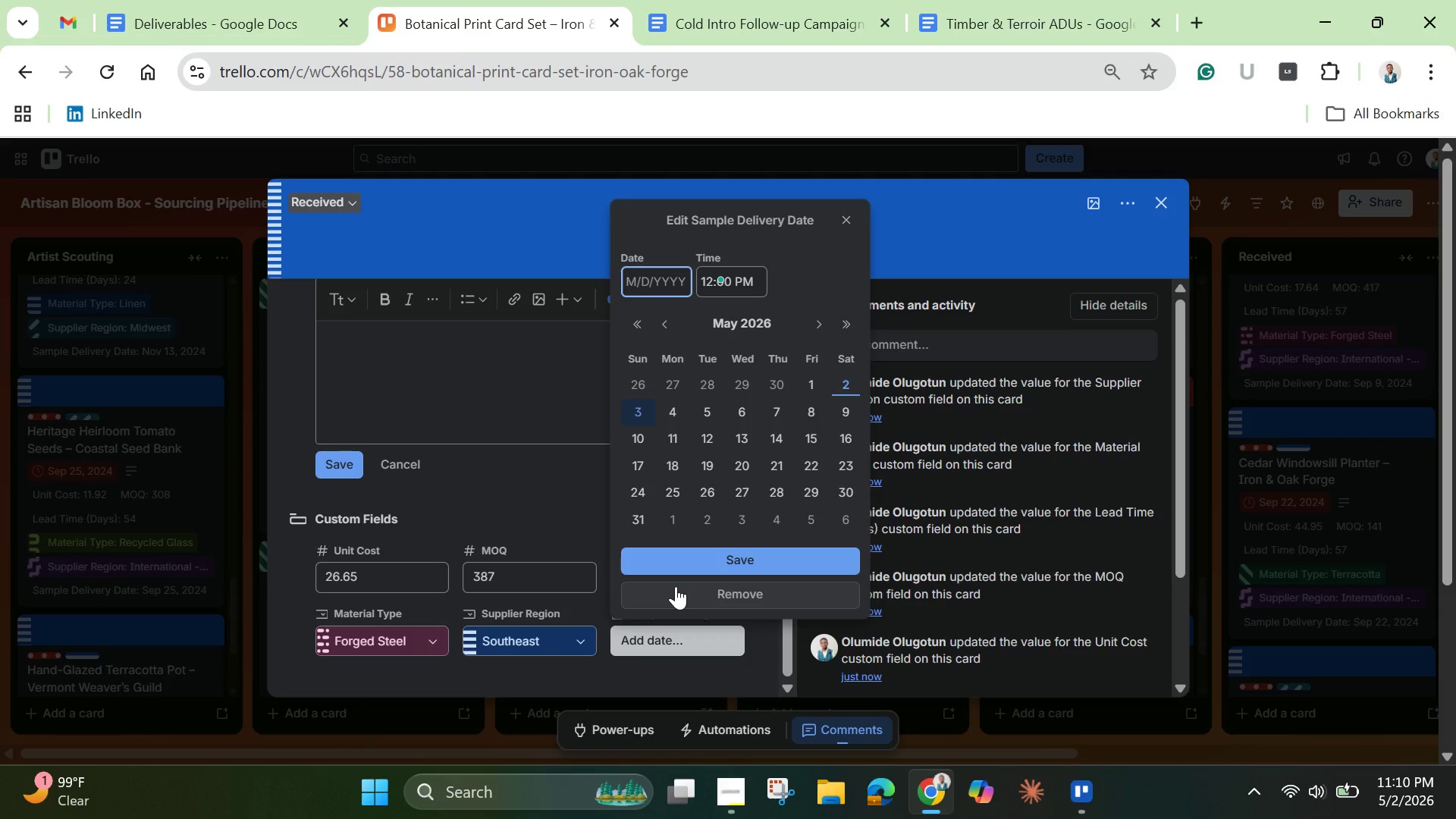 
key(Control+V)
 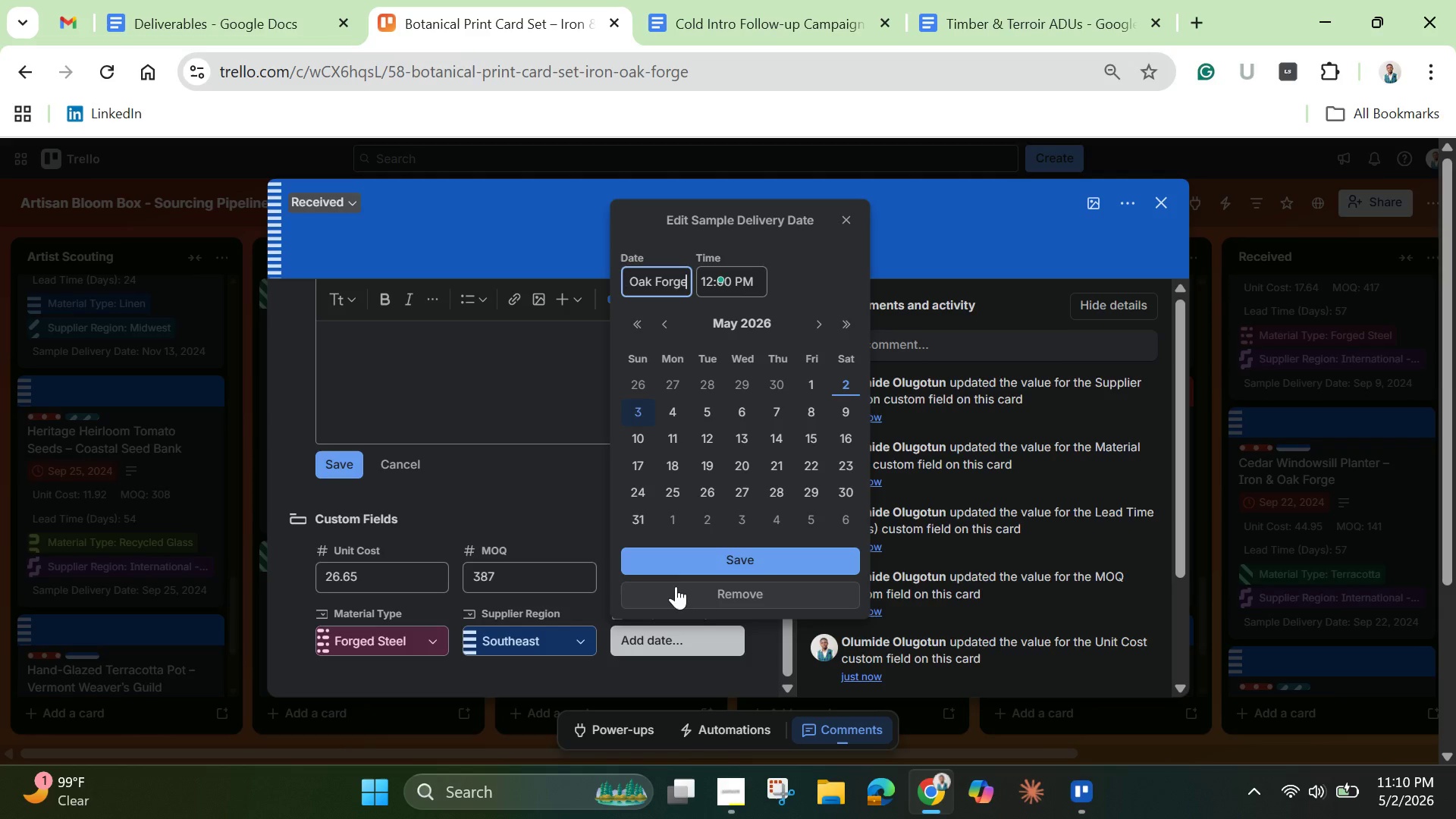 
key(Control+A)
 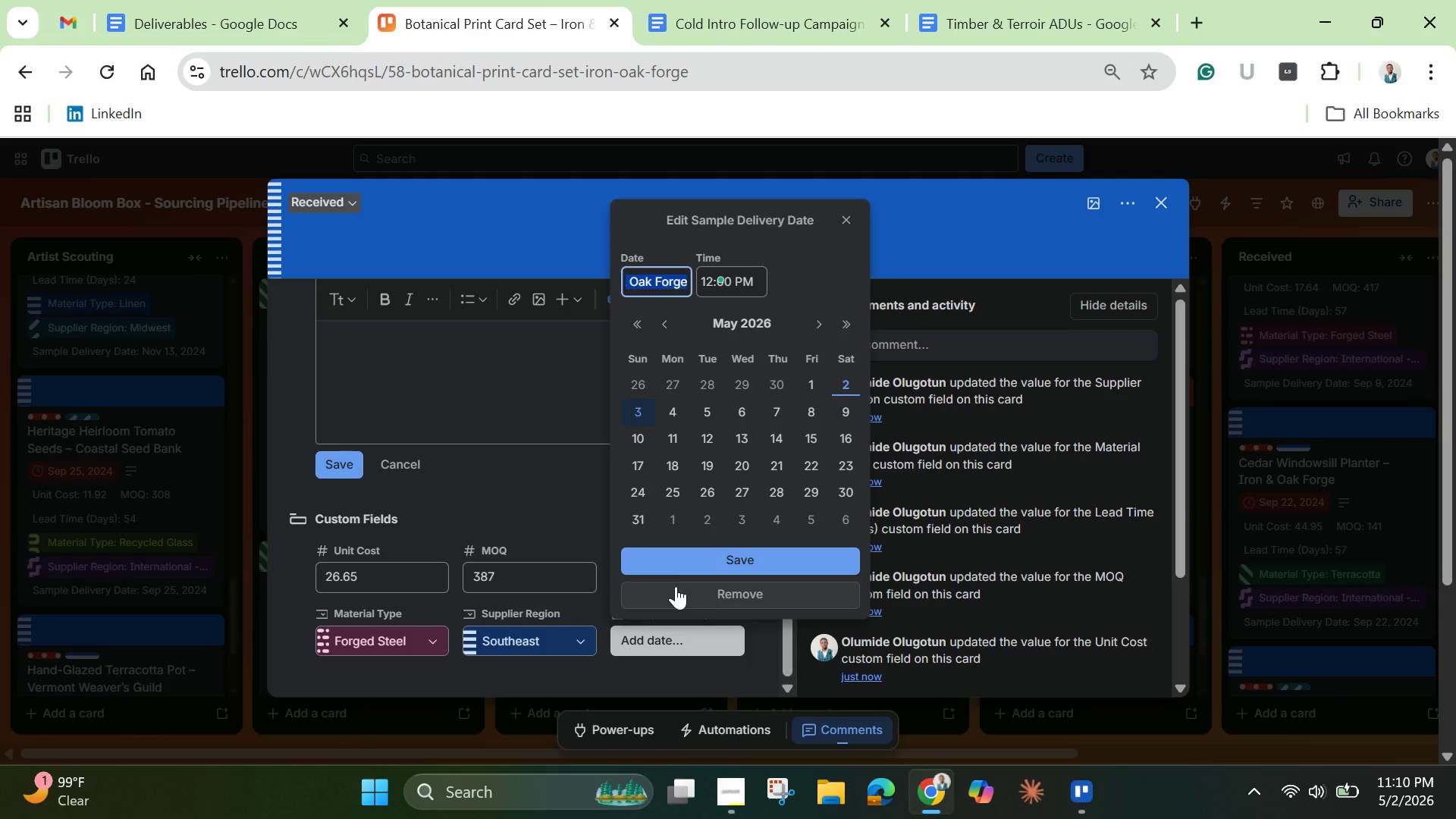 
key(Backspace)
 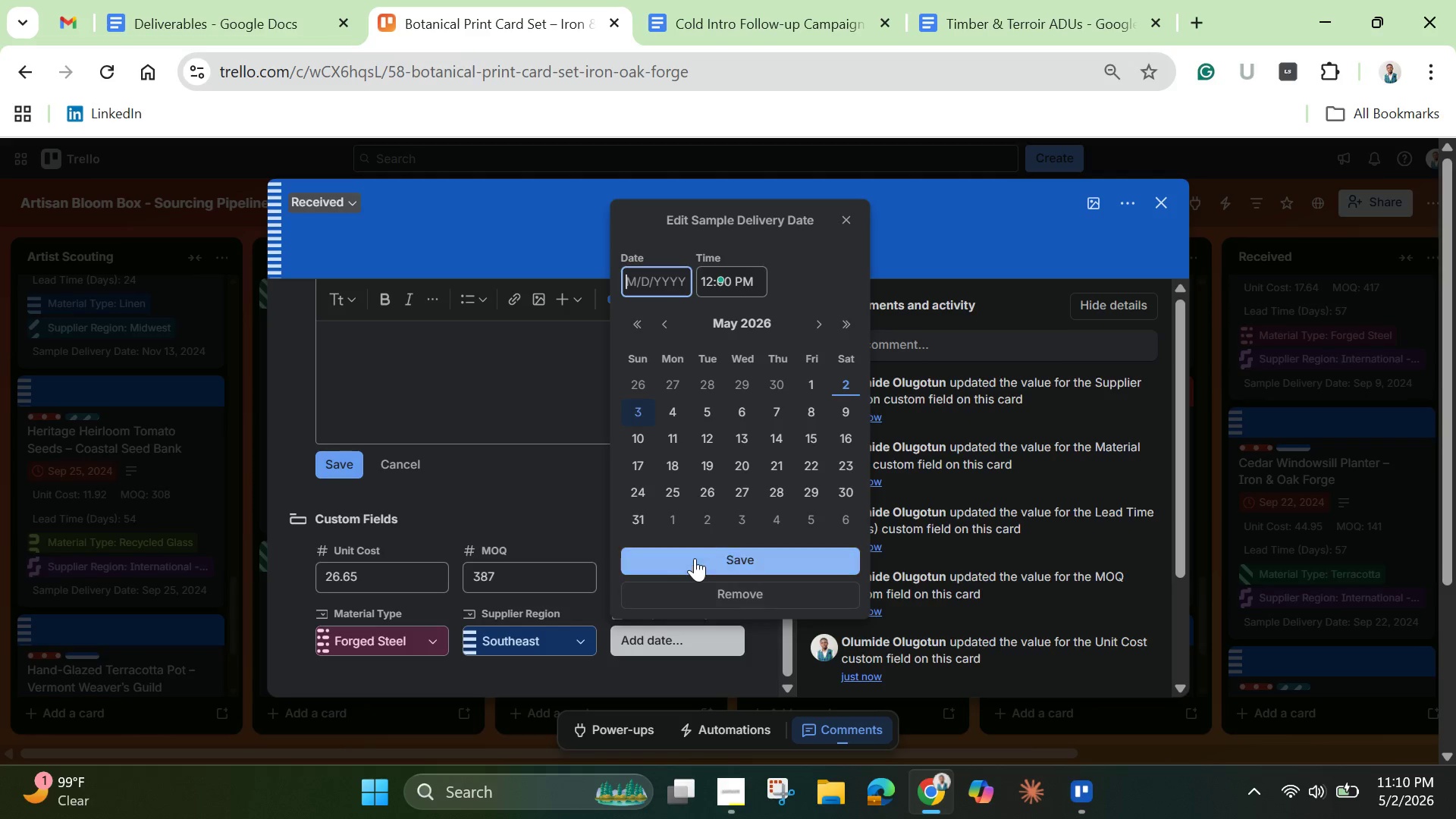 
left_click([695, 555])
 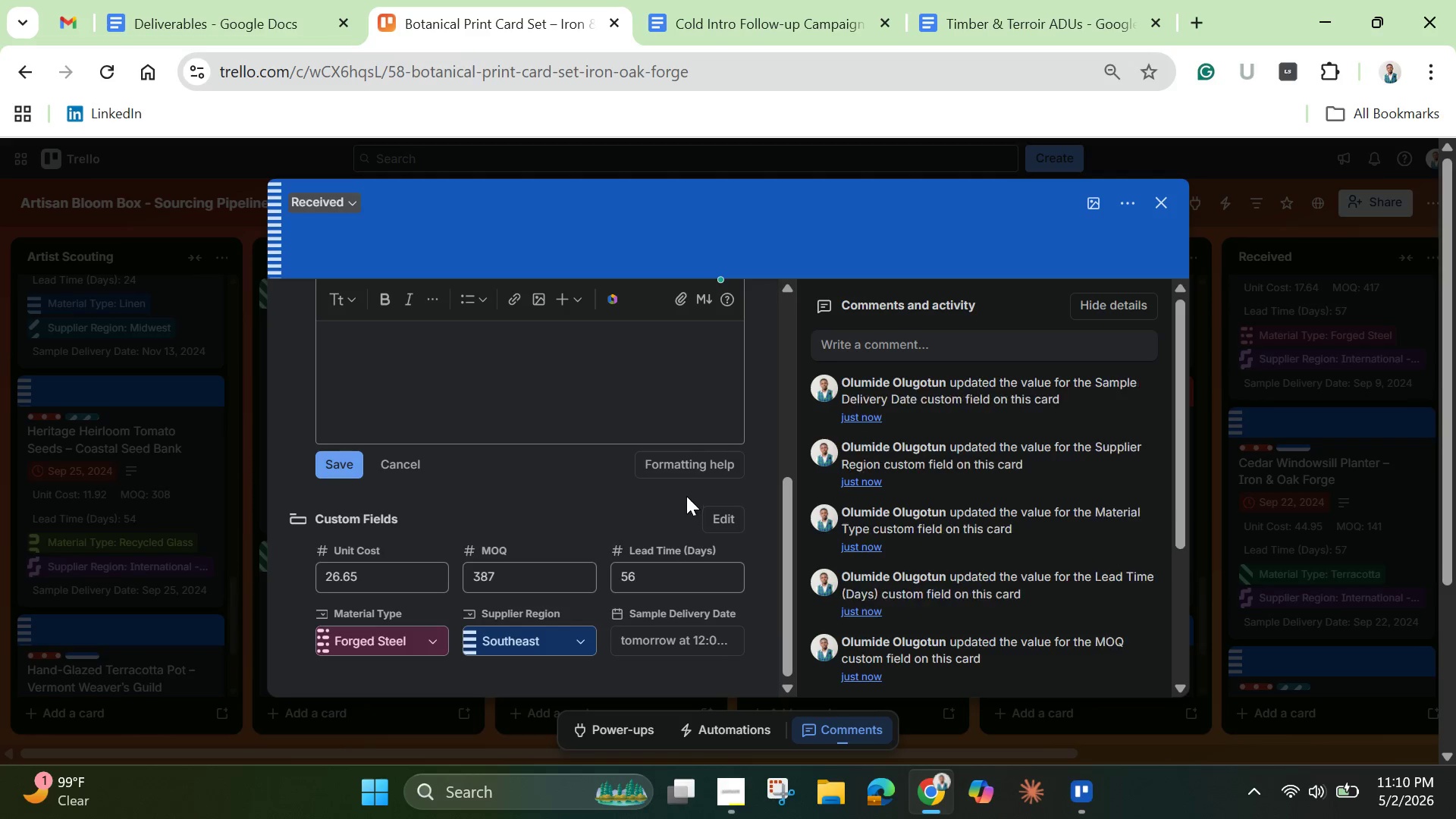 
scroll: coordinate [683, 485], scroll_direction: up, amount: 1.0
 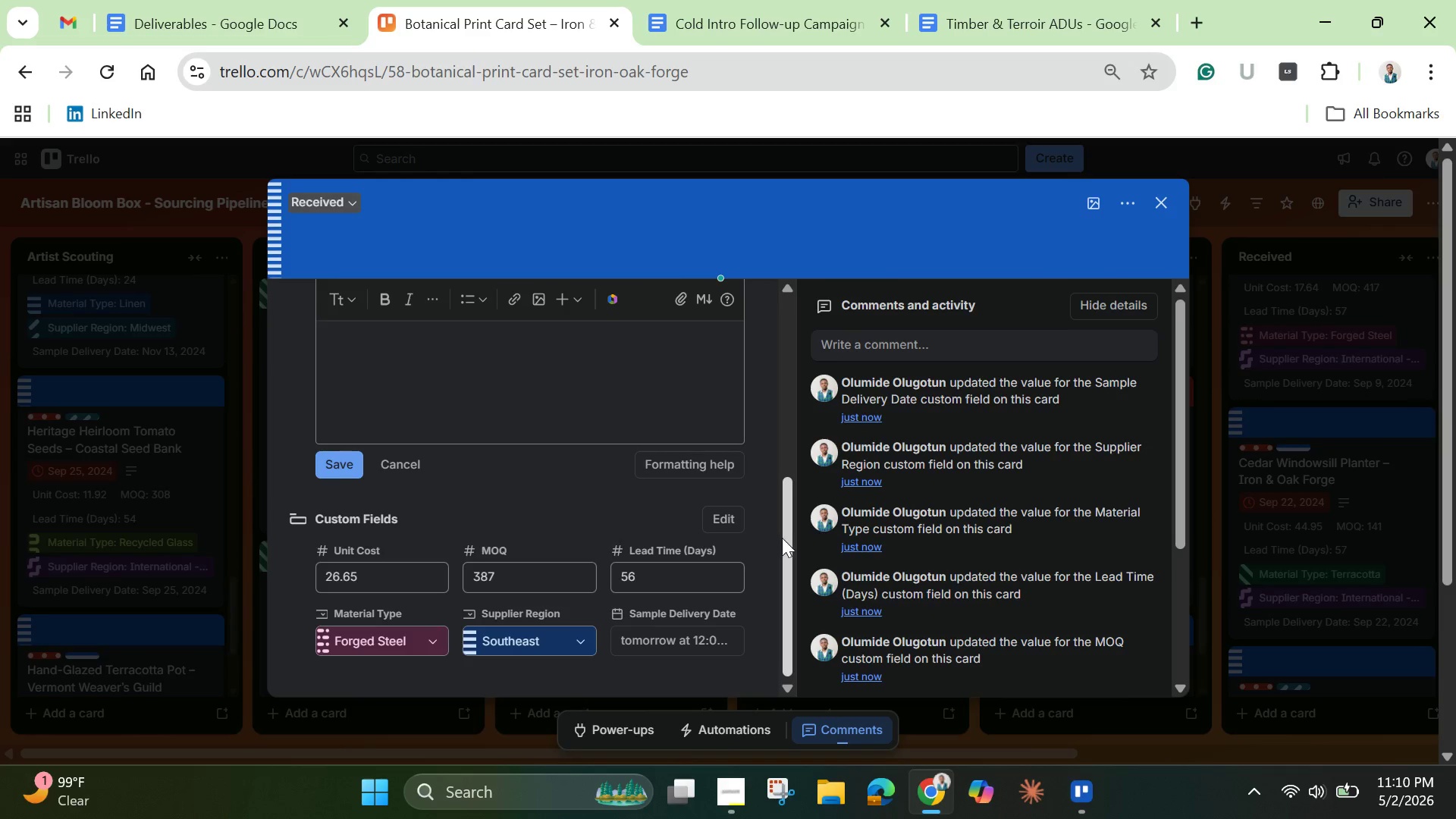 
left_click_drag(start_coordinate=[785, 532], to_coordinate=[767, 381])
 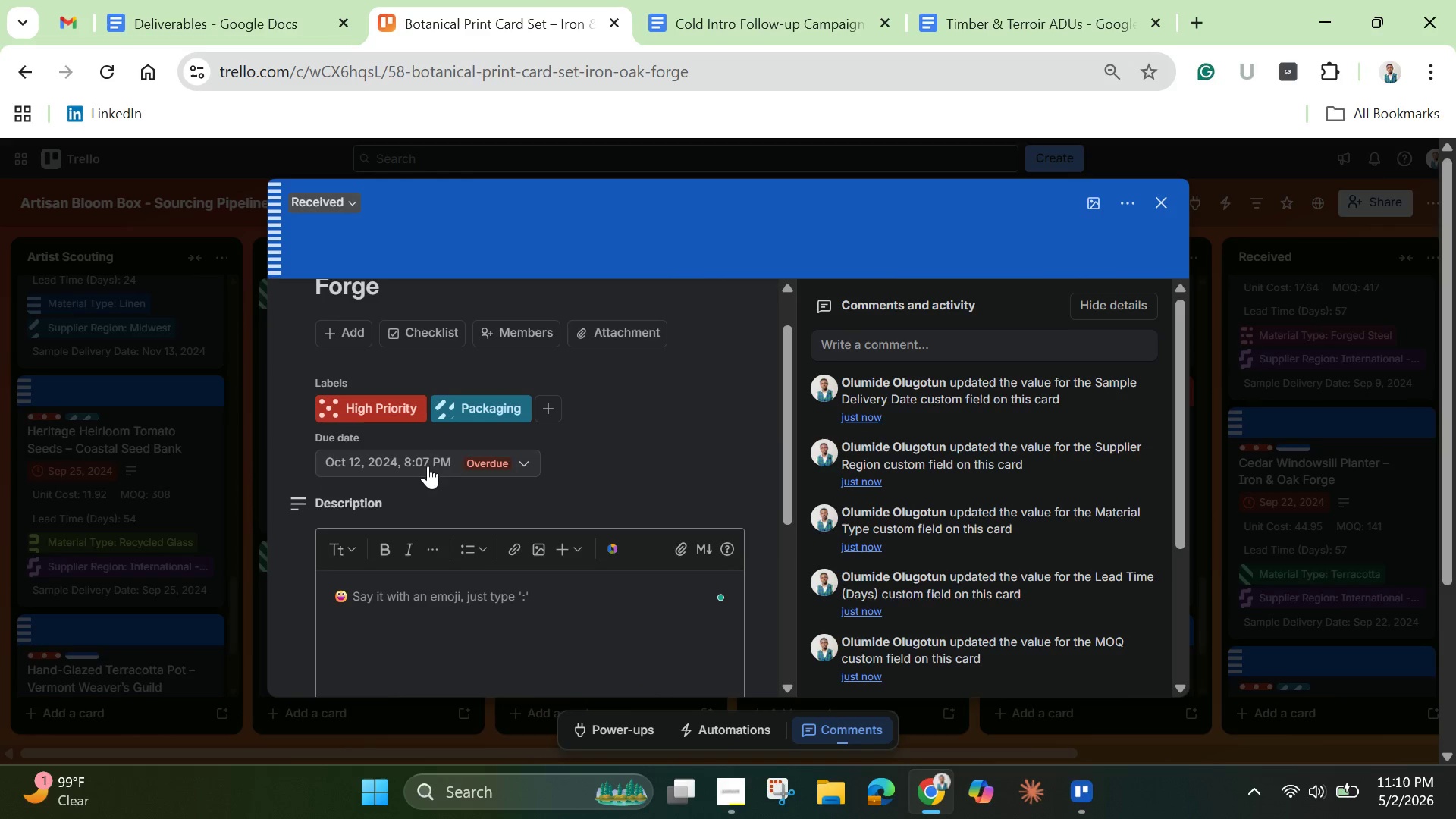 
left_click([424, 463])
 